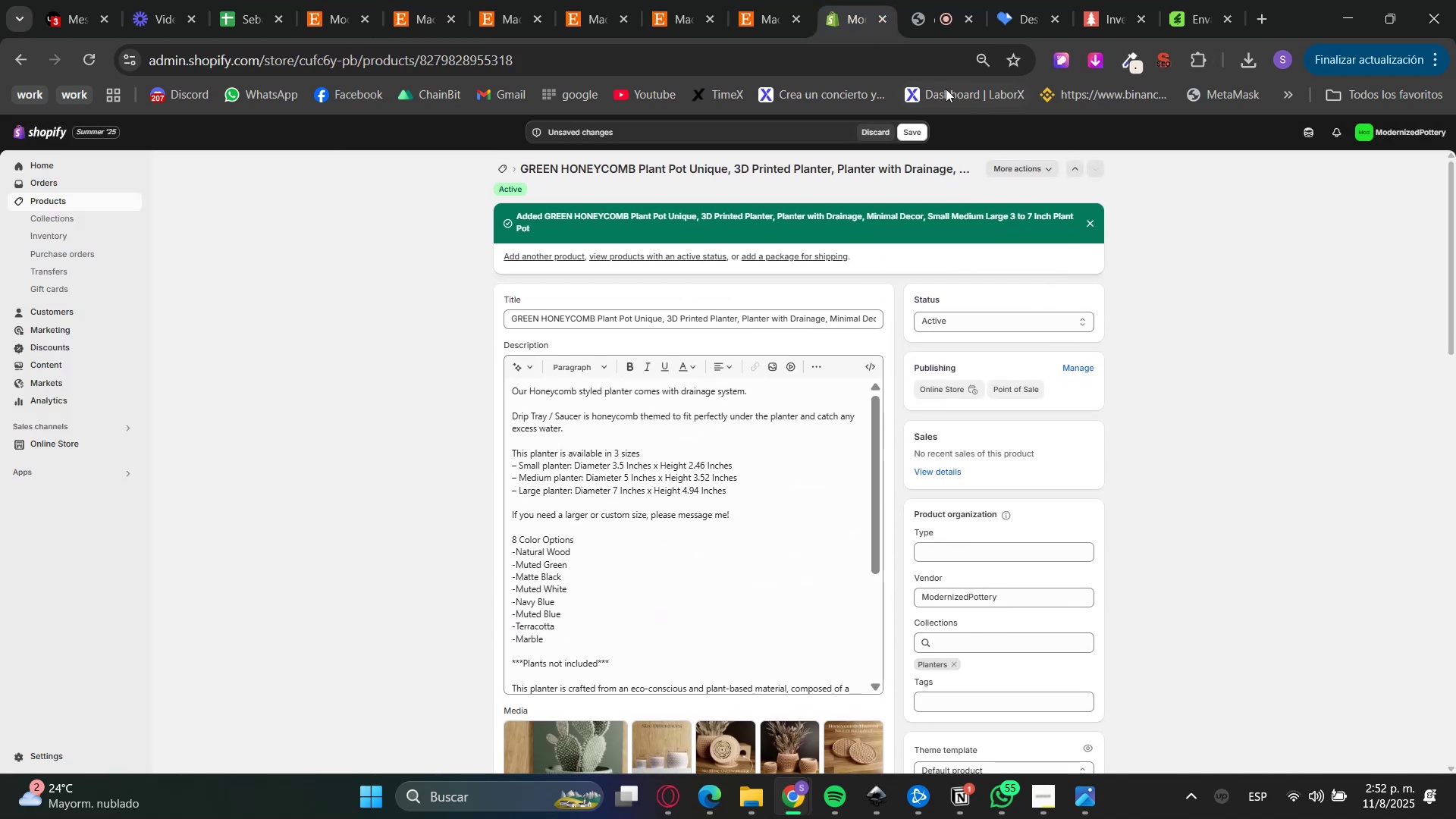 
left_click([908, 133])
 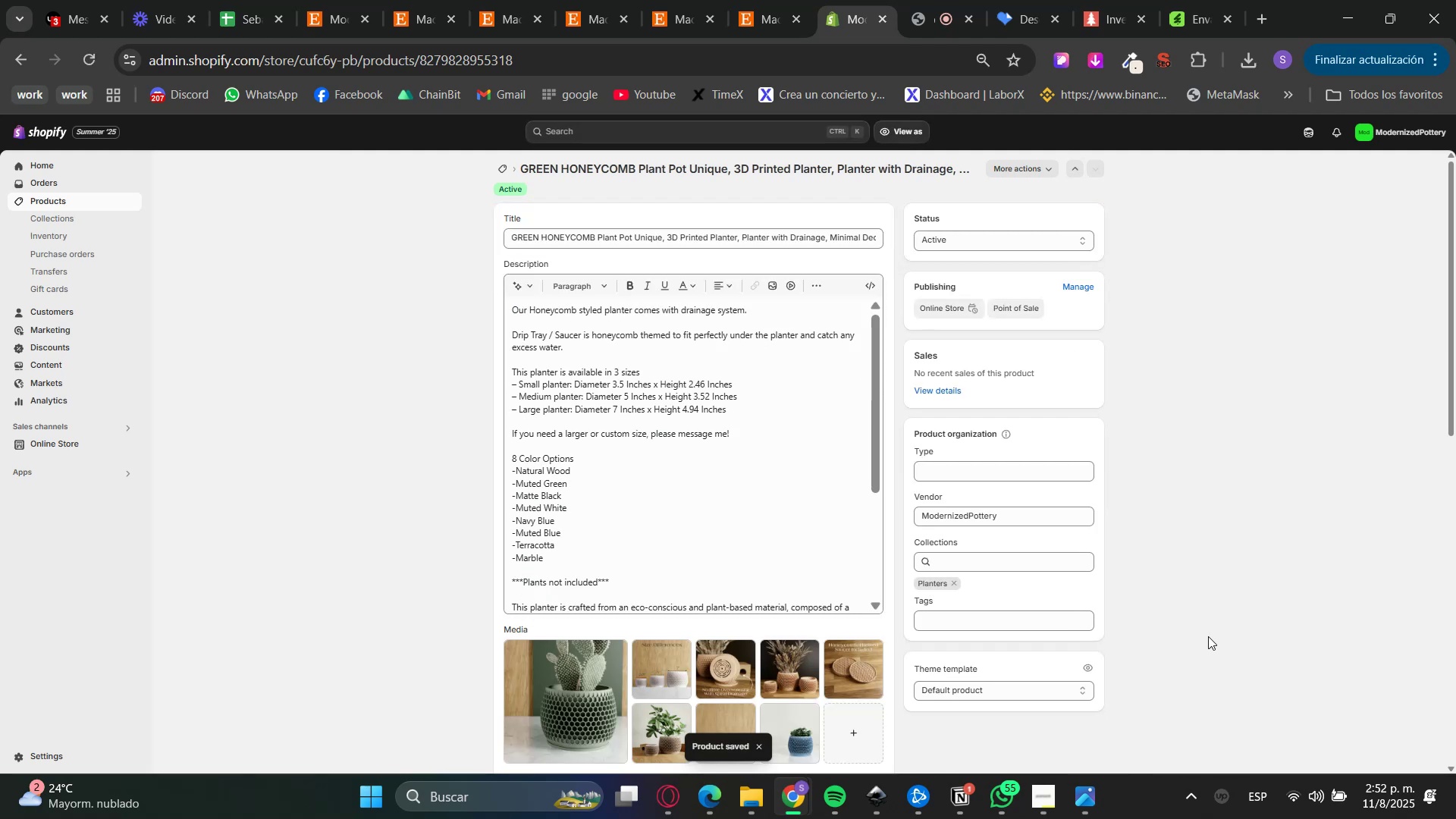 
wait(12.67)
 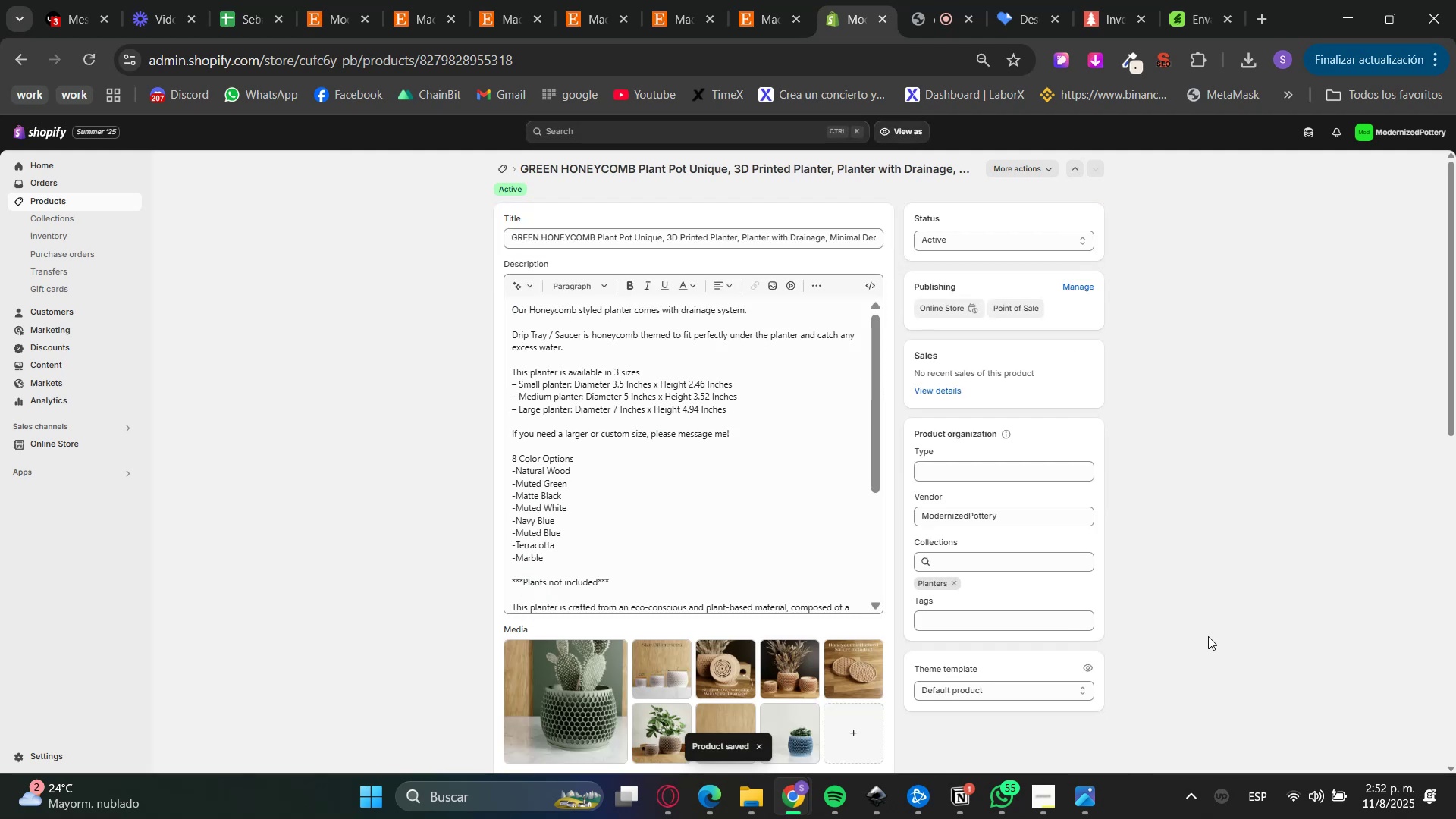 
left_click([393, 0])
 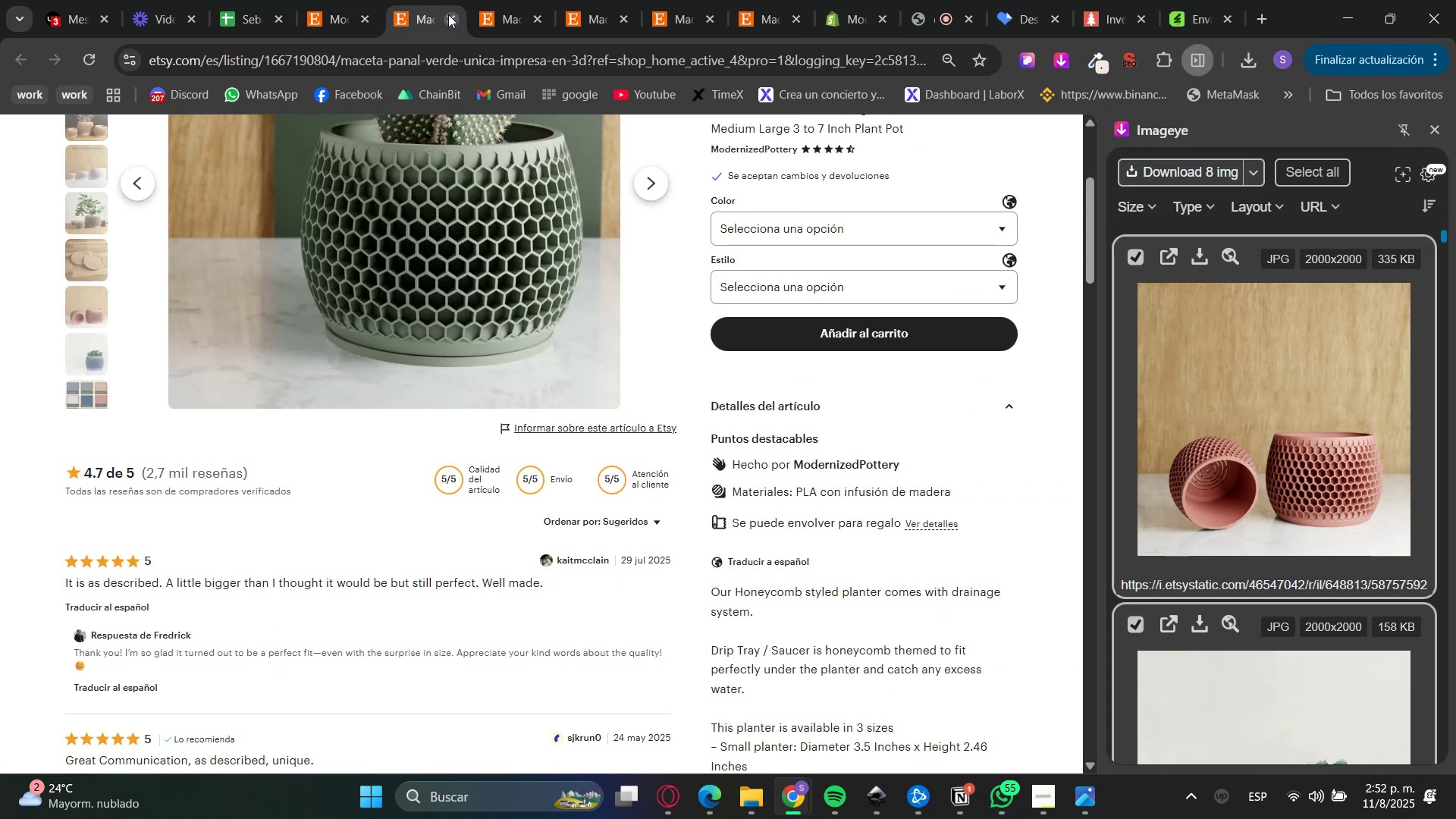 
left_click([448, 14])
 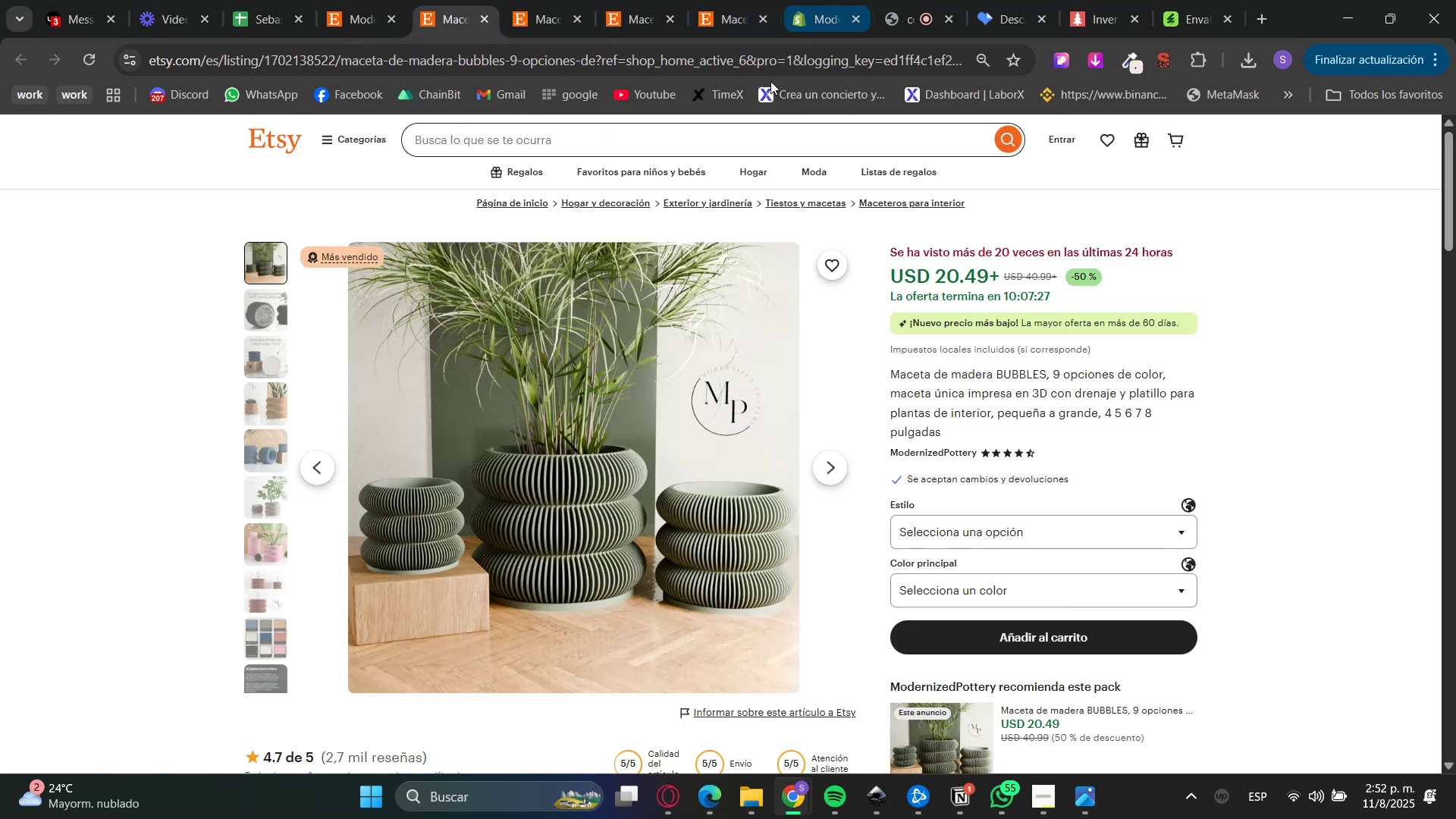 
scroll: coordinate [966, 558], scroll_direction: down, amount: 8.0
 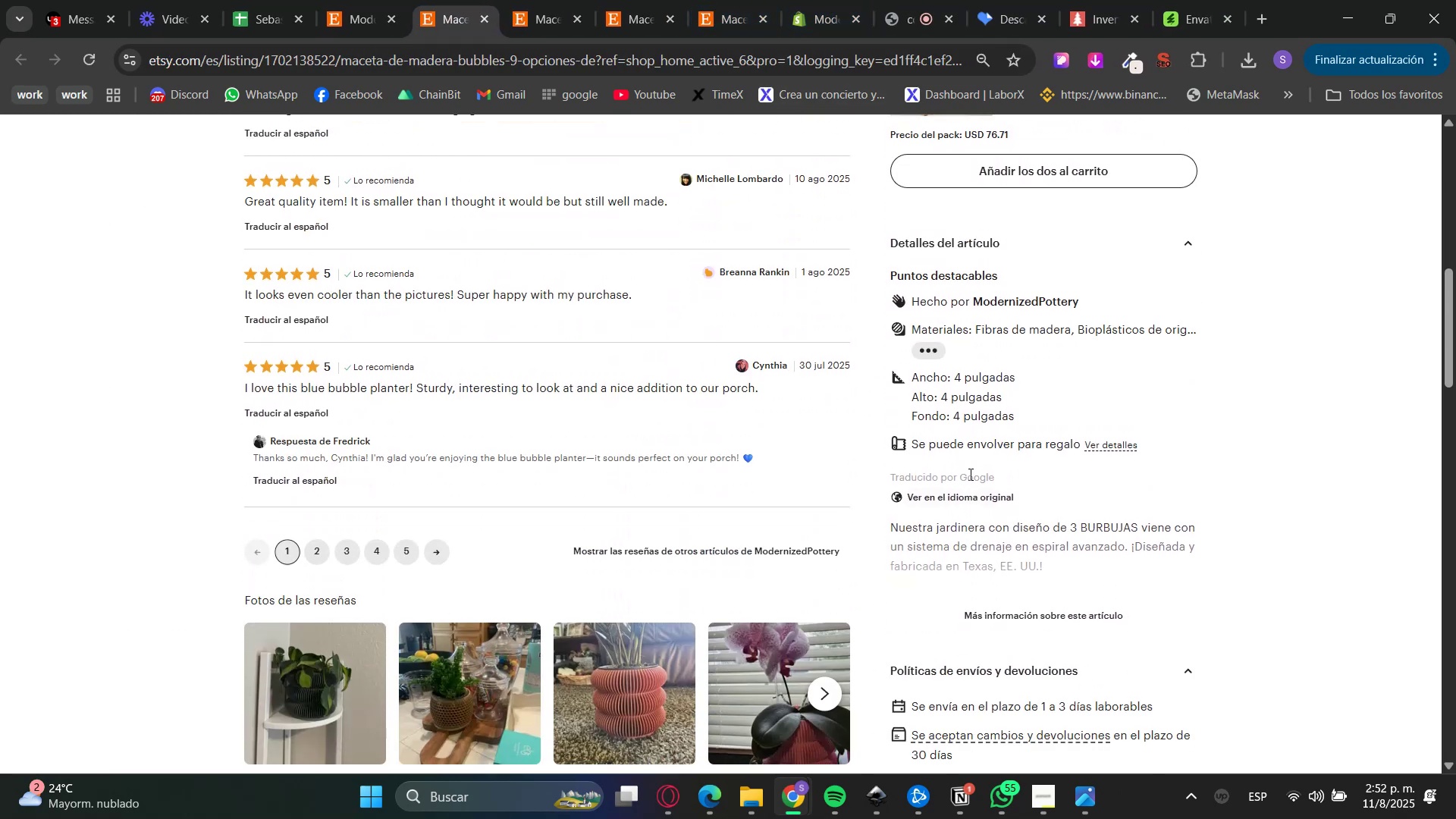 
left_click([962, 494])
 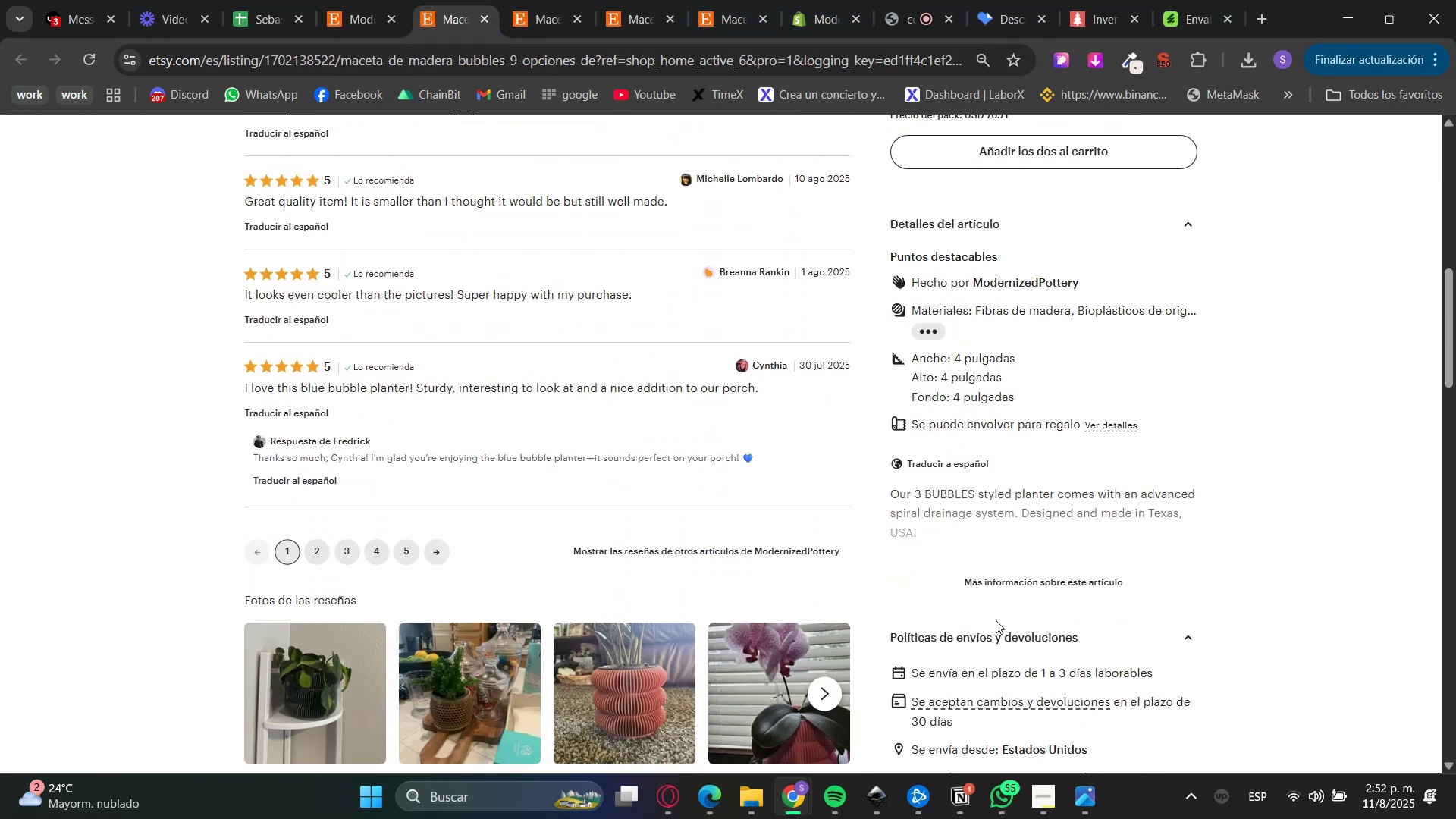 
left_click([1001, 582])
 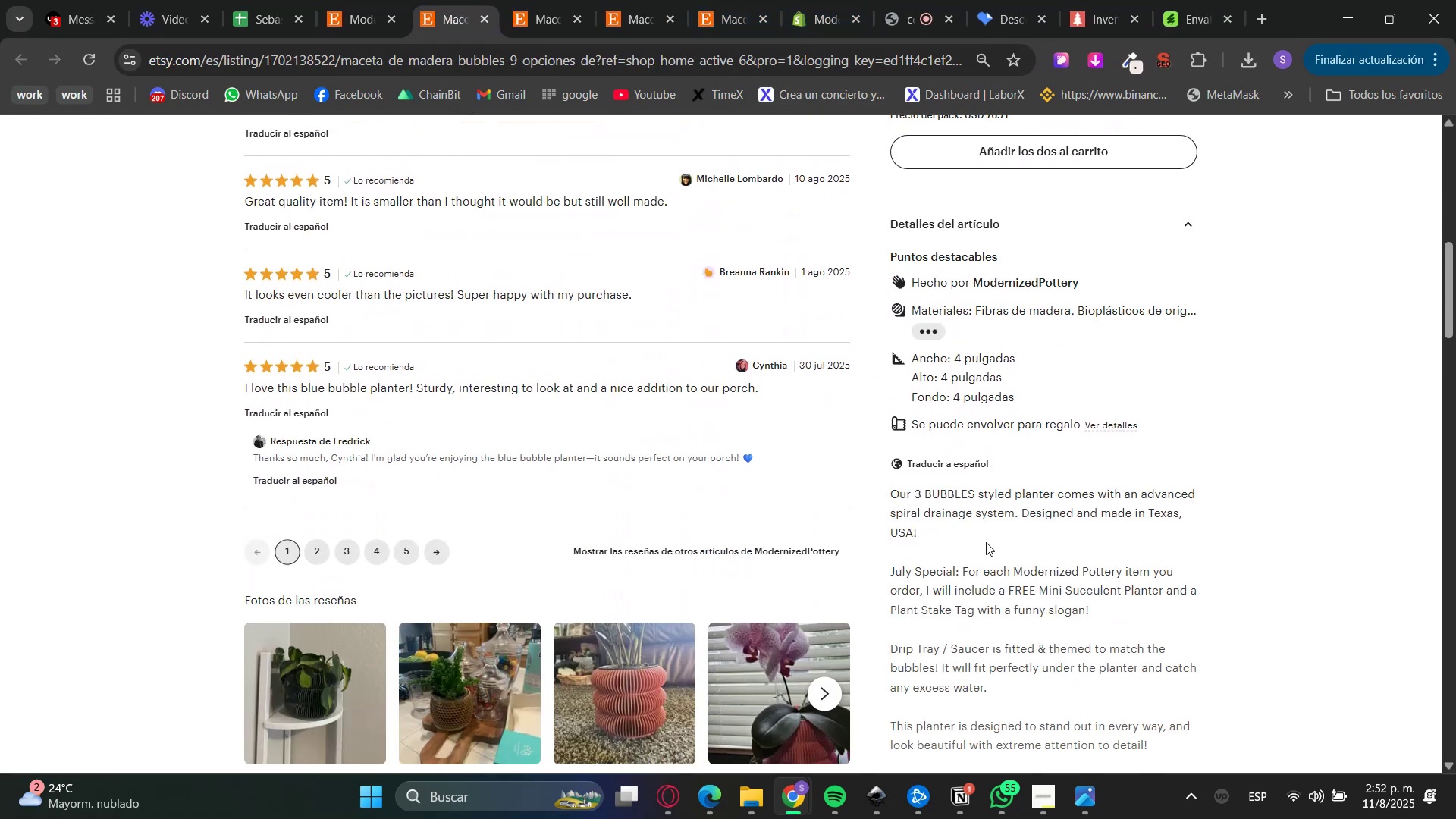 
scroll: coordinate [978, 593], scroll_direction: up, amount: 10.0
 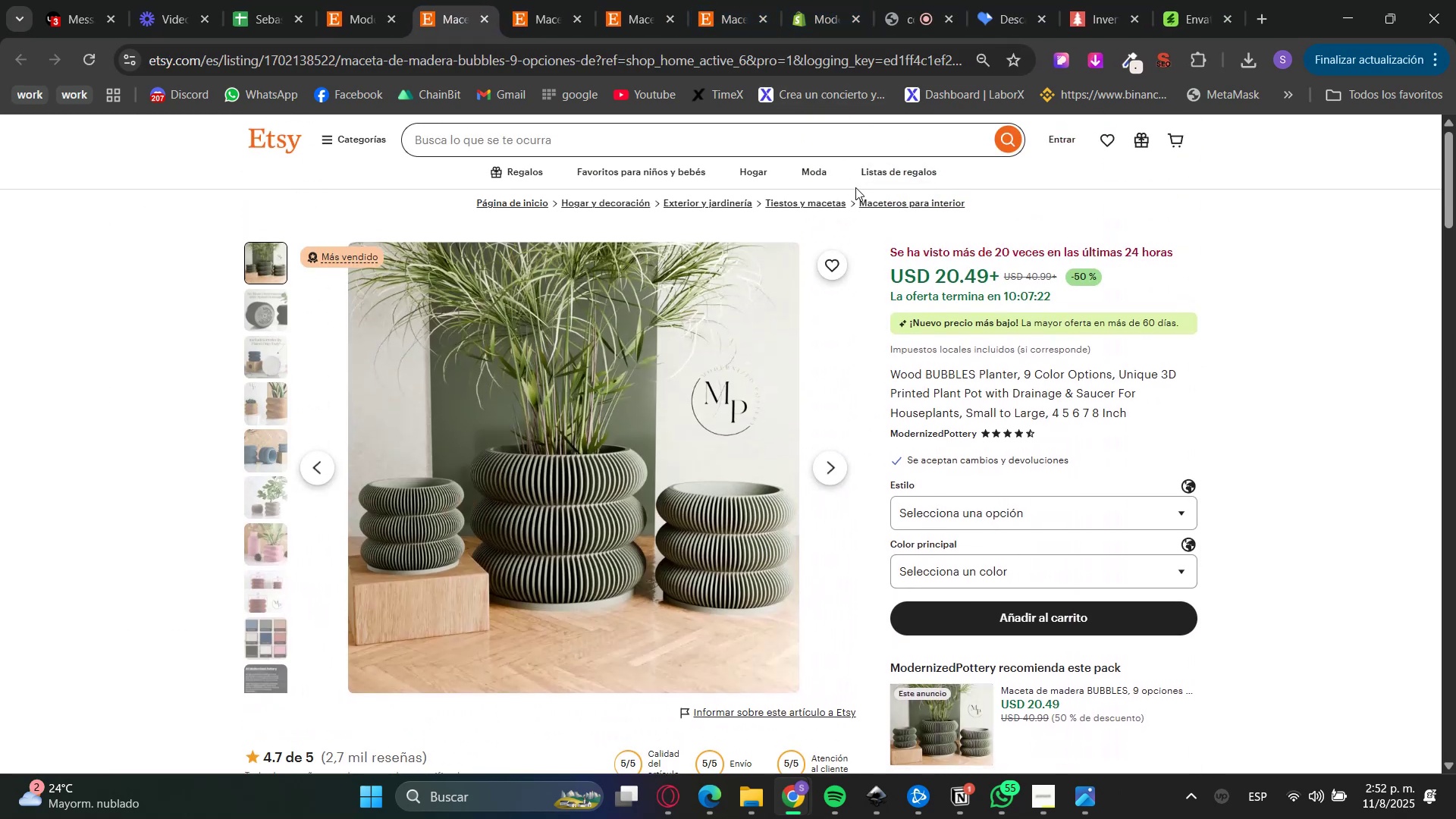 
left_click([821, 0])
 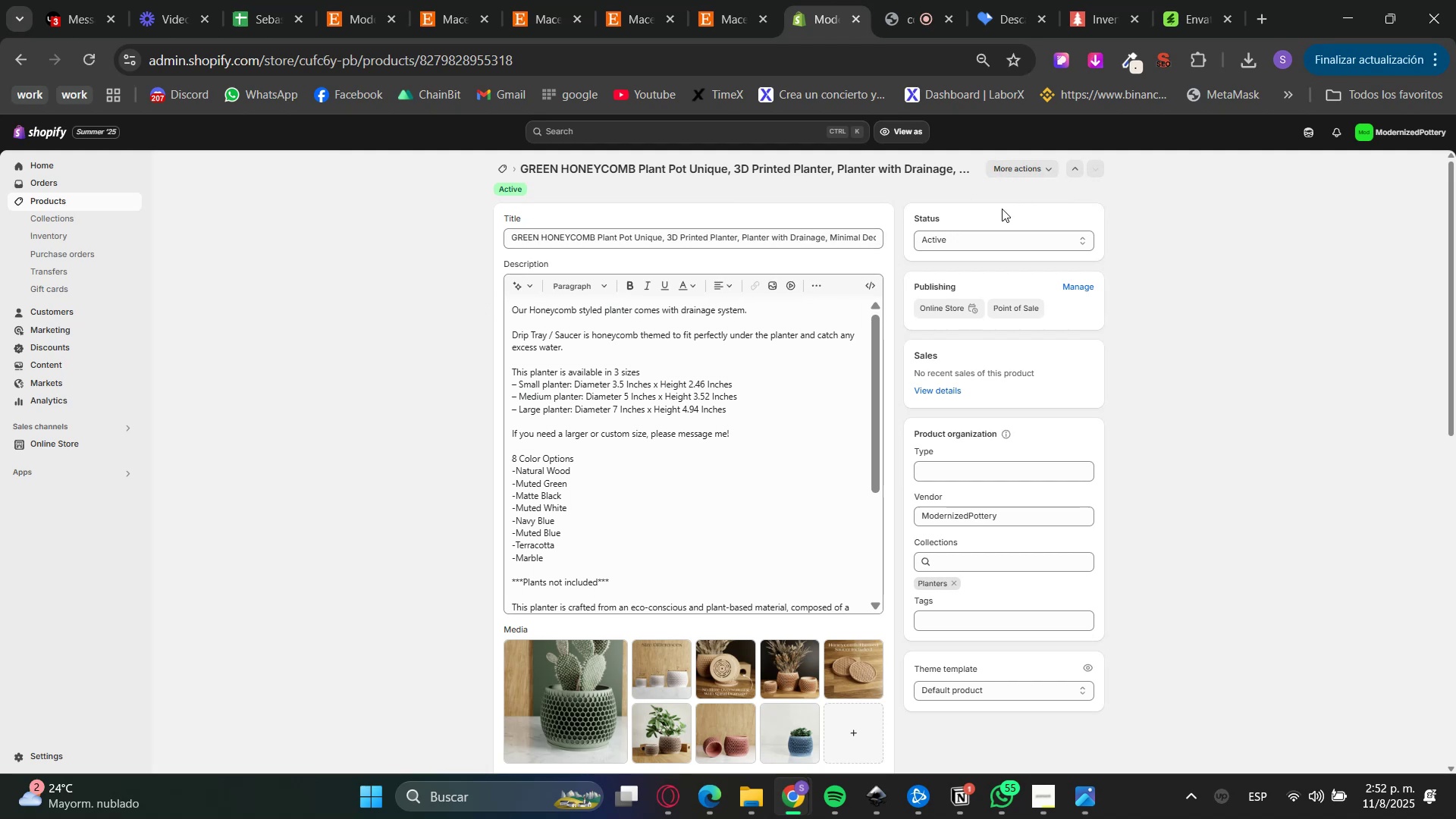 
left_click([84, 202])
 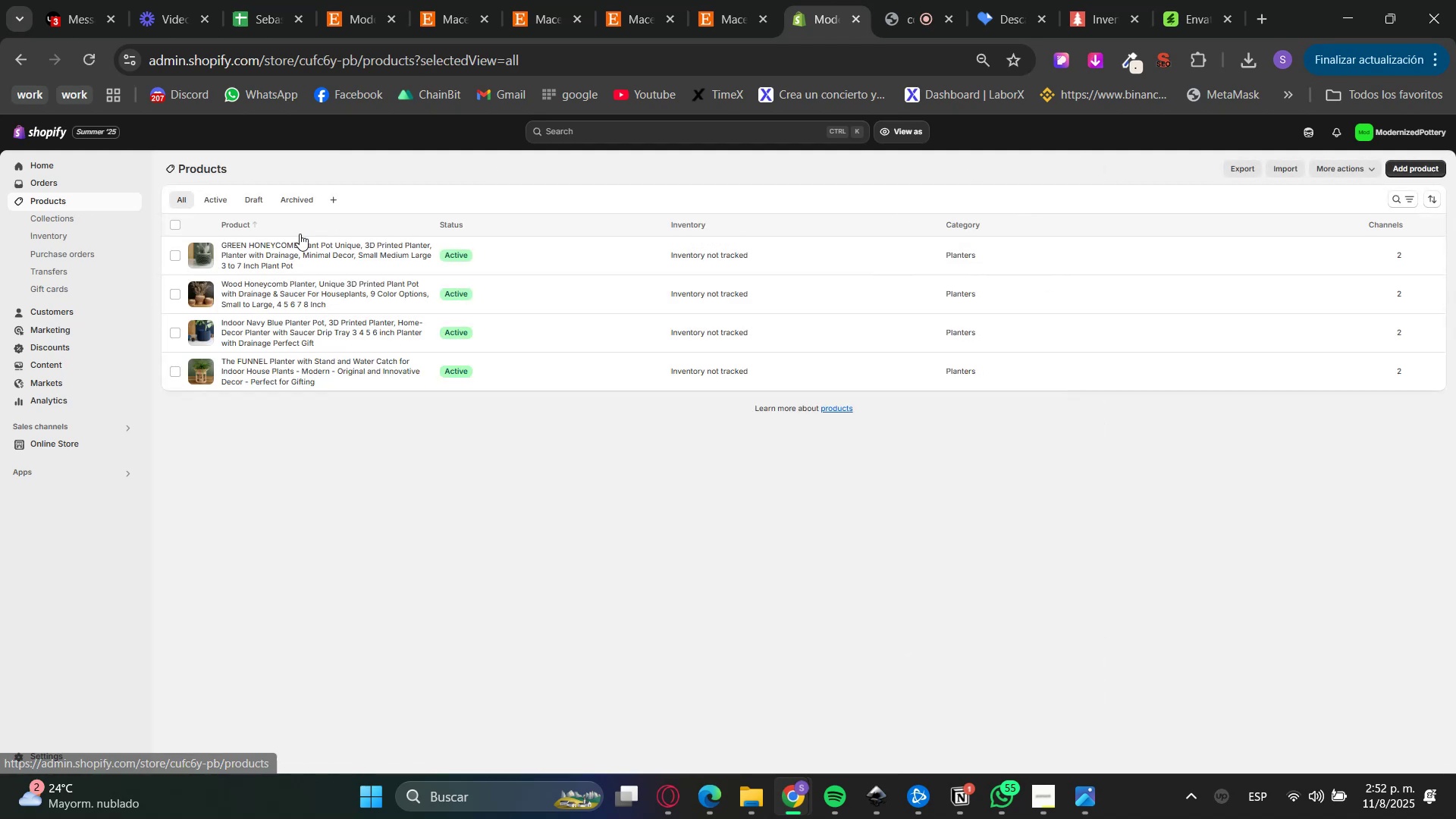 
left_click([1426, 162])
 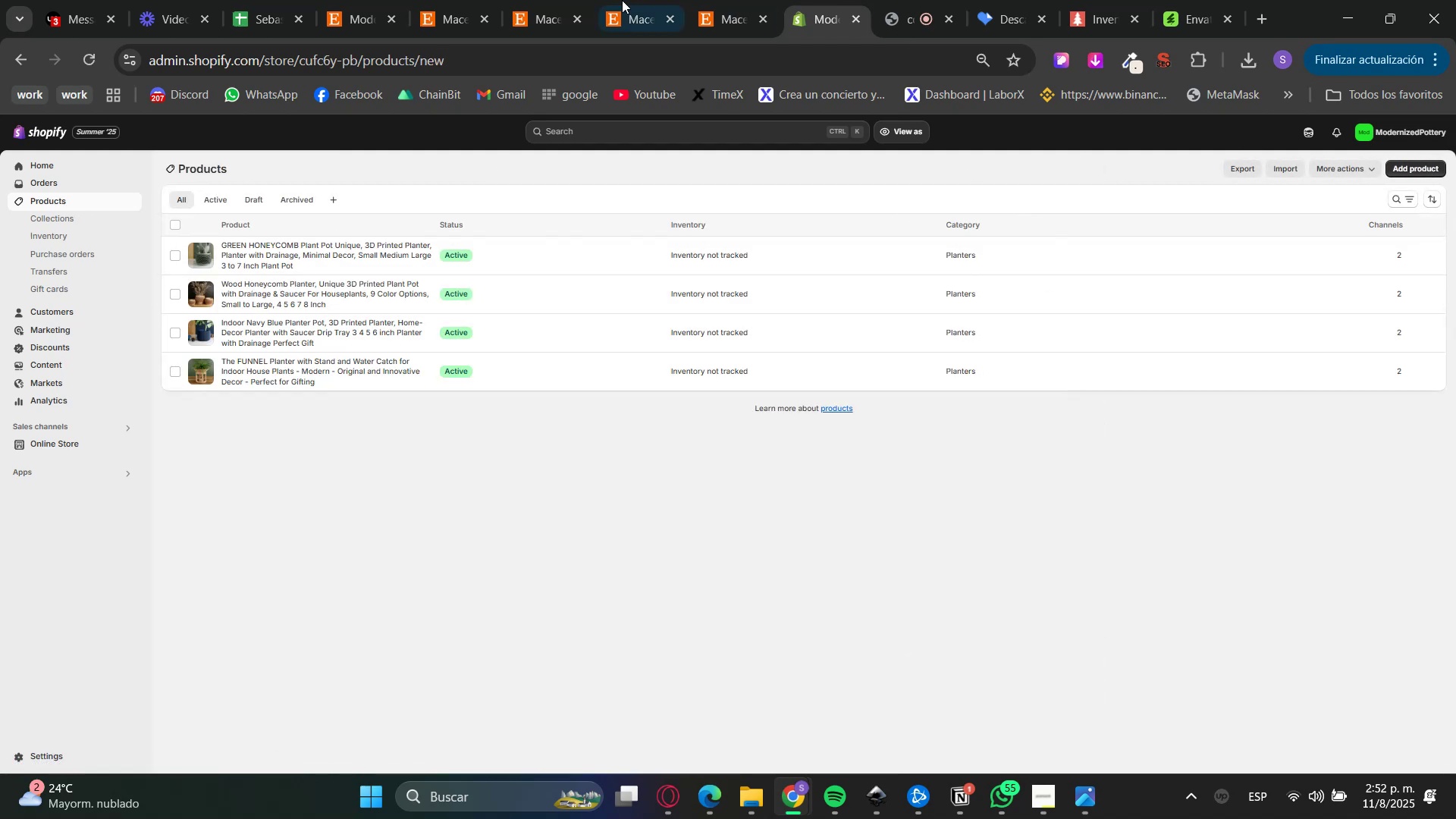 
left_click([484, 0])
 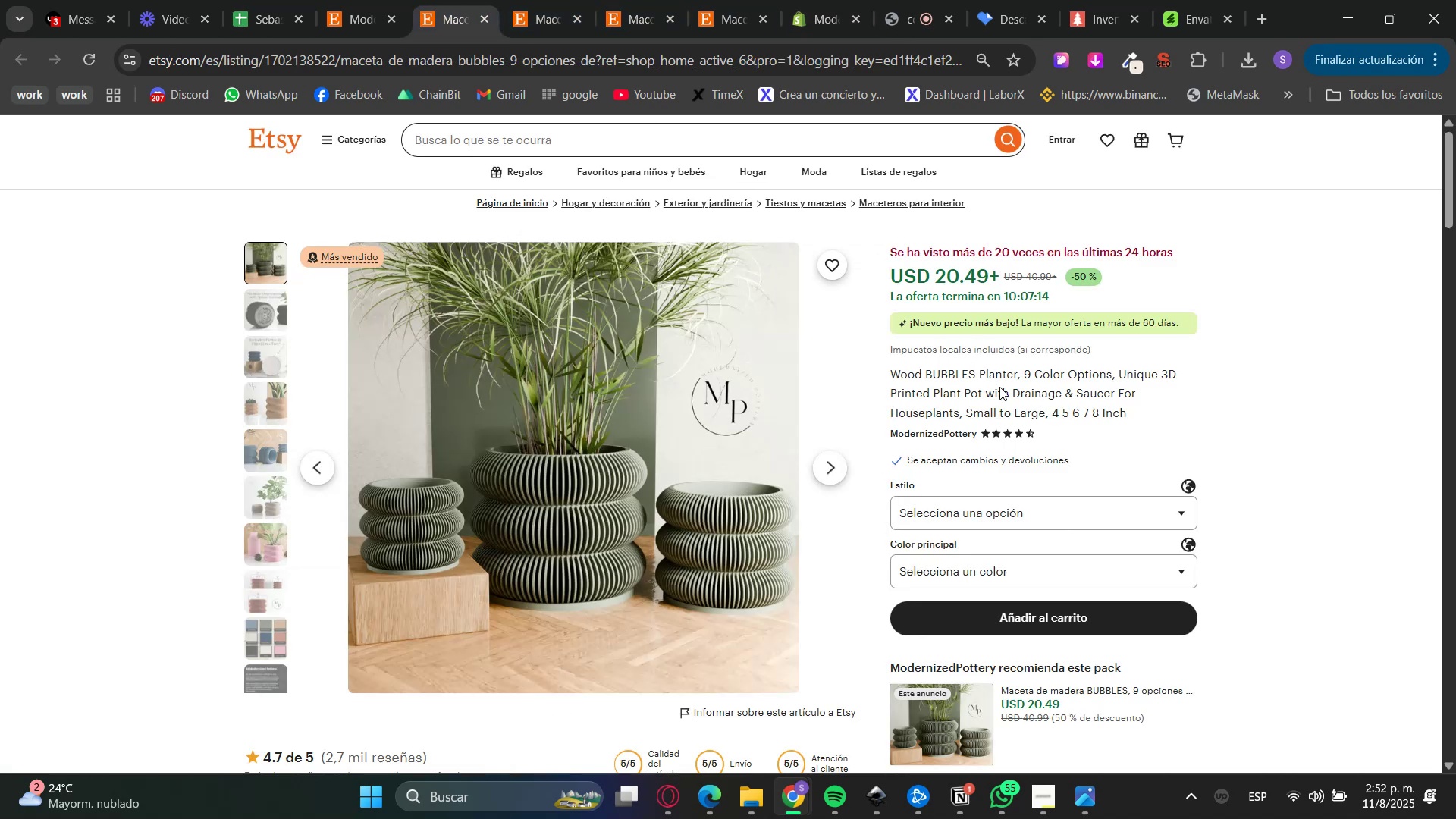 
double_click([1001, 411])
 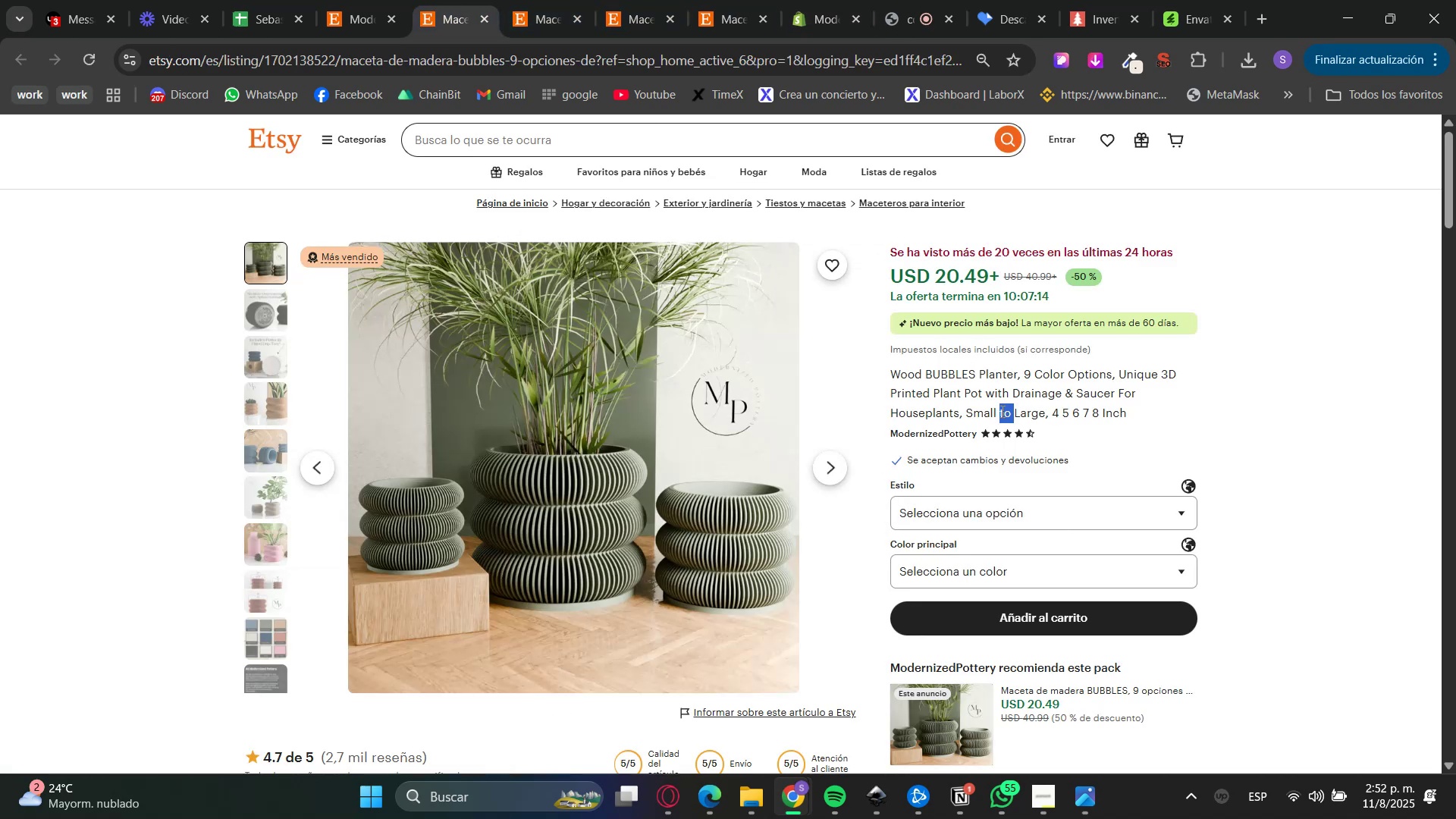 
triple_click([1001, 411])
 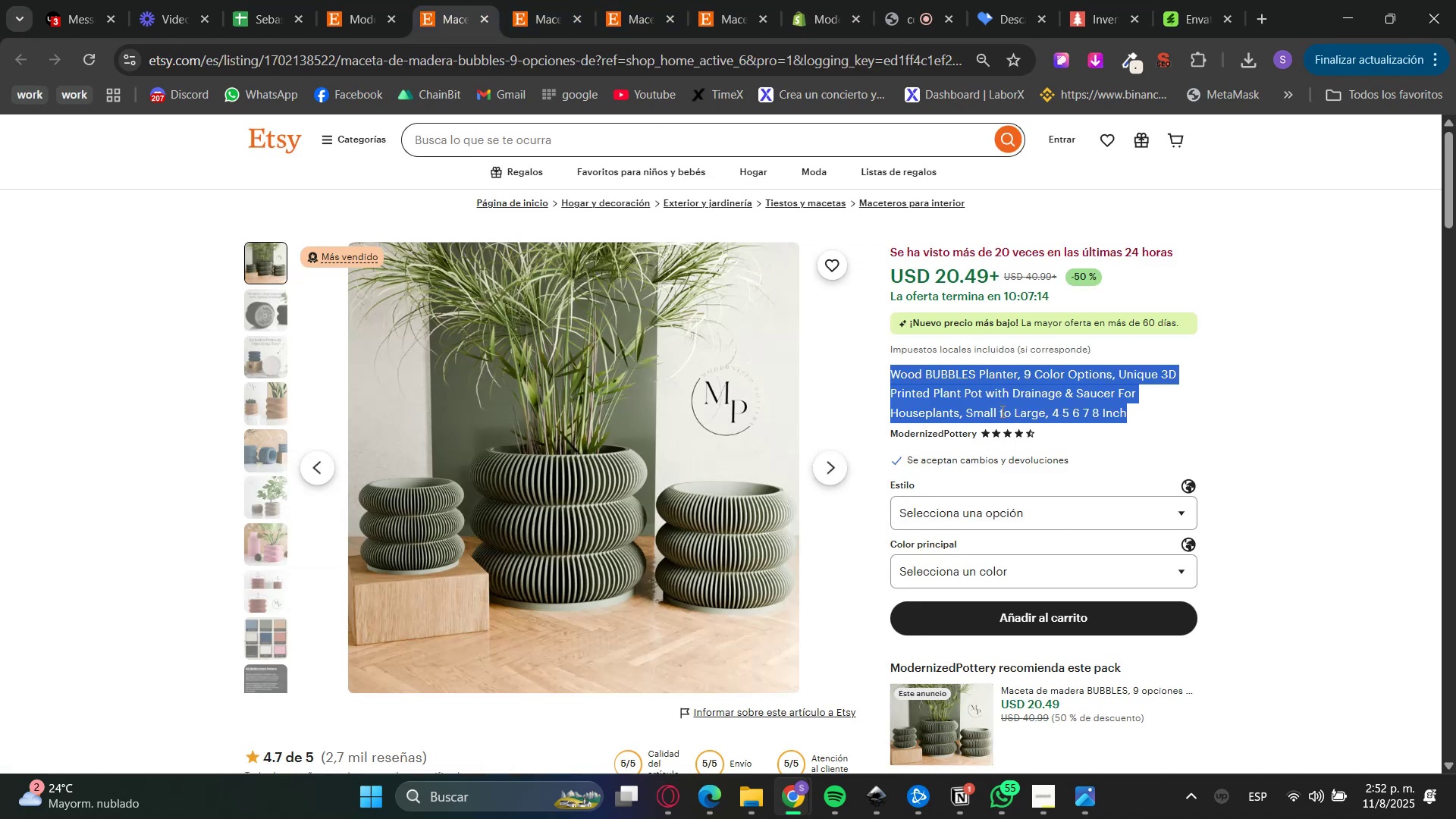 
key(Control+C)
 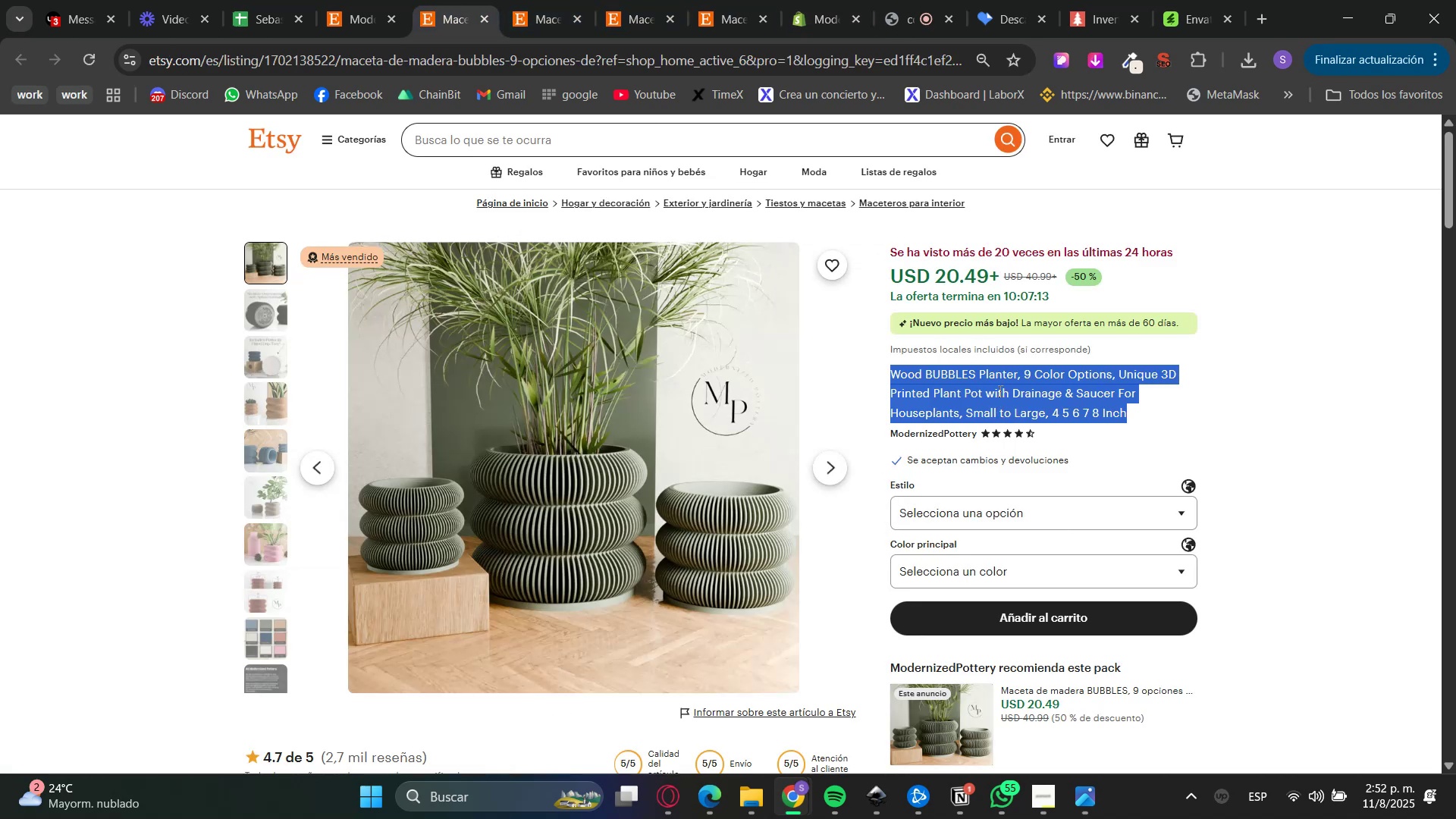 
key(Control+C)
 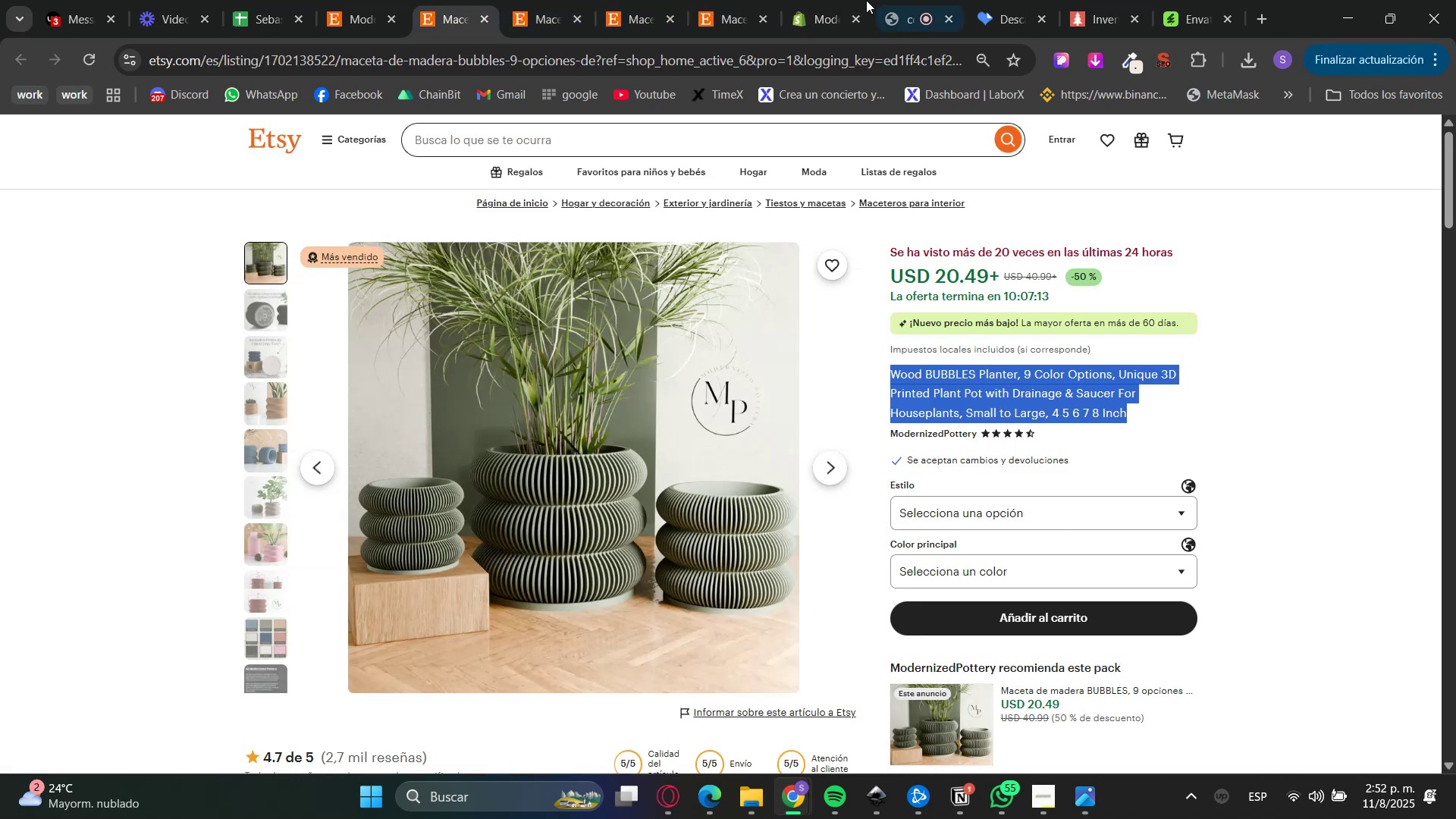 
left_click([840, 0])
 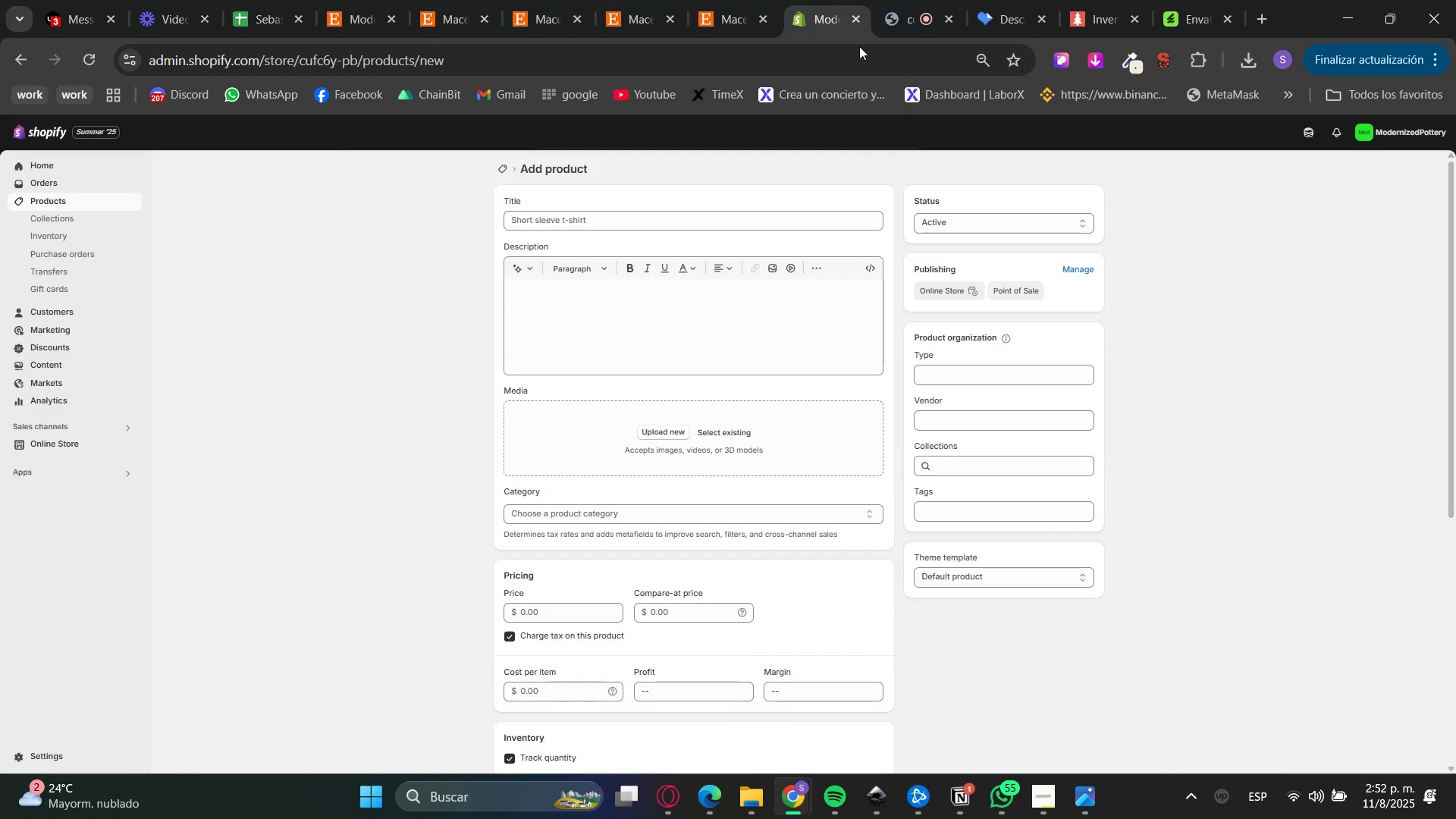 
left_click([541, 232])
 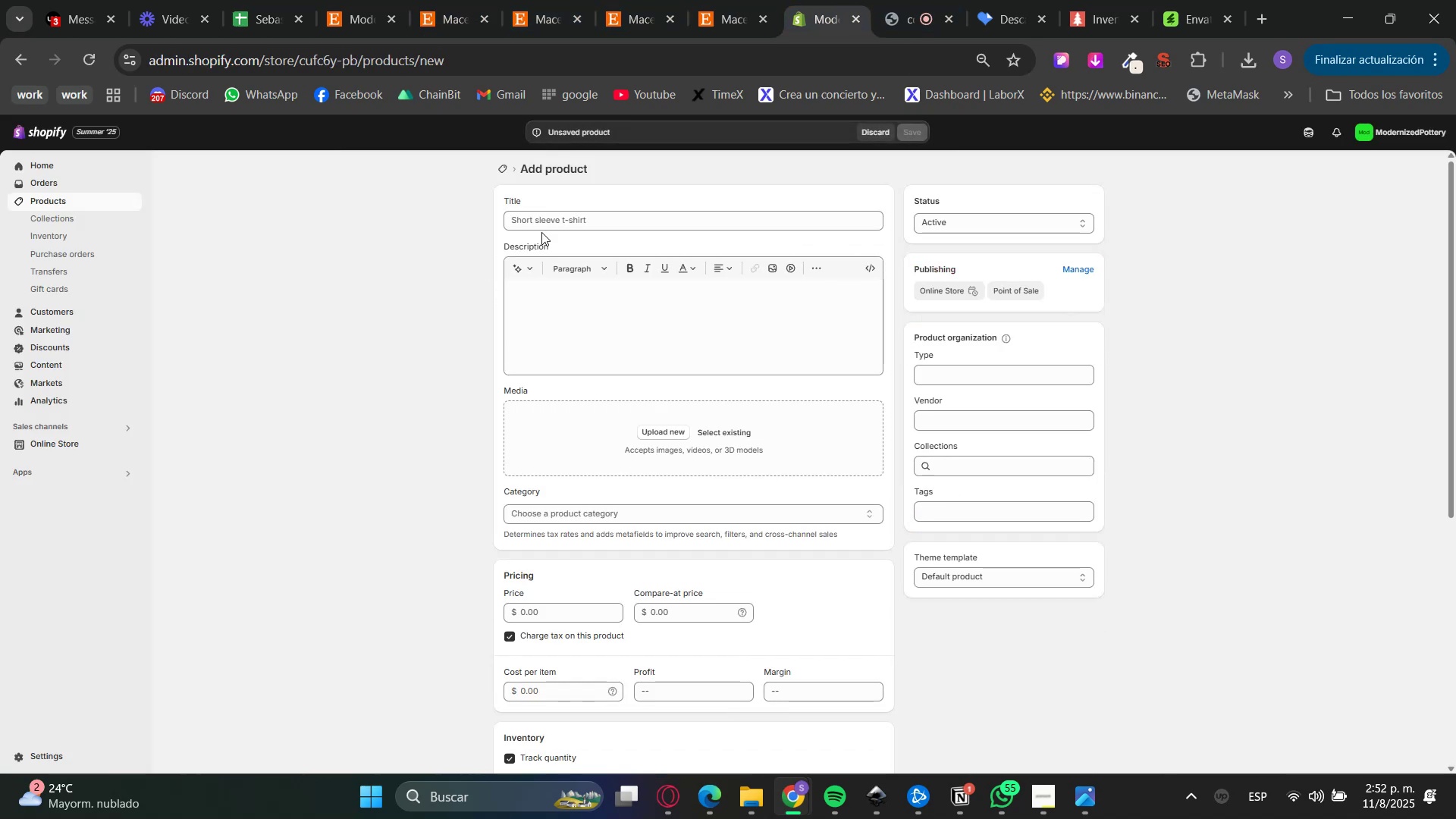 
key(Control+V)
 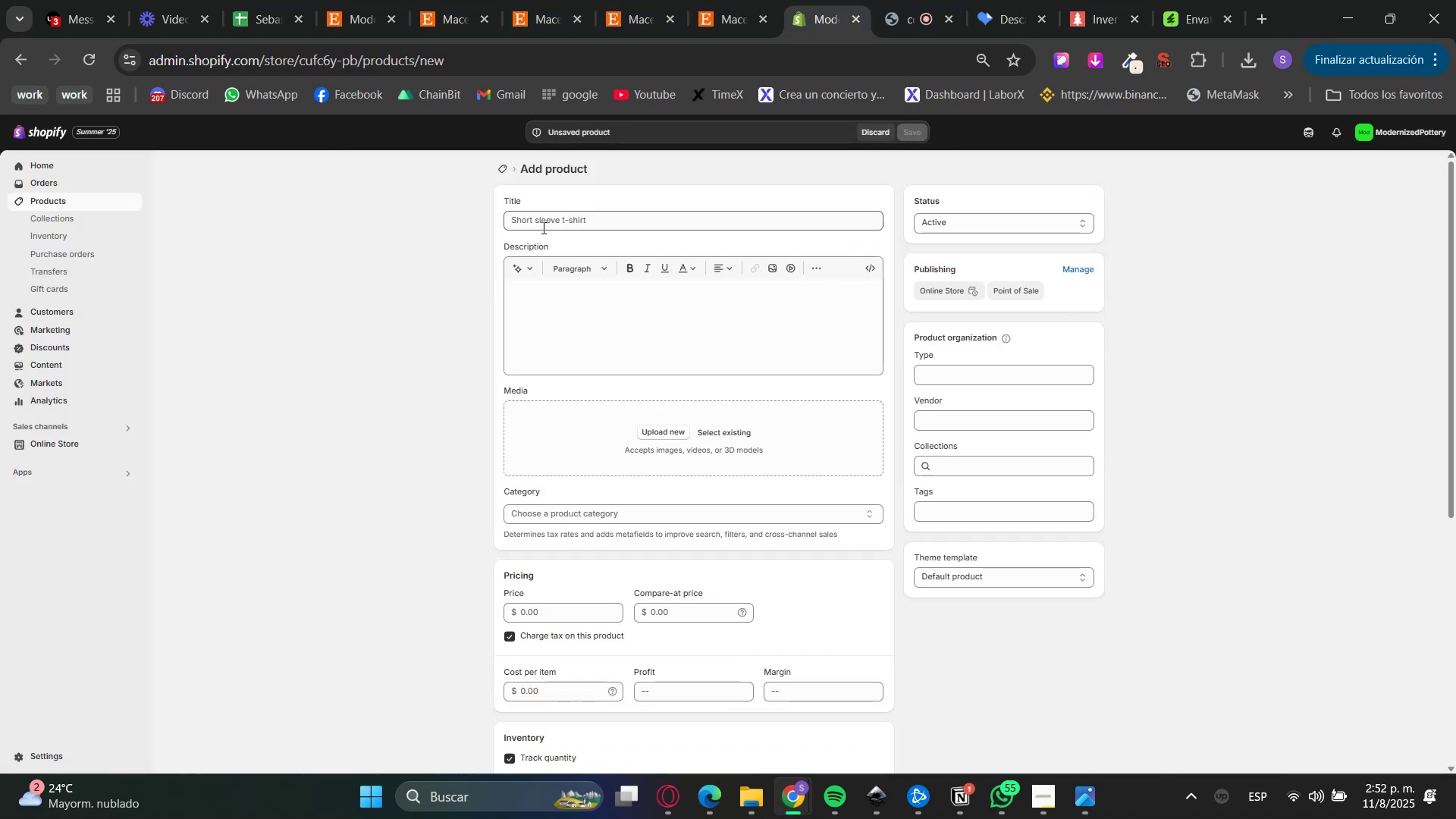 
key(Control+V)
 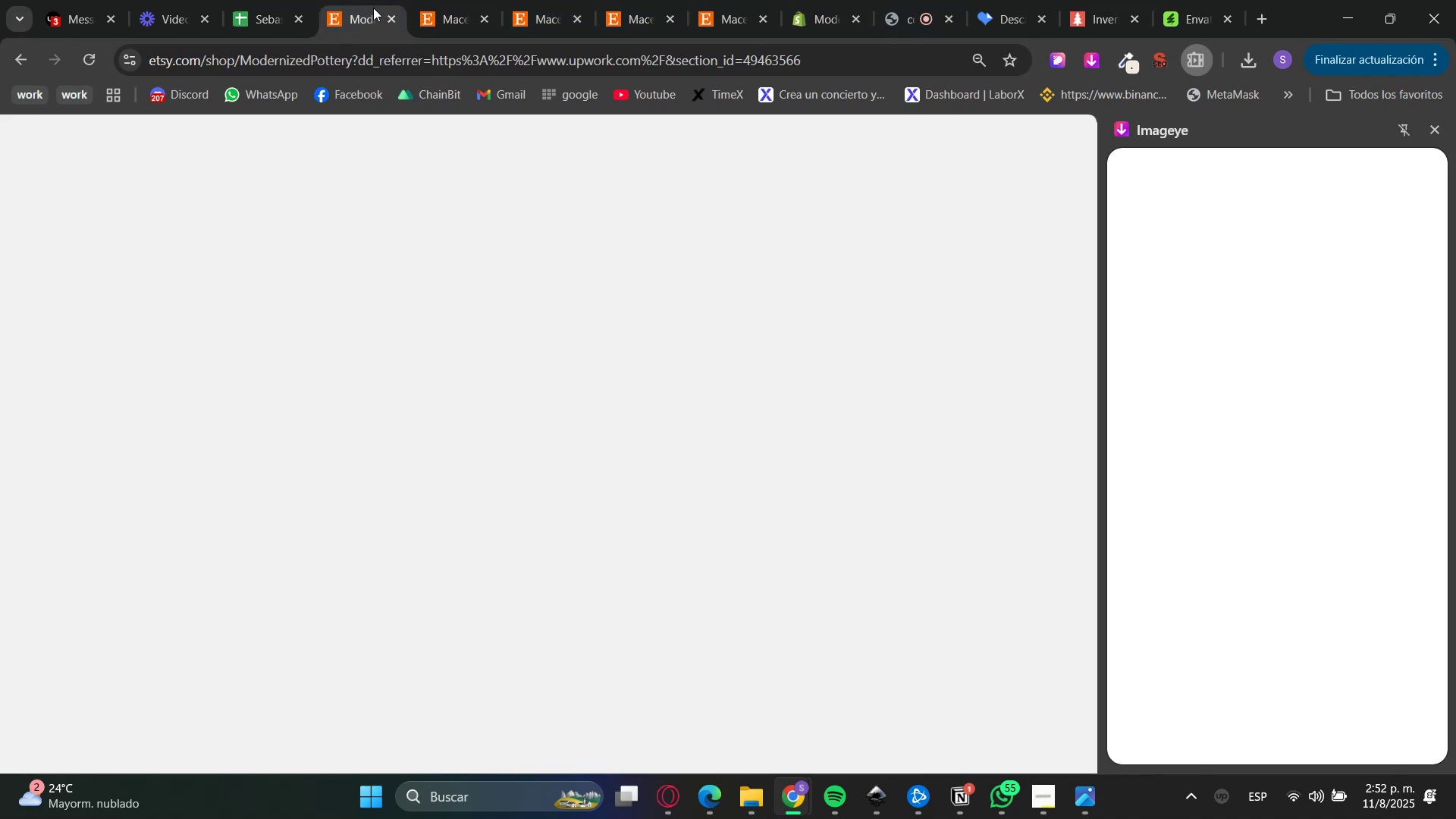 
double_click([450, 0])
 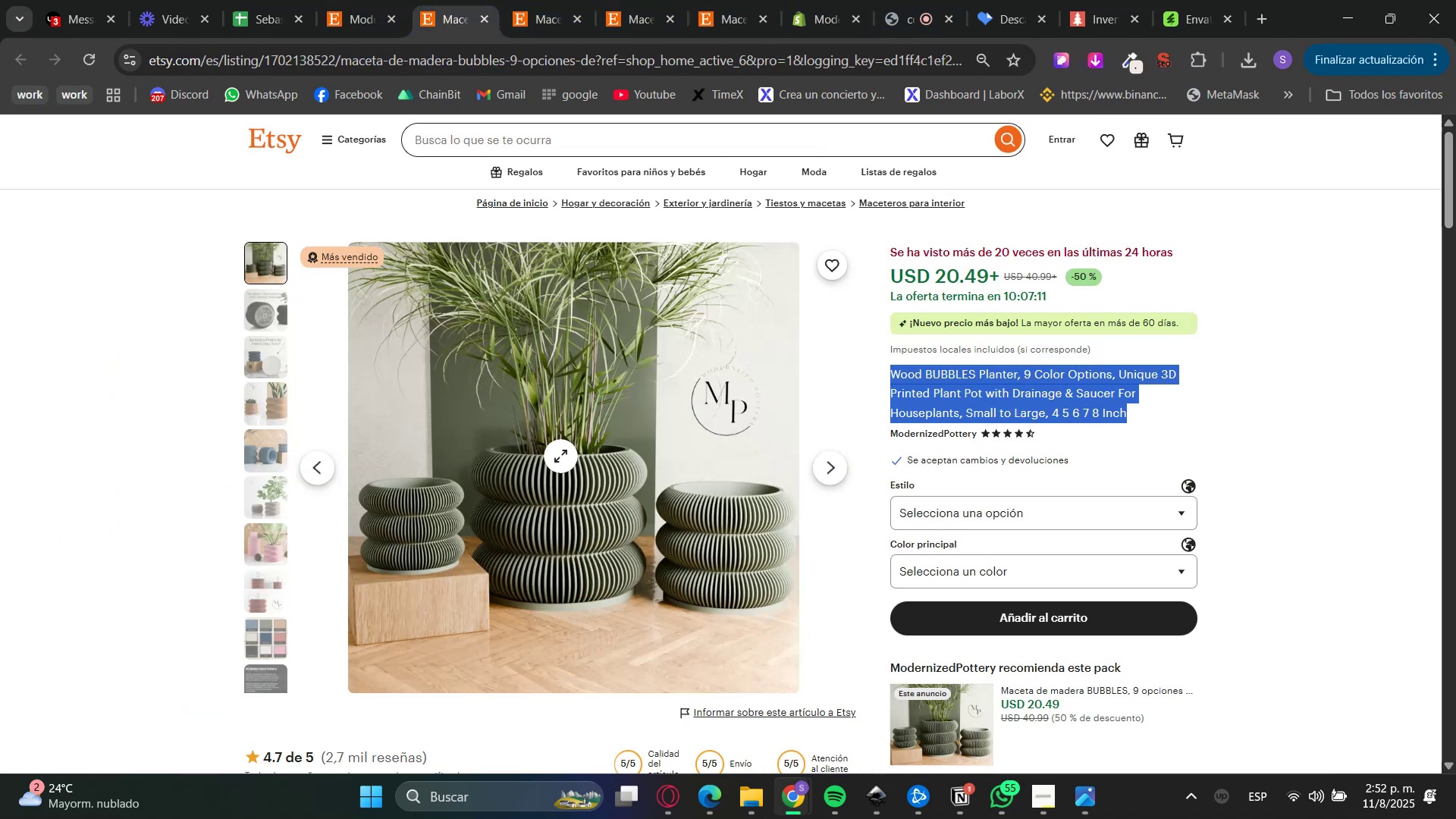 
scroll: coordinate [1047, 452], scroll_direction: down, amount: 9.0
 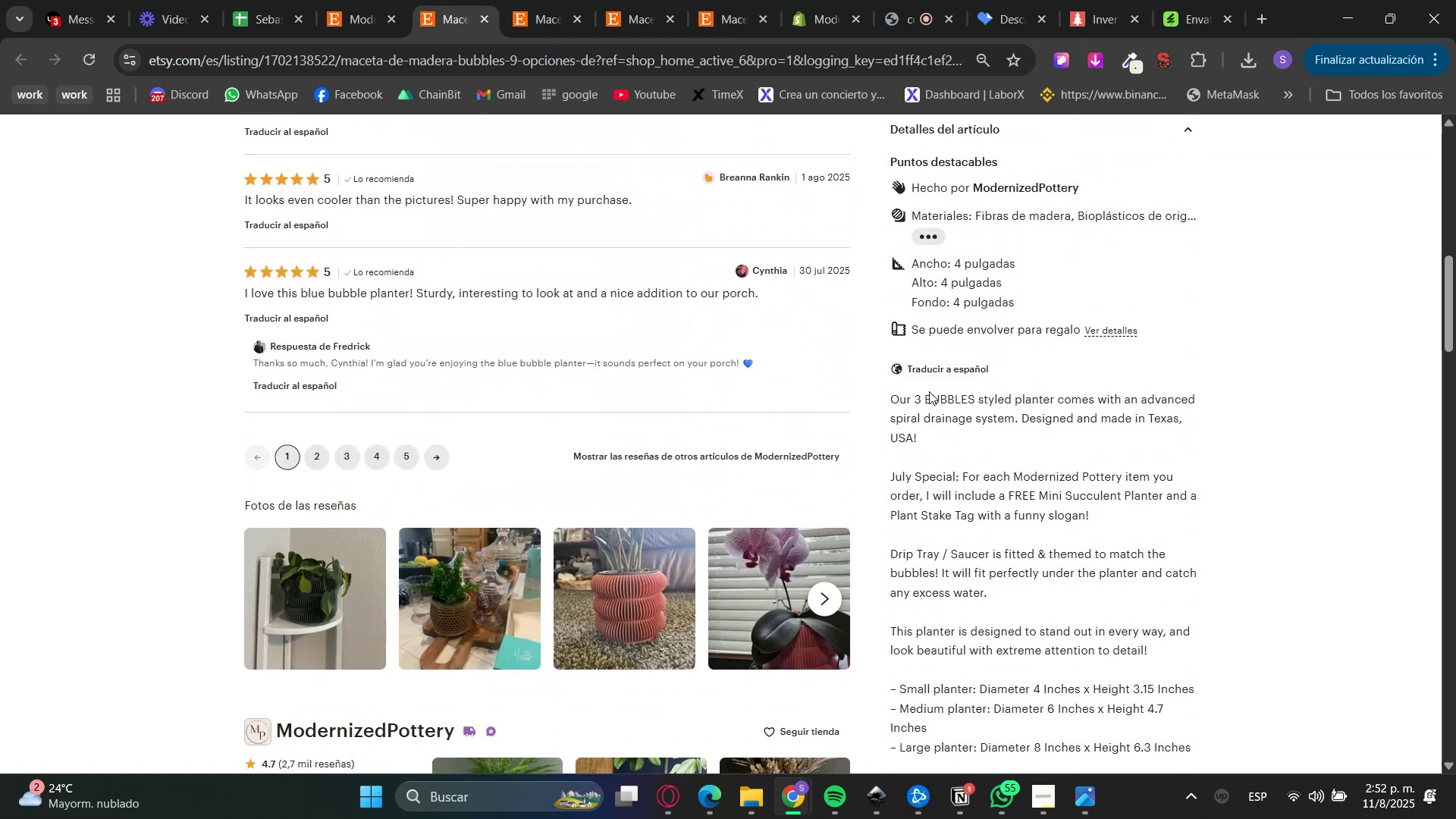 
double_click([928, 391])
 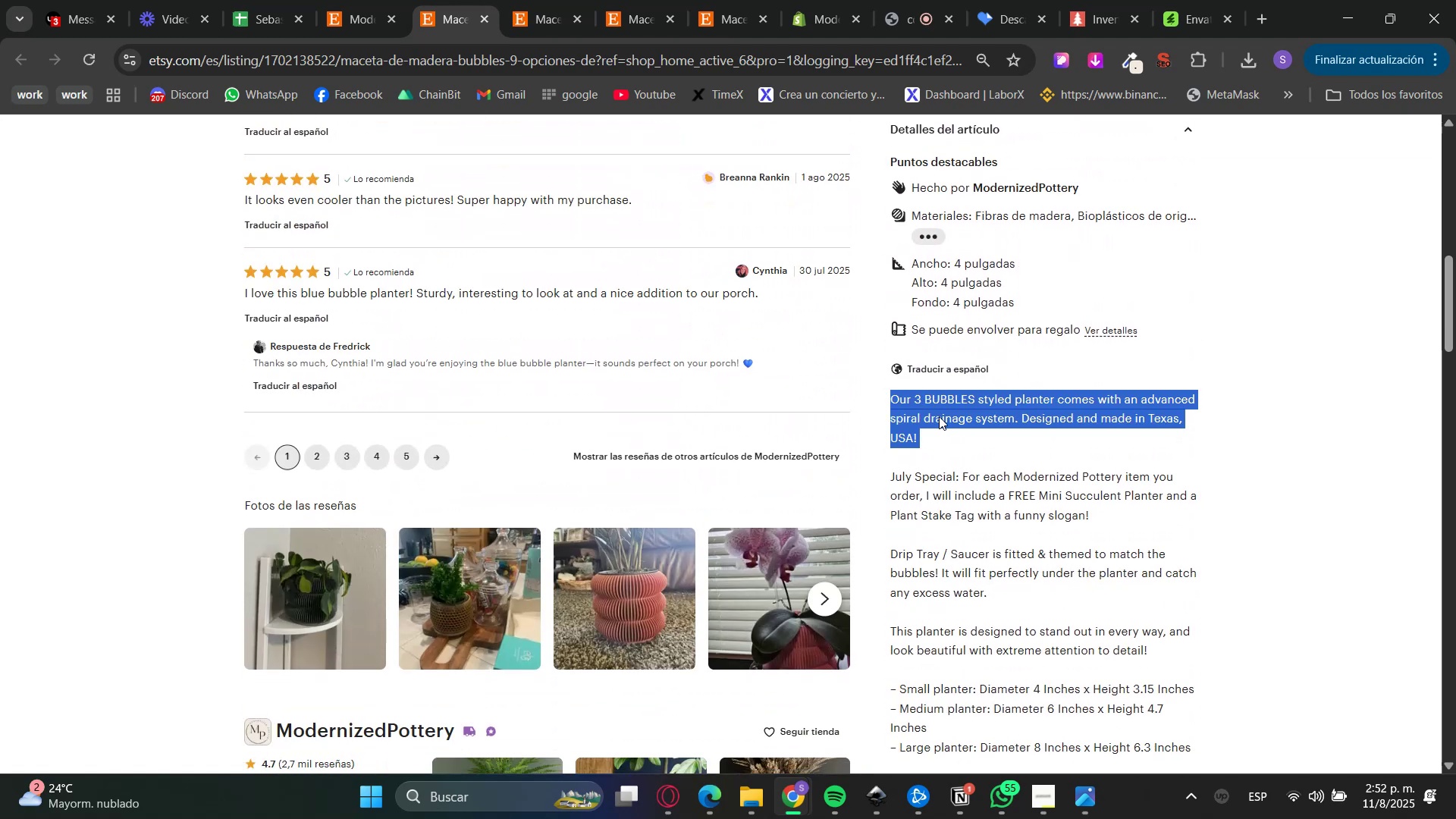 
scroll: coordinate [1002, 535], scroll_direction: down, amount: 8.0
 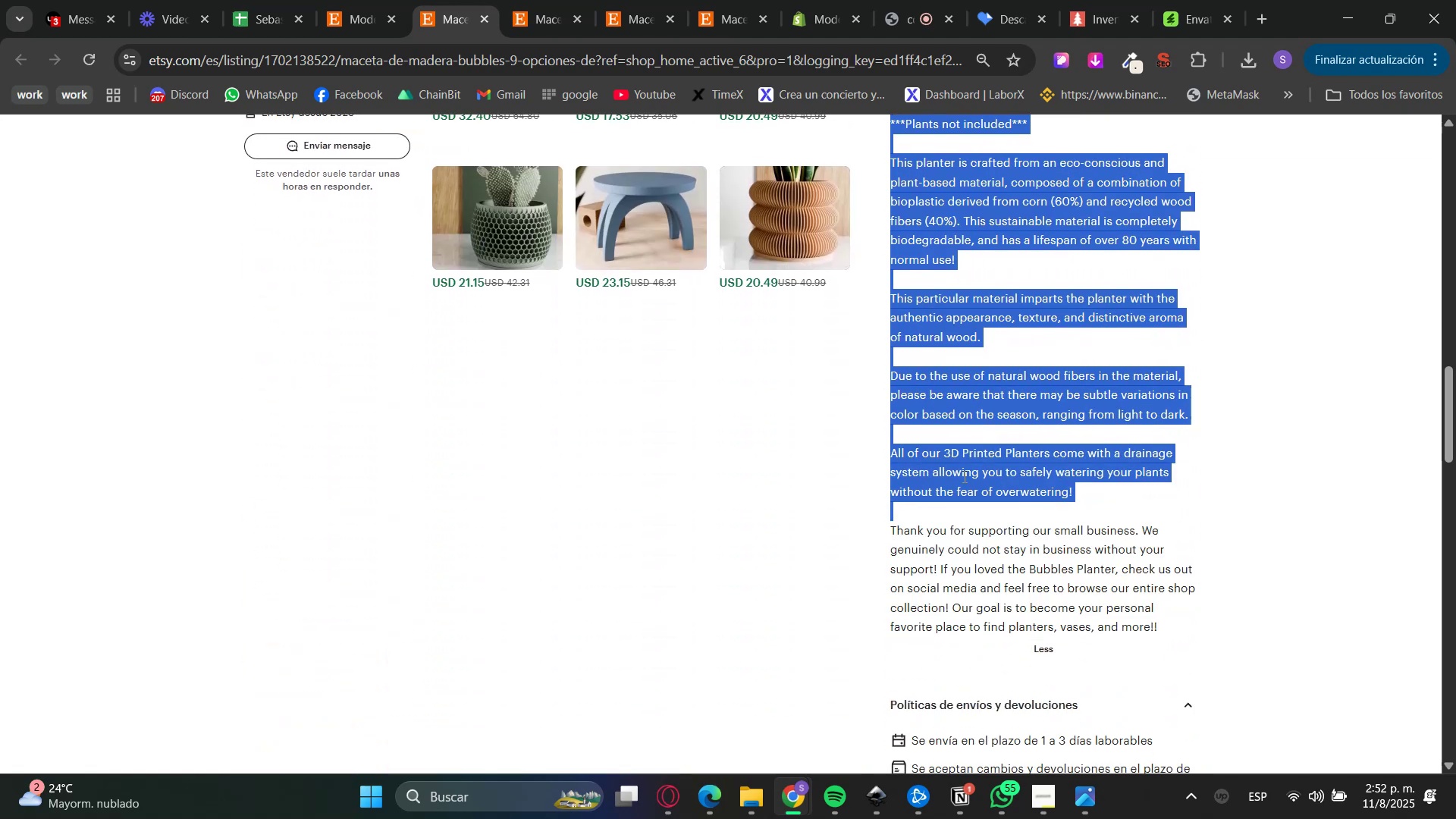 
scroll: coordinate [210, 570], scroll_direction: up, amount: 16.0
 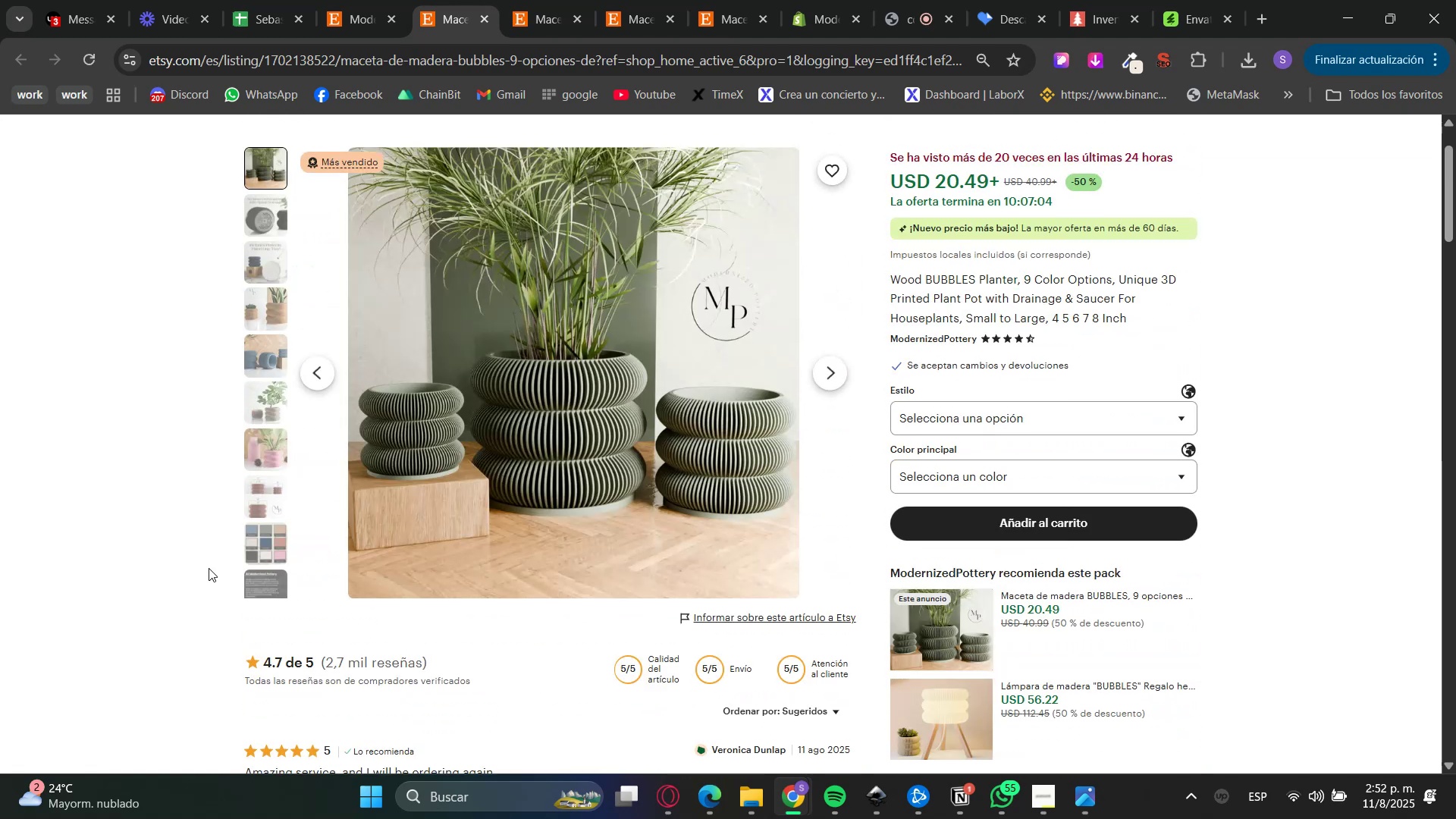 
left_click([821, 0])
 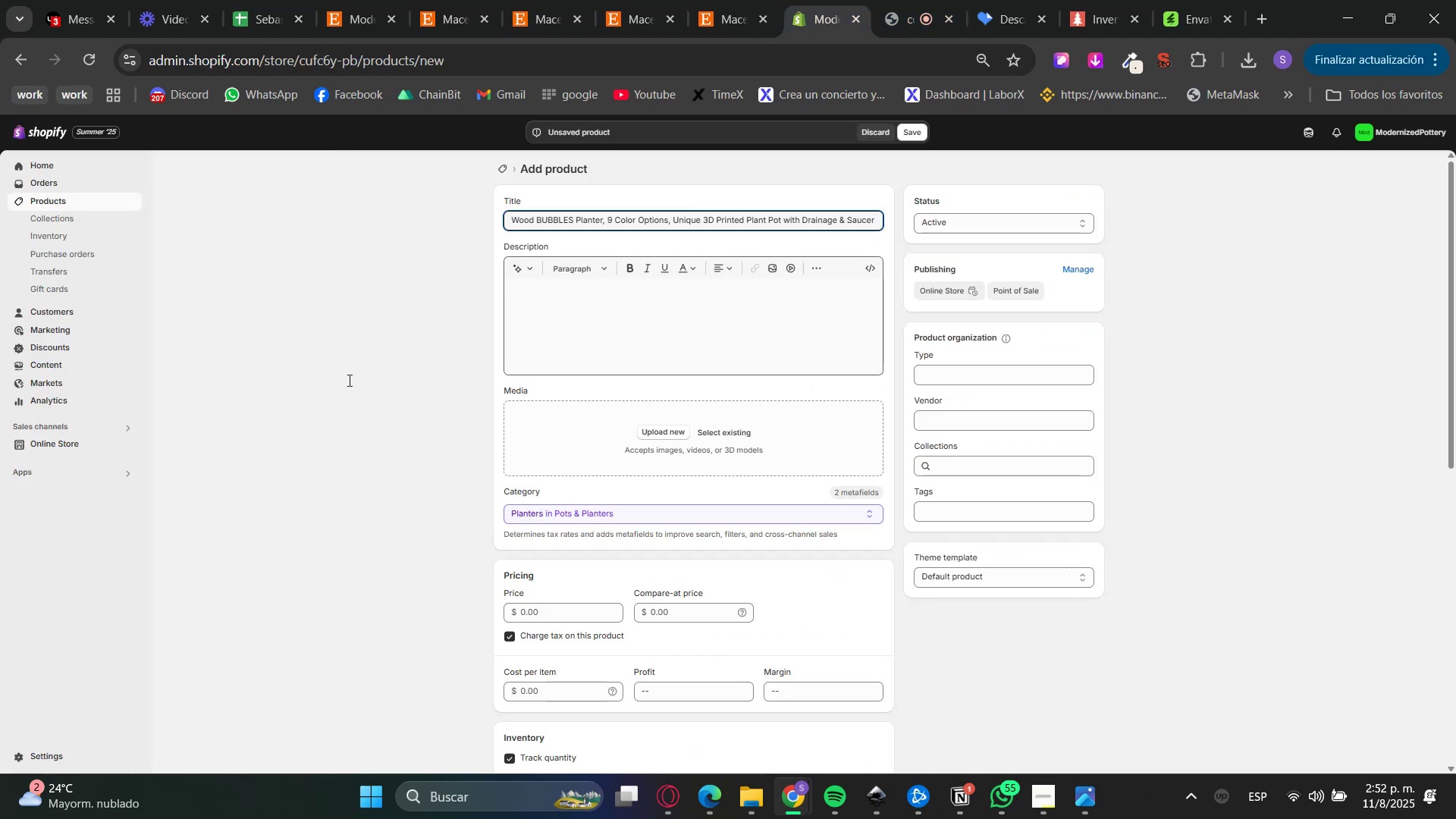 
hold_key(key=ControlLeft, duration=0.96)
left_click([93, 199])
 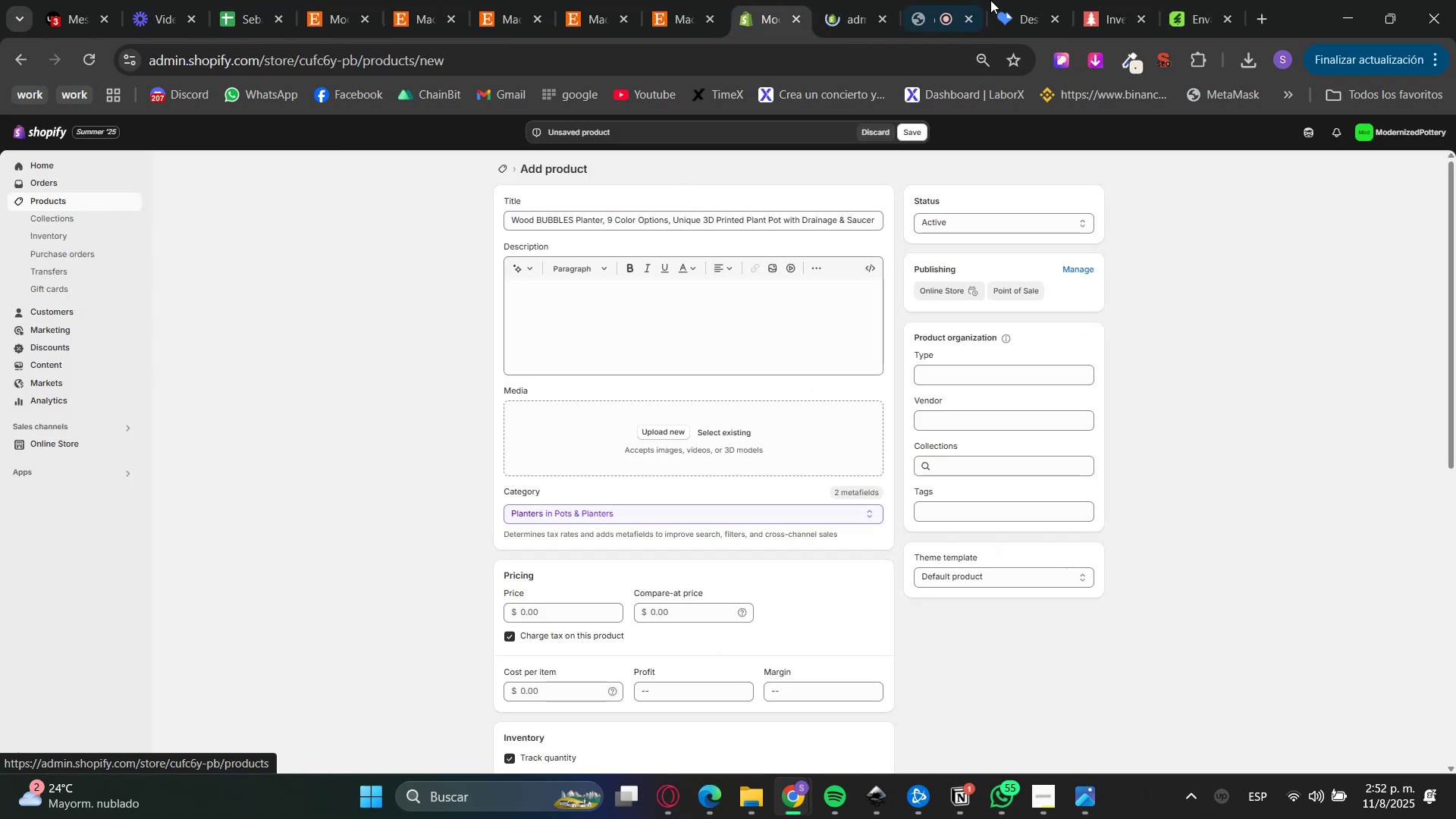 
left_click([879, 0])
 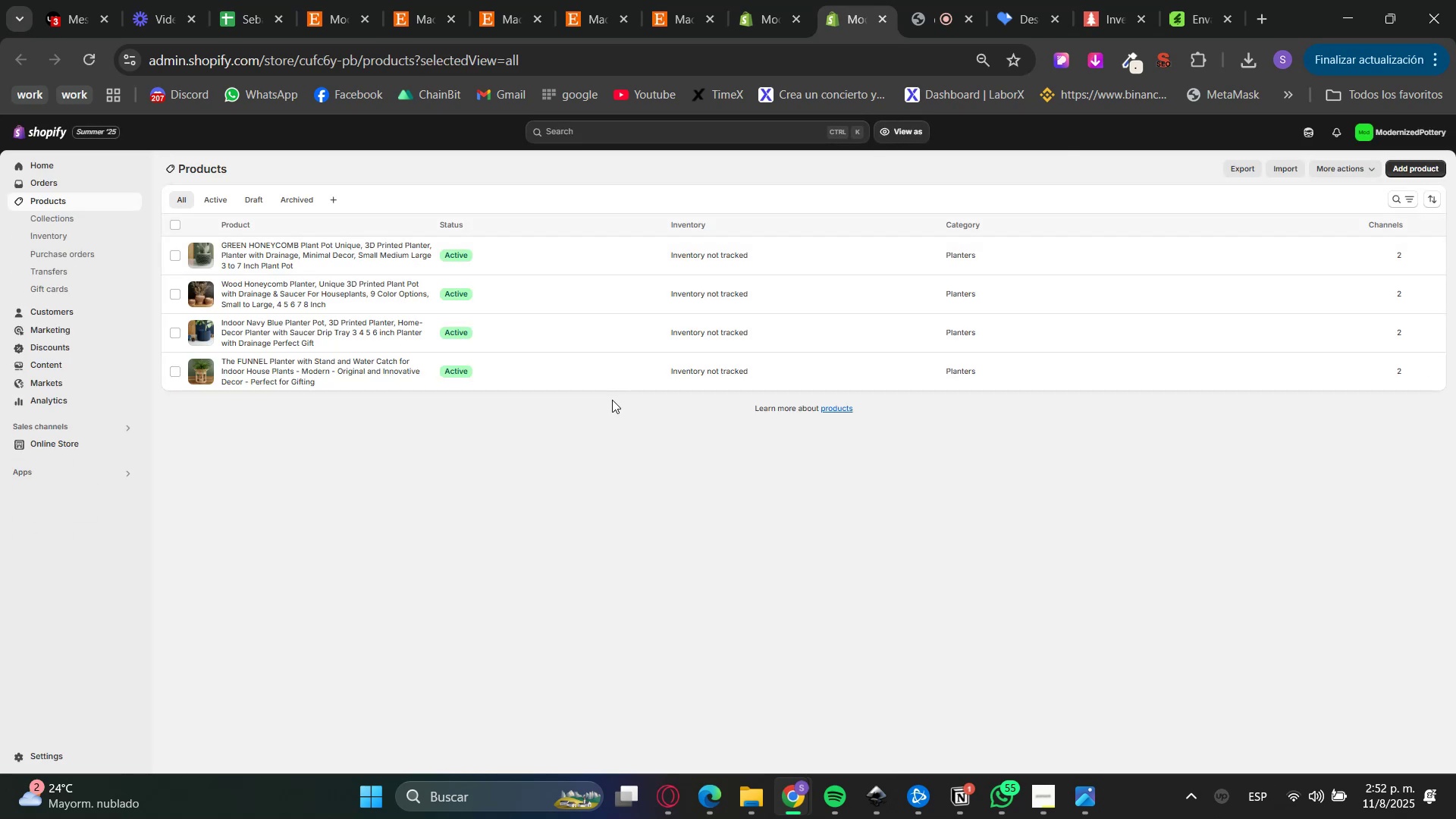 
left_click([403, 0])
 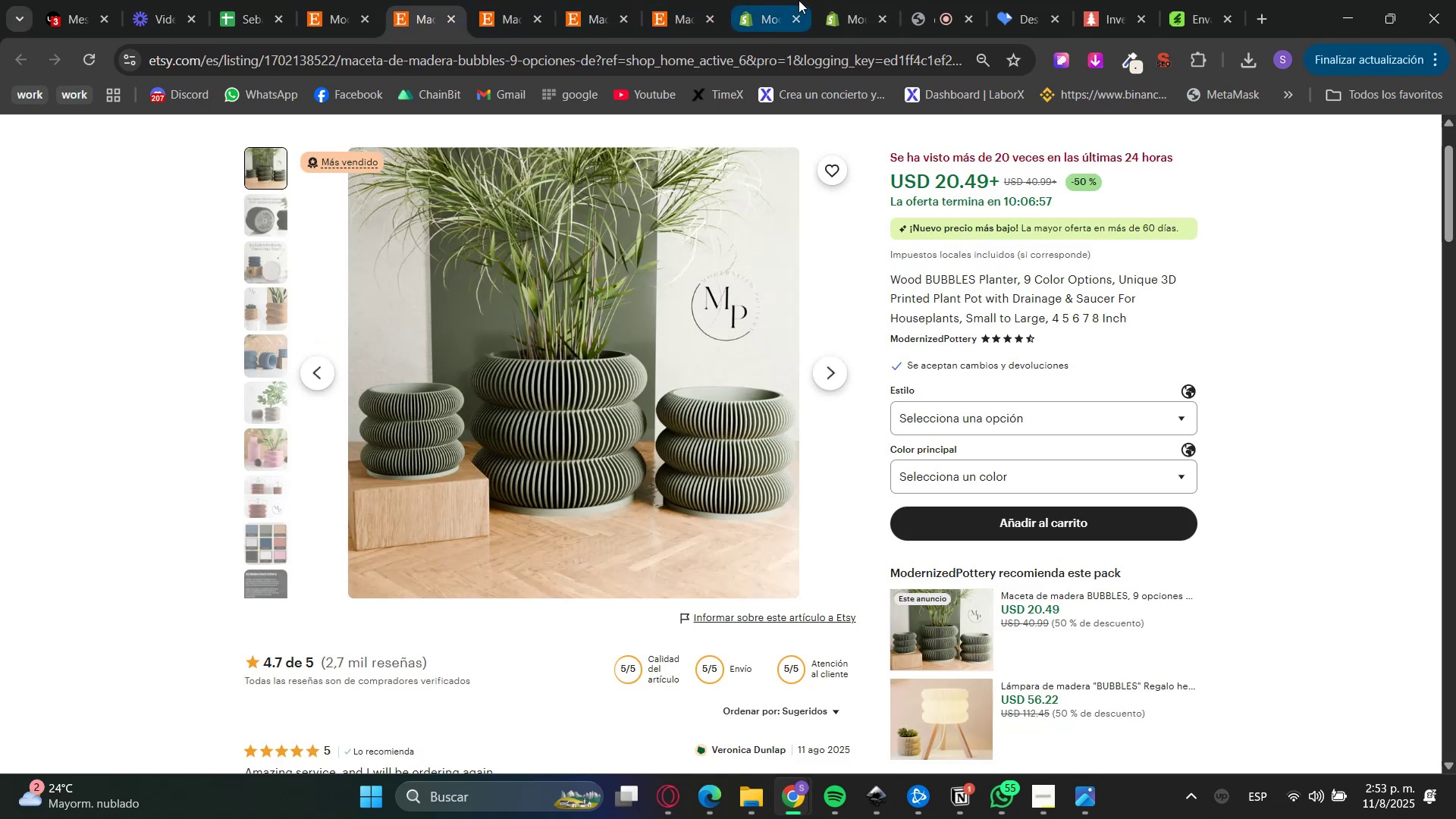 
left_click([843, 0])
 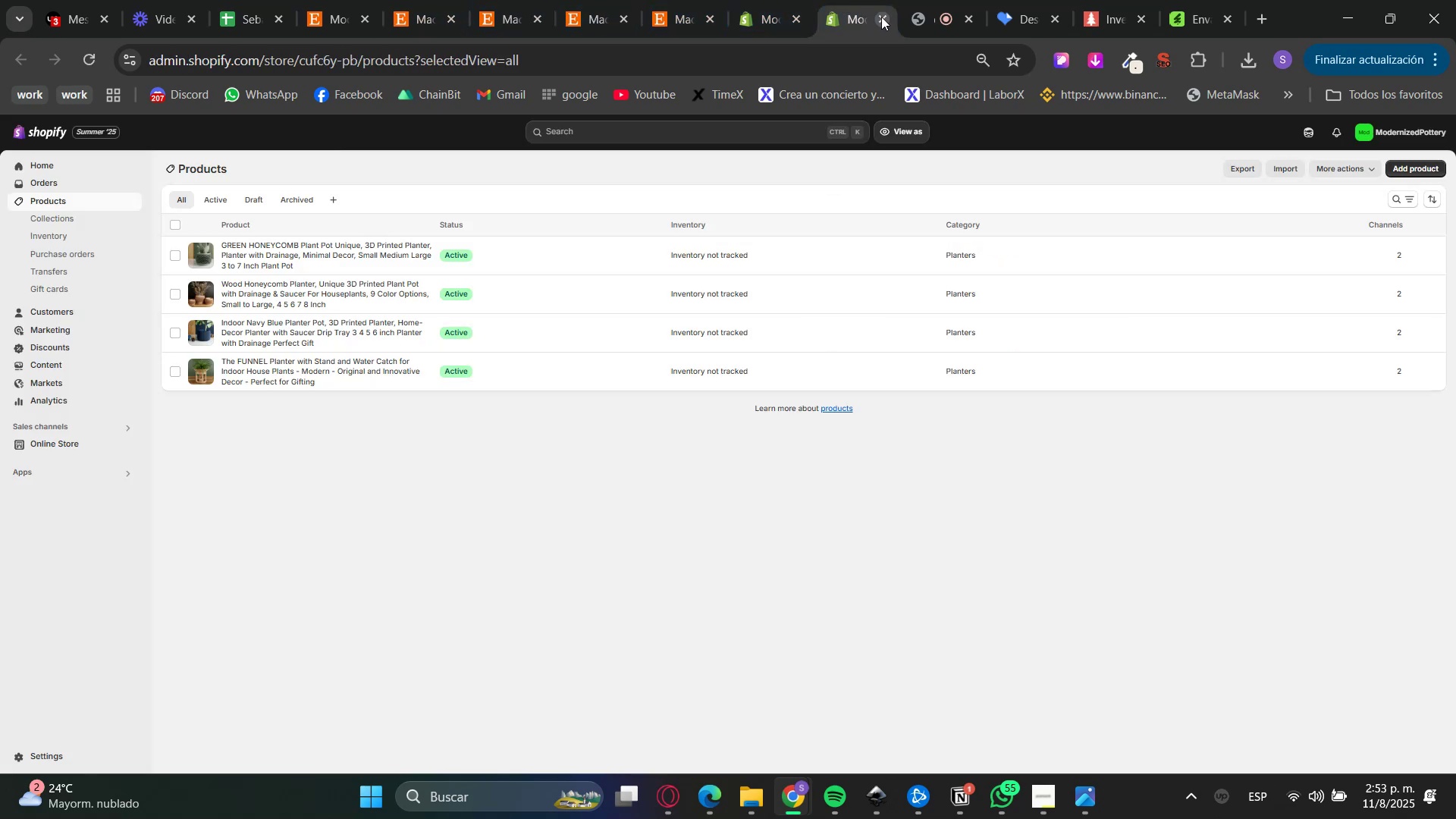 
left_click([388, 0])
 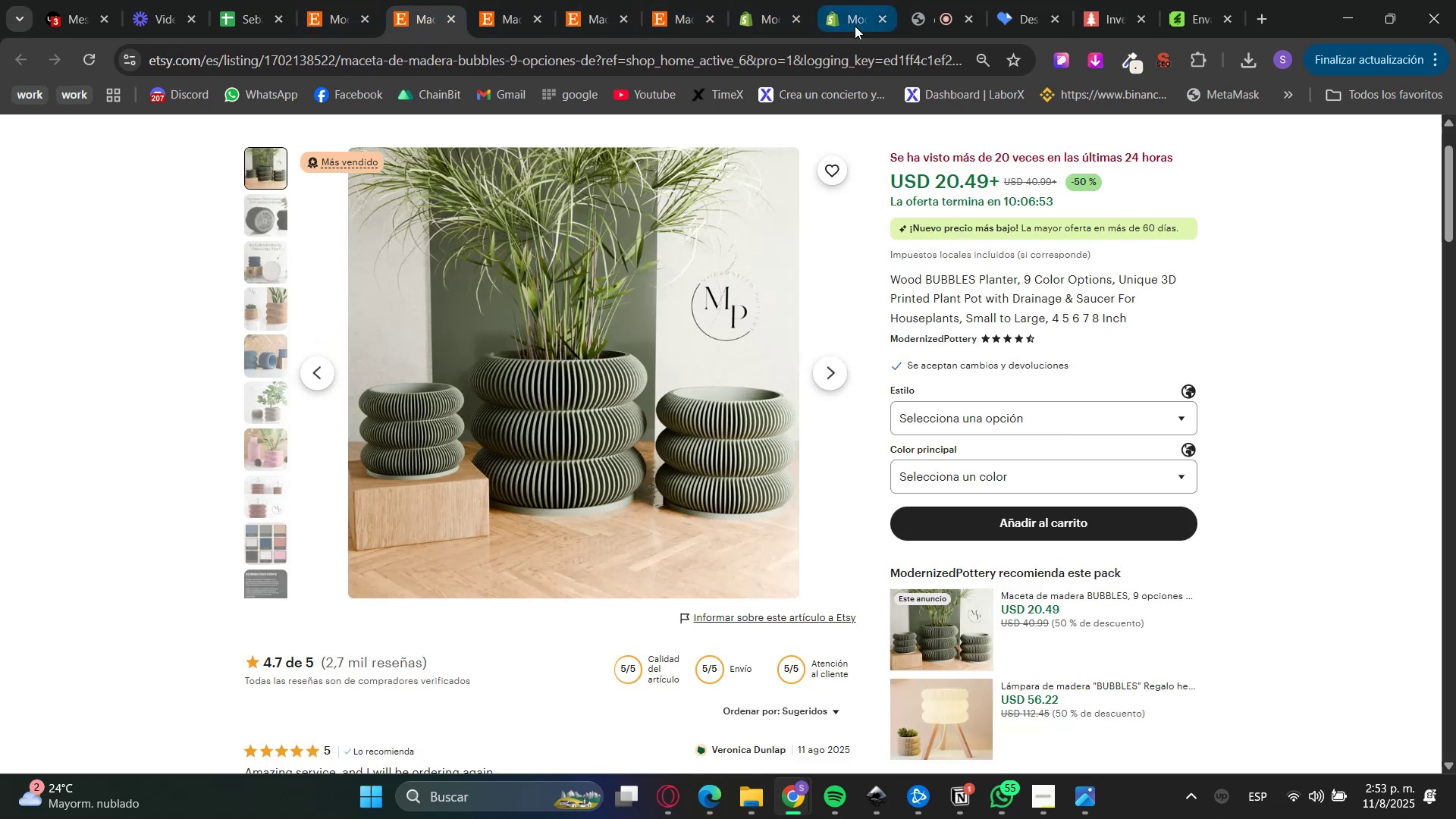 
left_click([886, 24])
 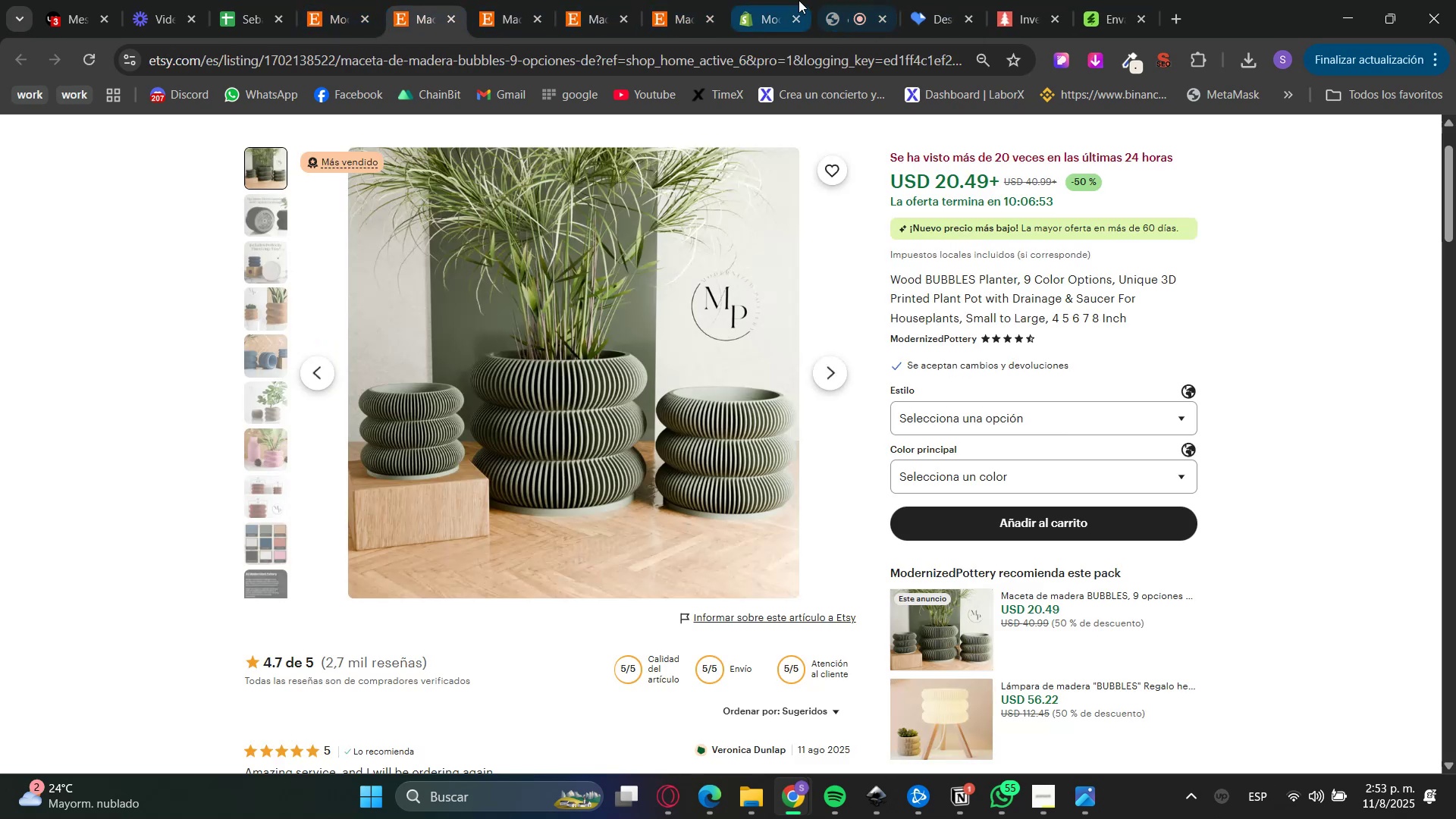 
left_click([788, 0])
 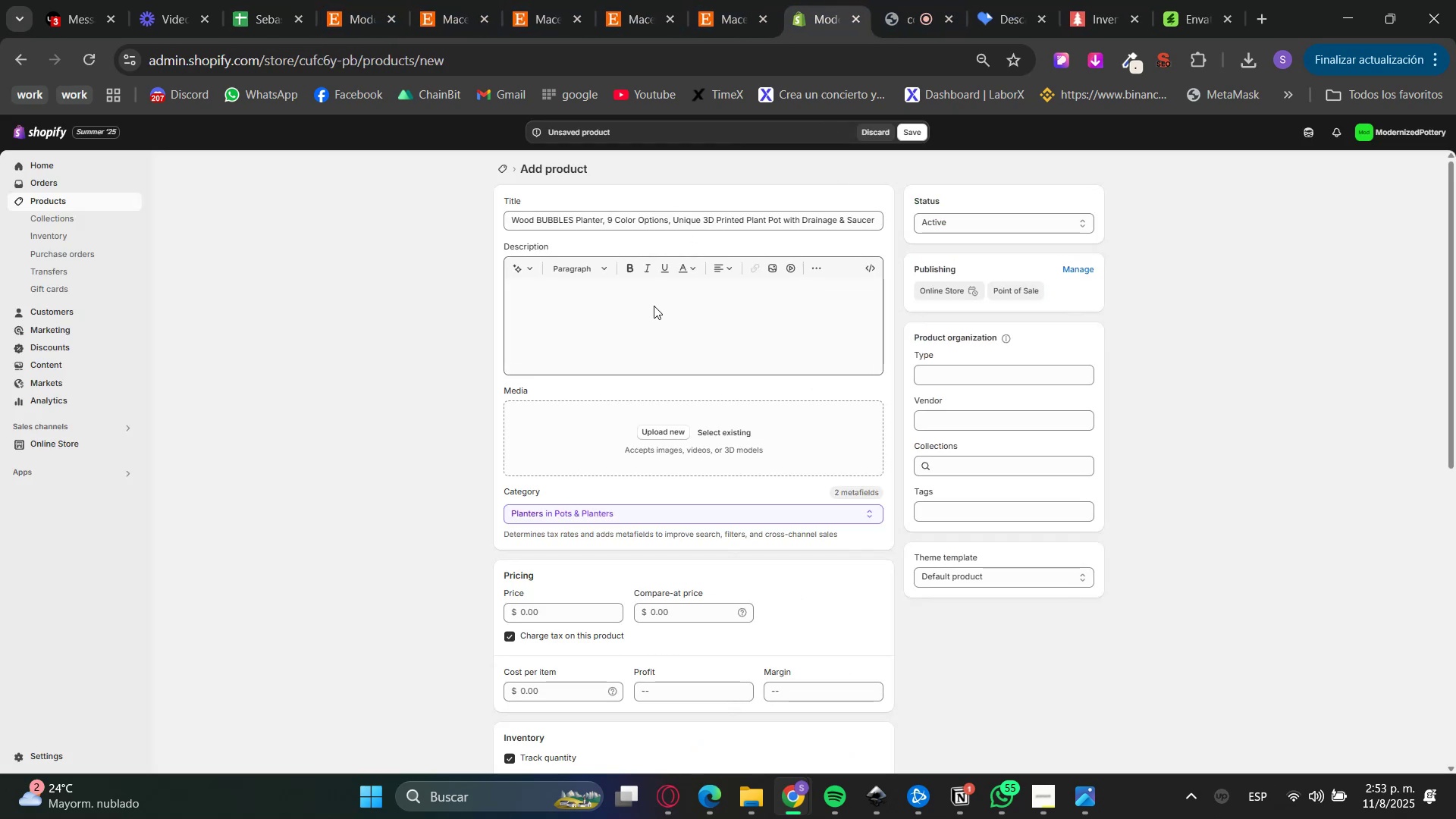 
left_click([651, 309])
 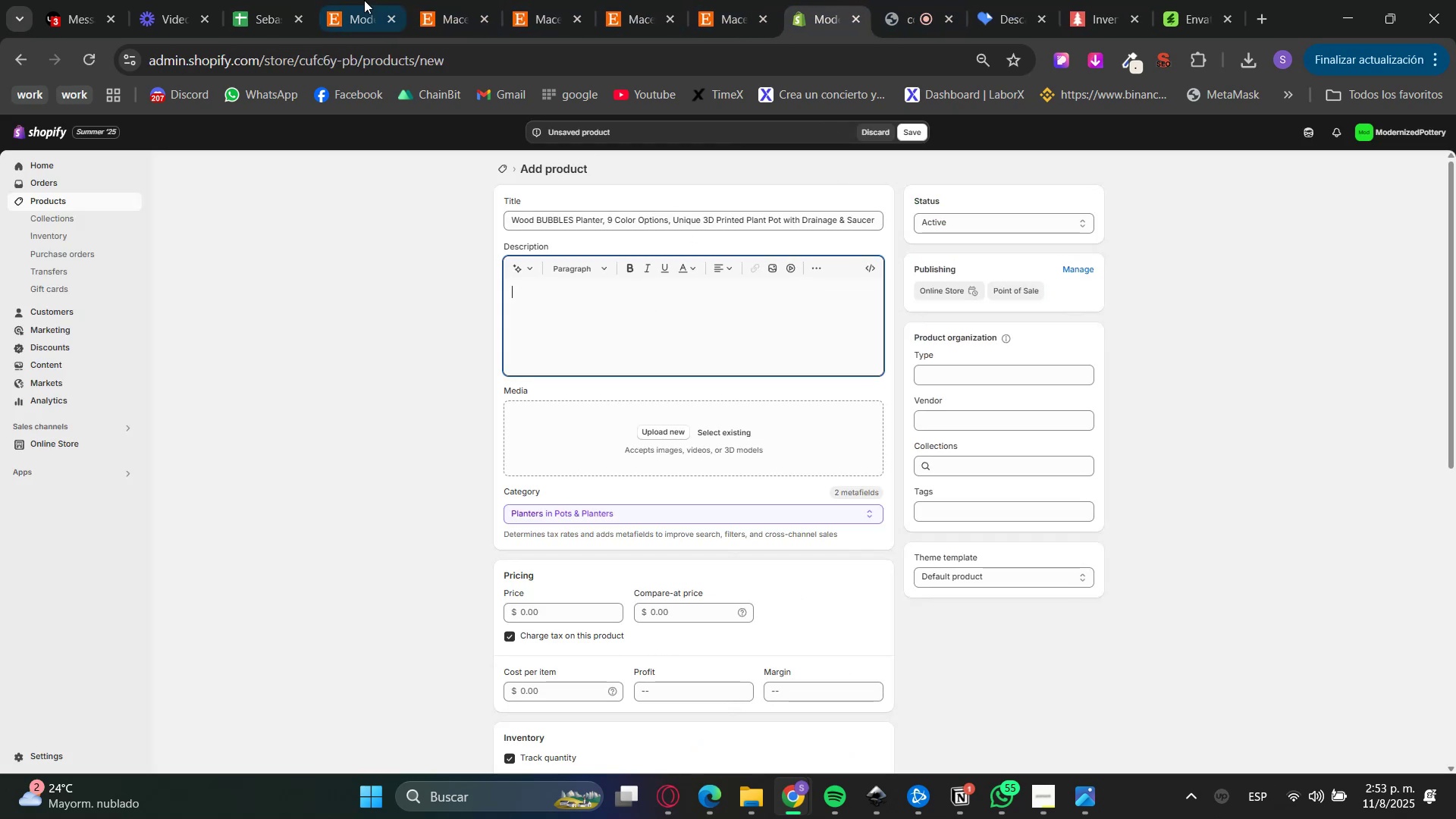 
left_click([429, 0])
 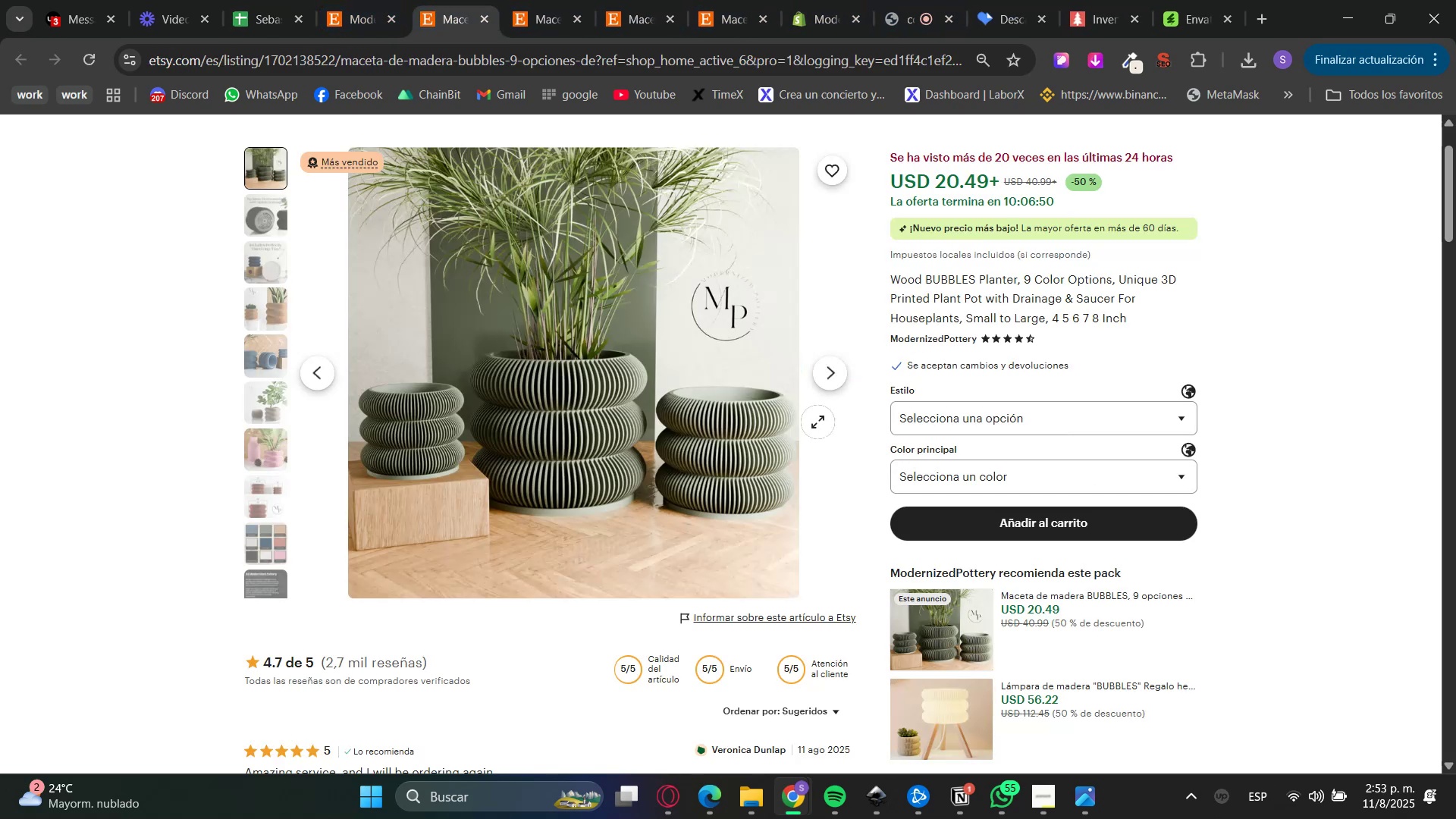 
scroll: coordinate [1010, 441], scroll_direction: down, amount: 8.0
 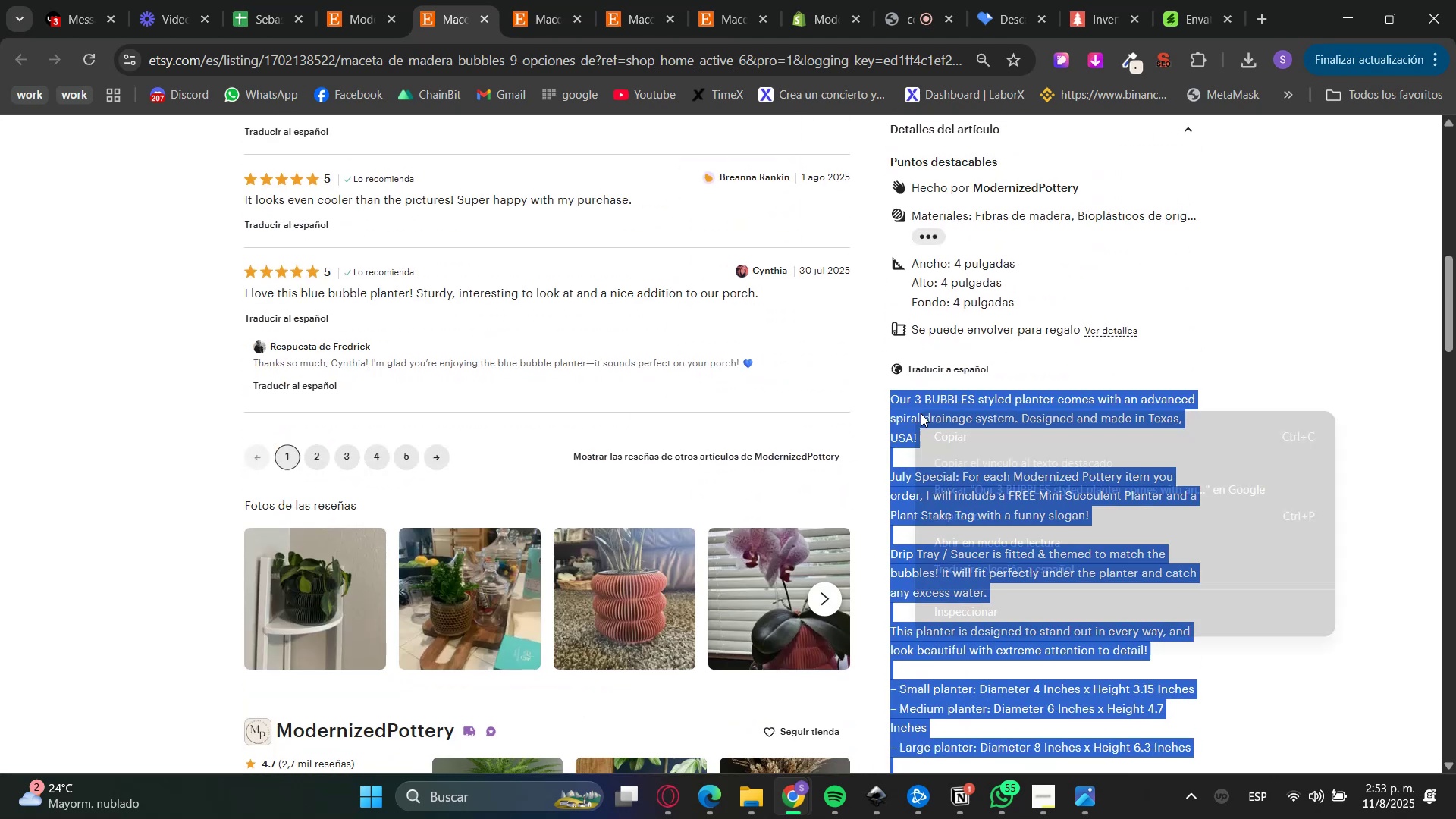 
left_click([963, 442])
 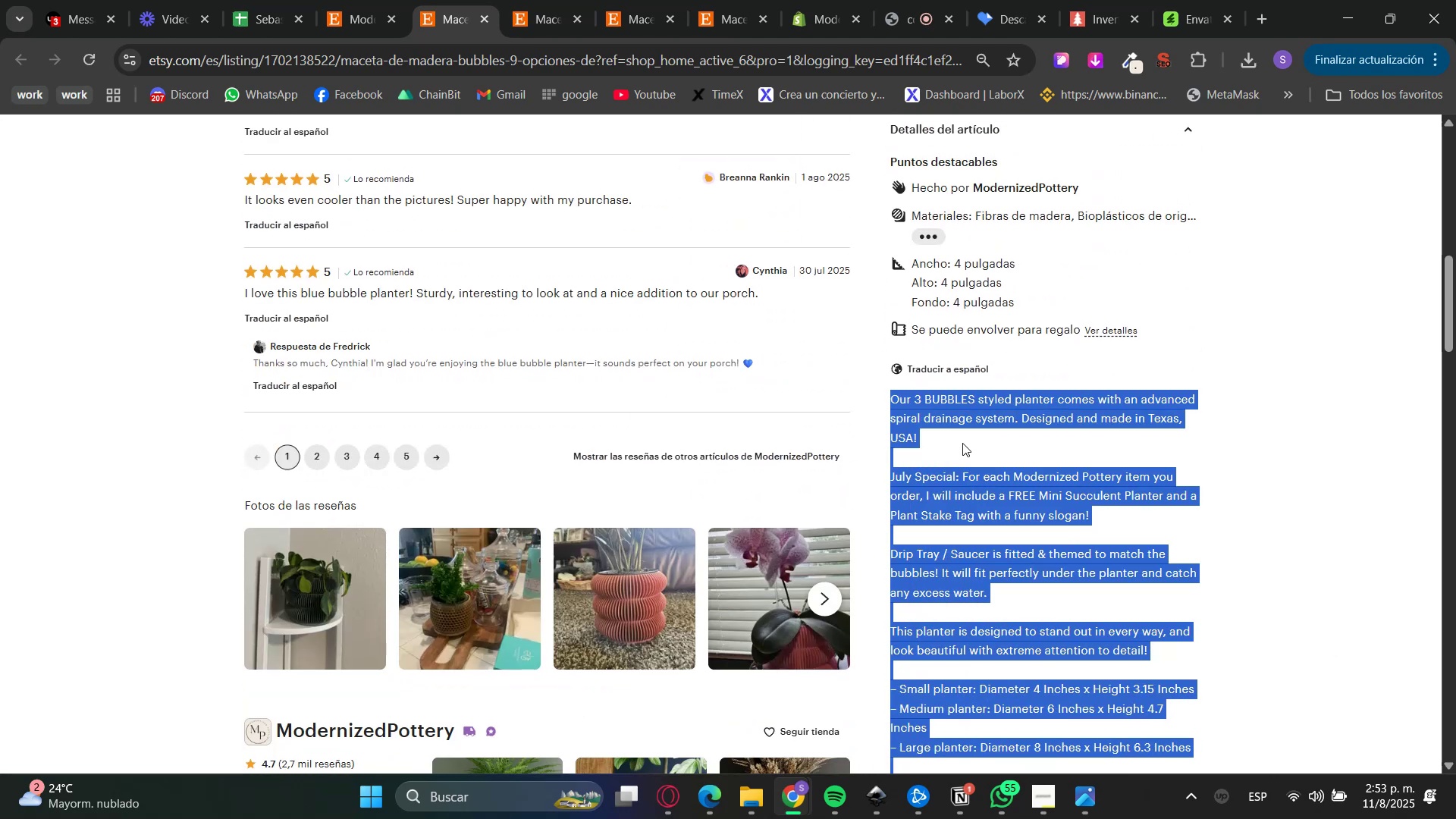 
scroll: coordinate [934, 541], scroll_direction: down, amount: 7.0
 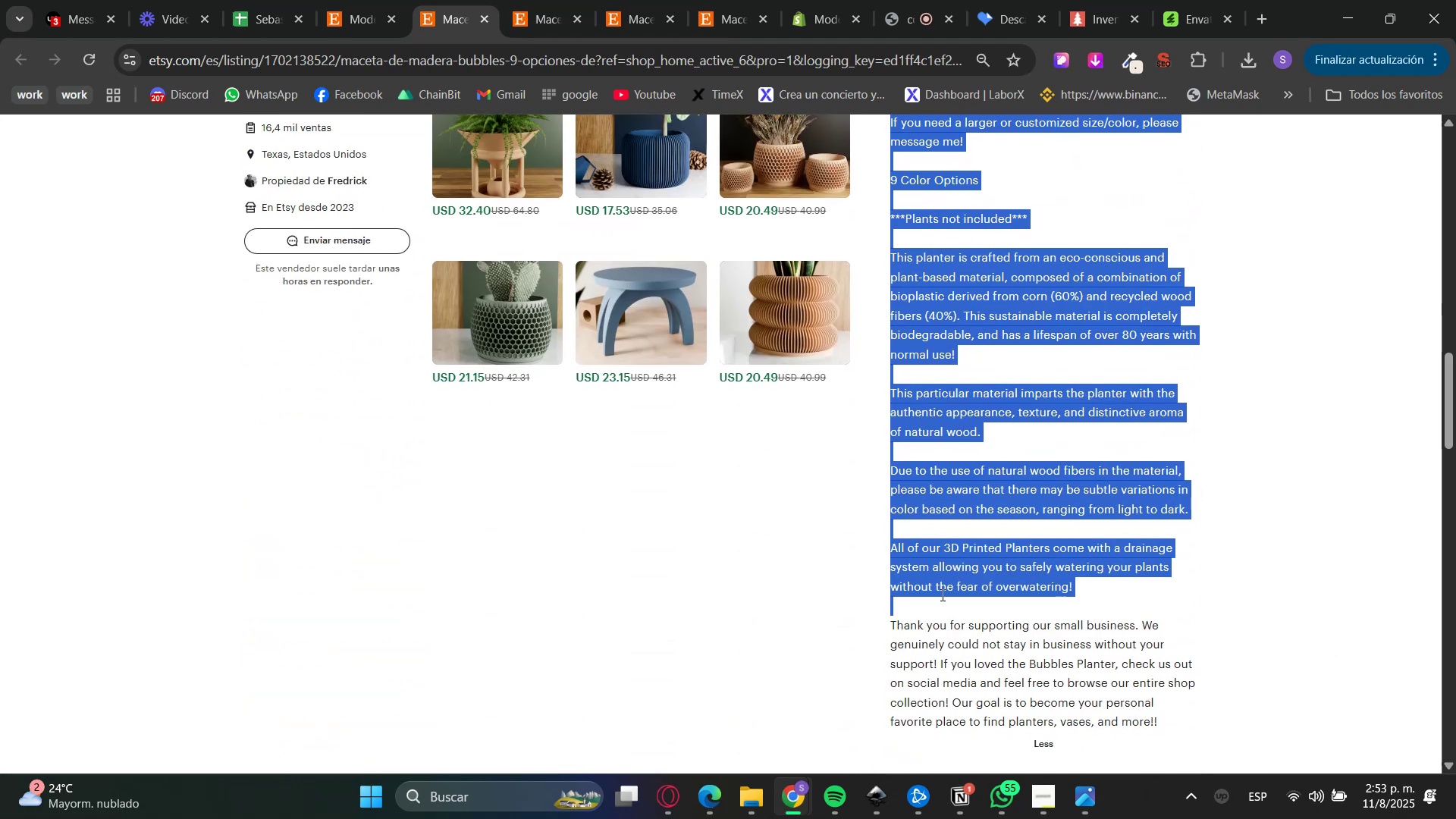 
double_click([952, 692])
 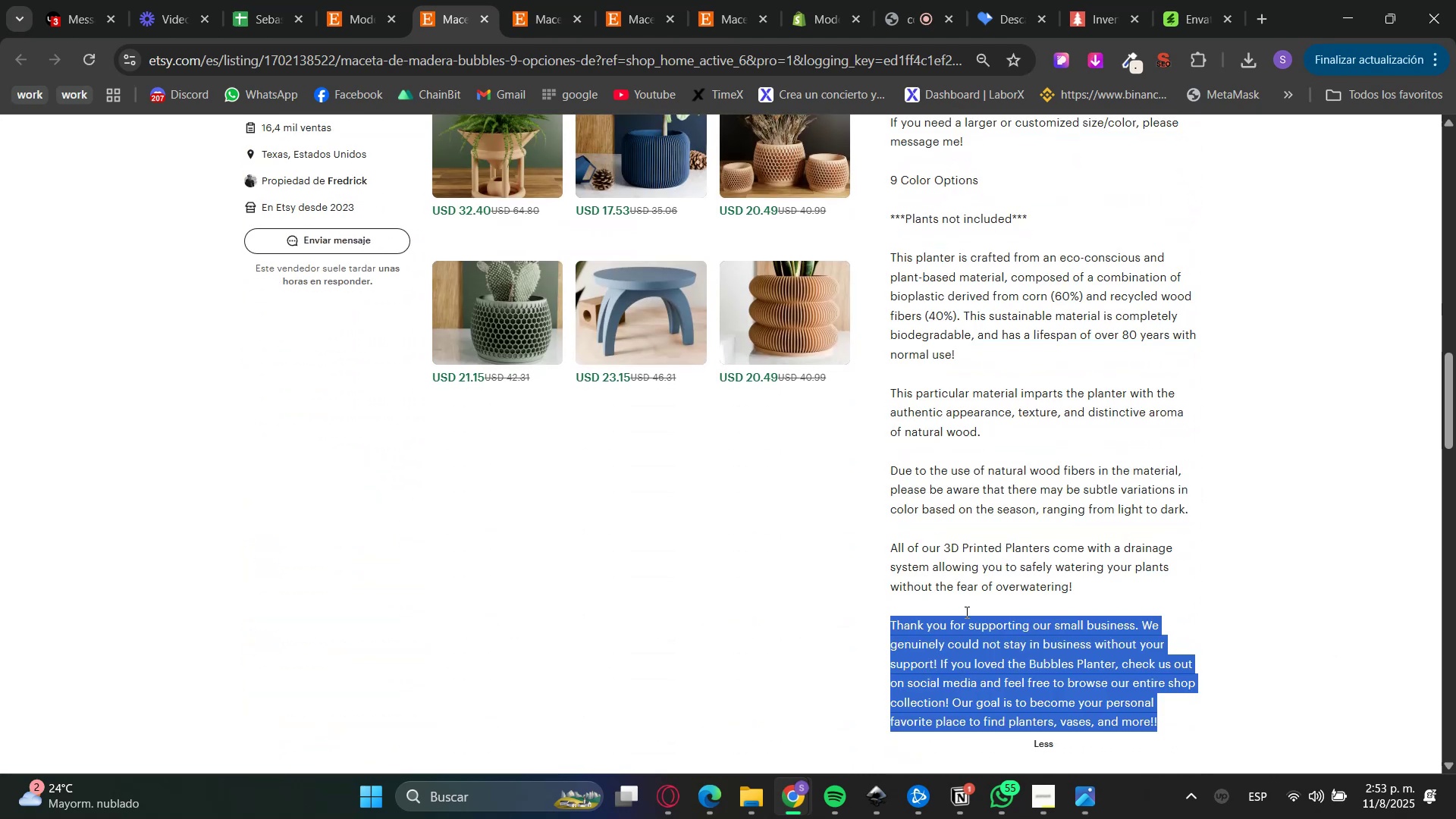 
scroll: coordinate [966, 545], scroll_direction: up, amount: 5.0
 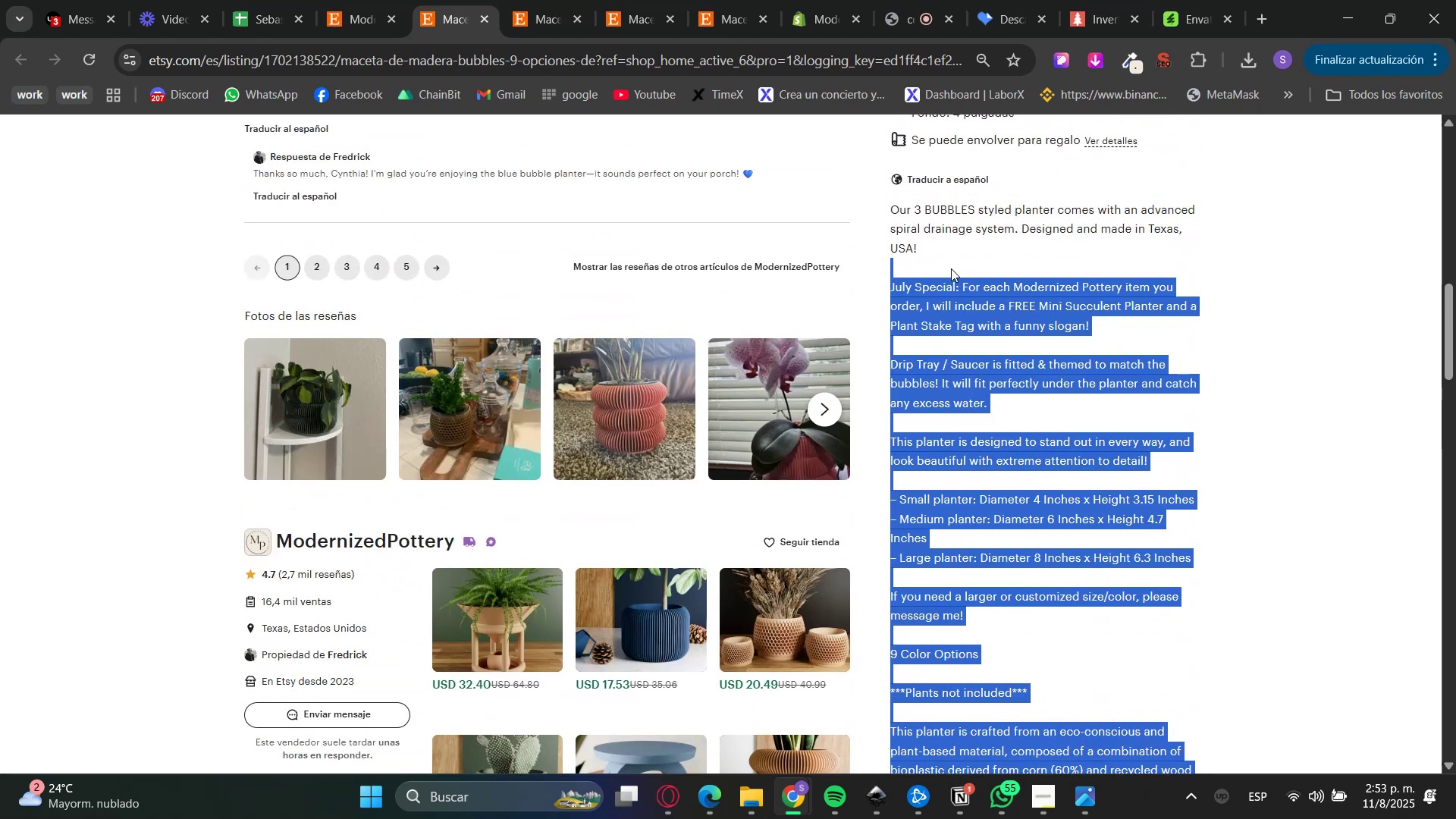 
key(Control+C)
 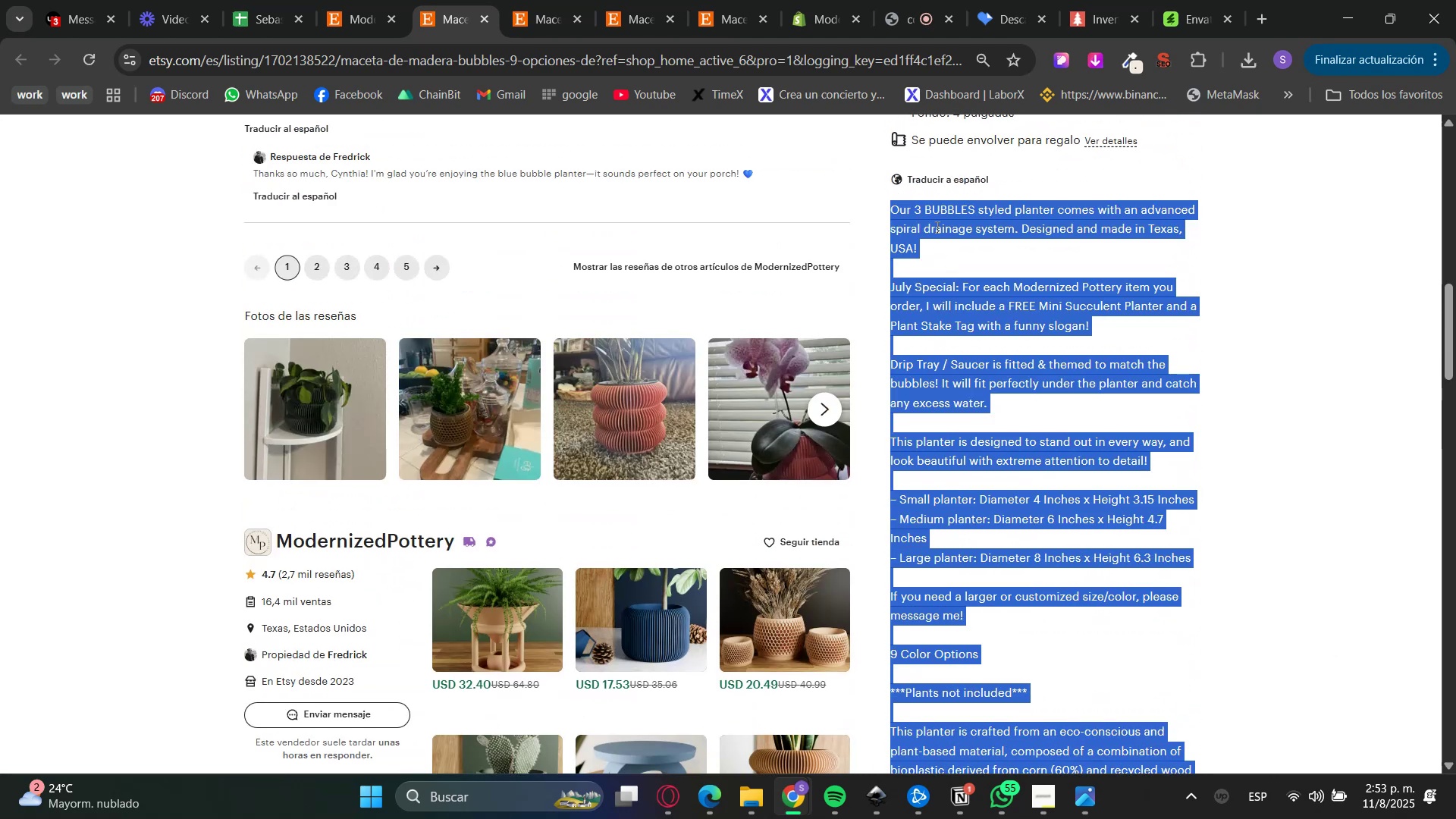 
key(Control+C)
 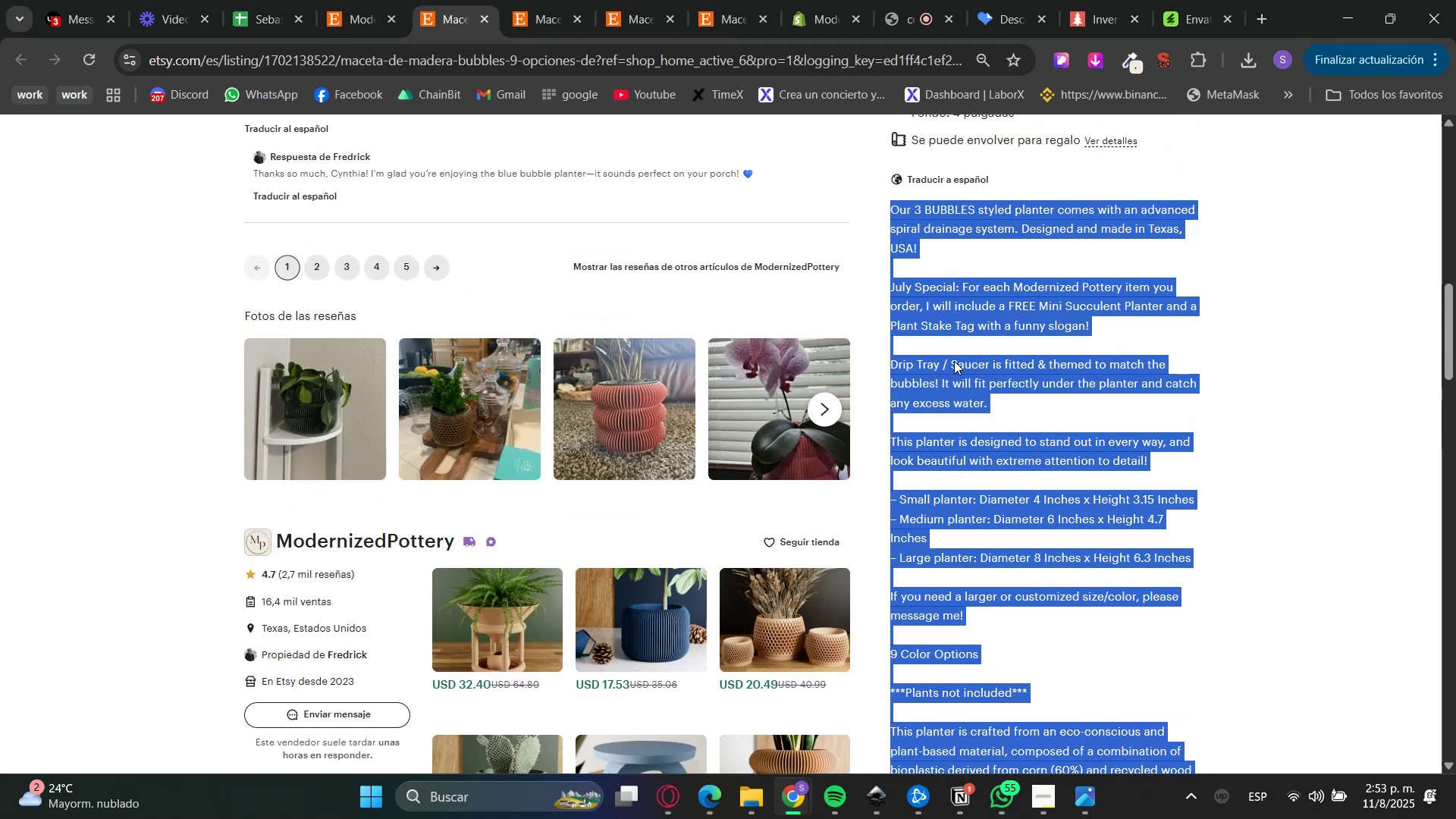 
scroll: coordinate [980, 449], scroll_direction: up, amount: 13.0
 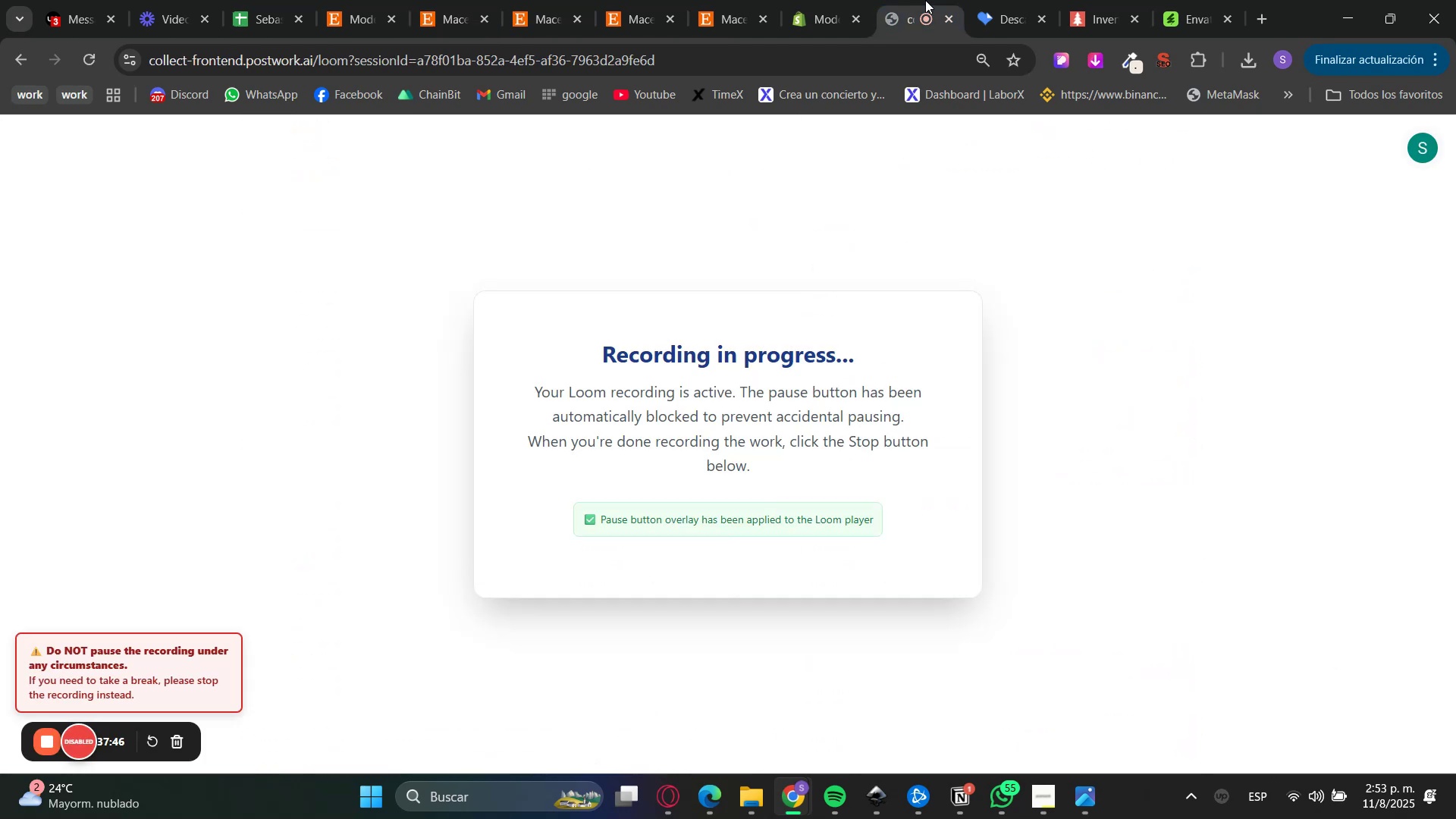 
double_click([799, 0])
 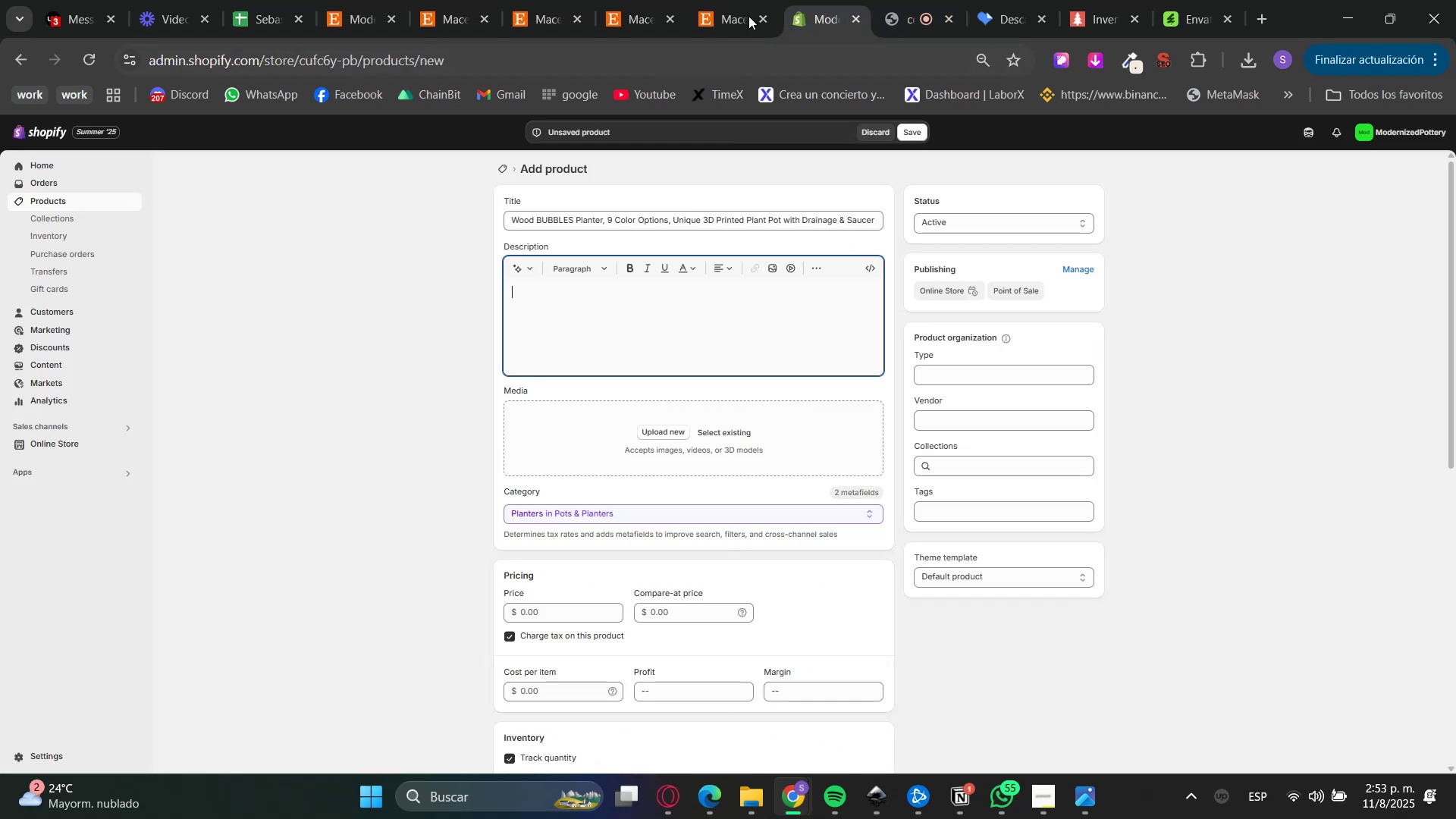 
key(Control+ControlLeft)
 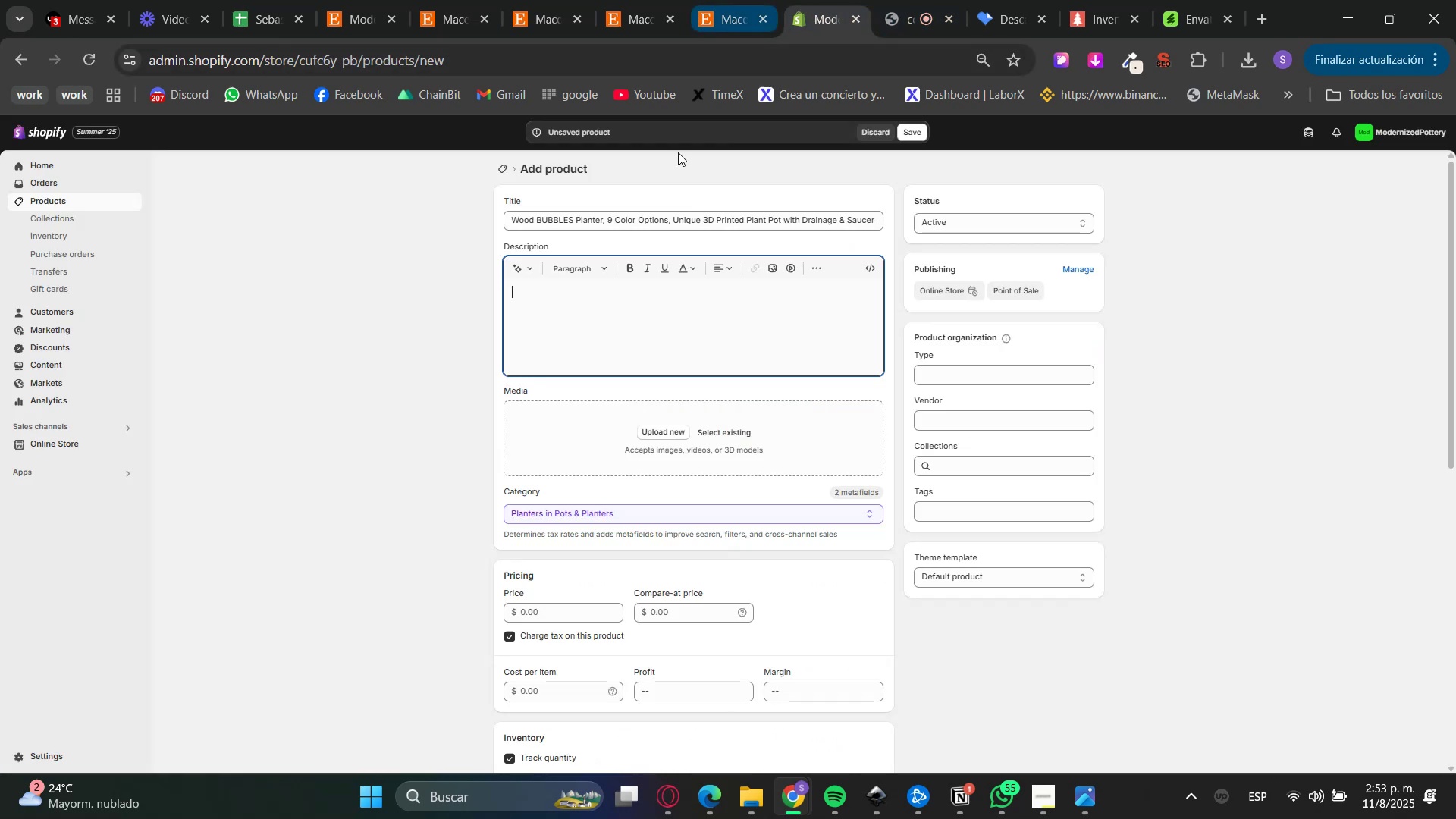 
key(Control+V)
 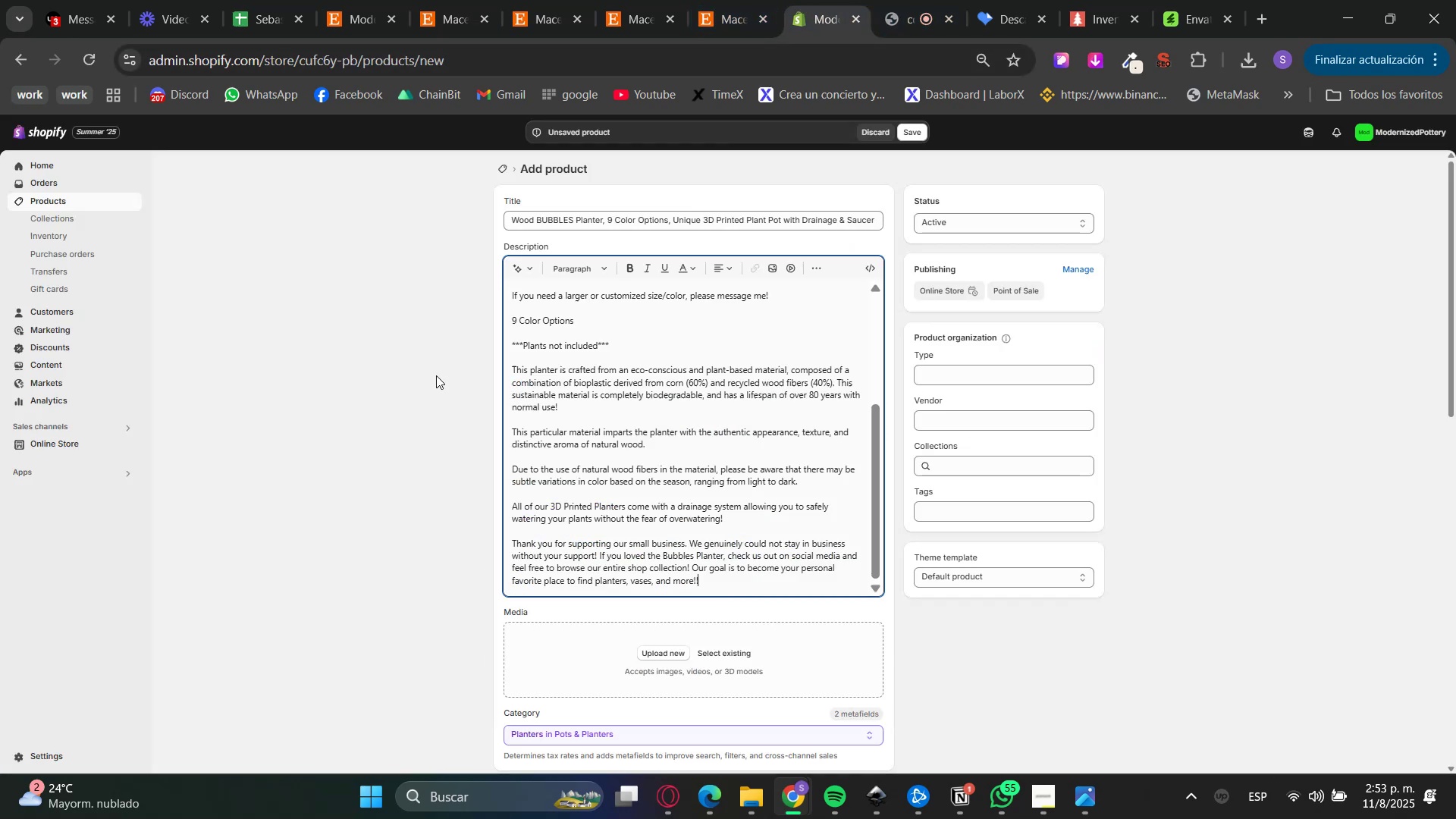 
left_click([447, 397])
 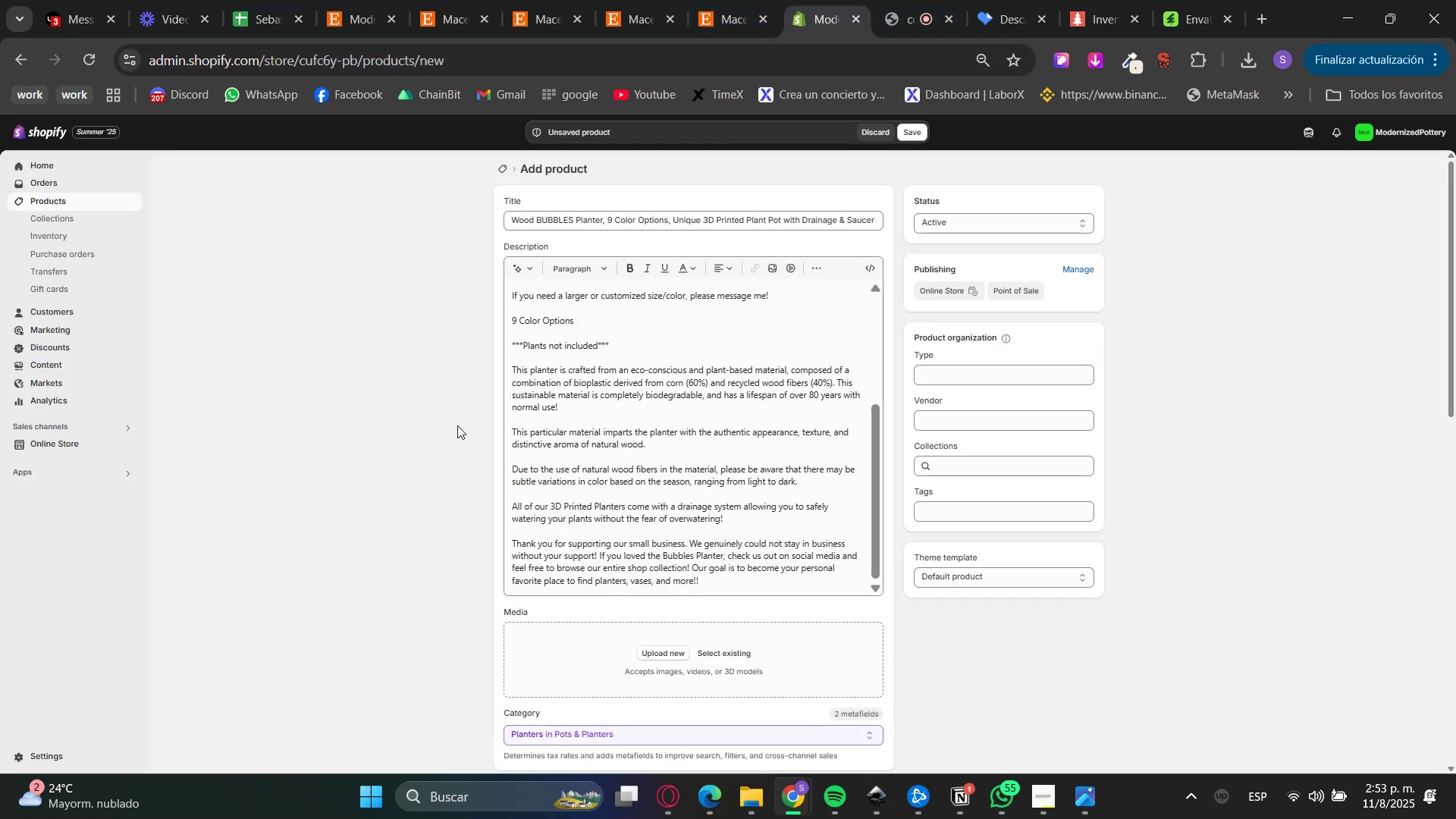 
scroll: coordinate [448, 582], scroll_direction: down, amount: 3.0
 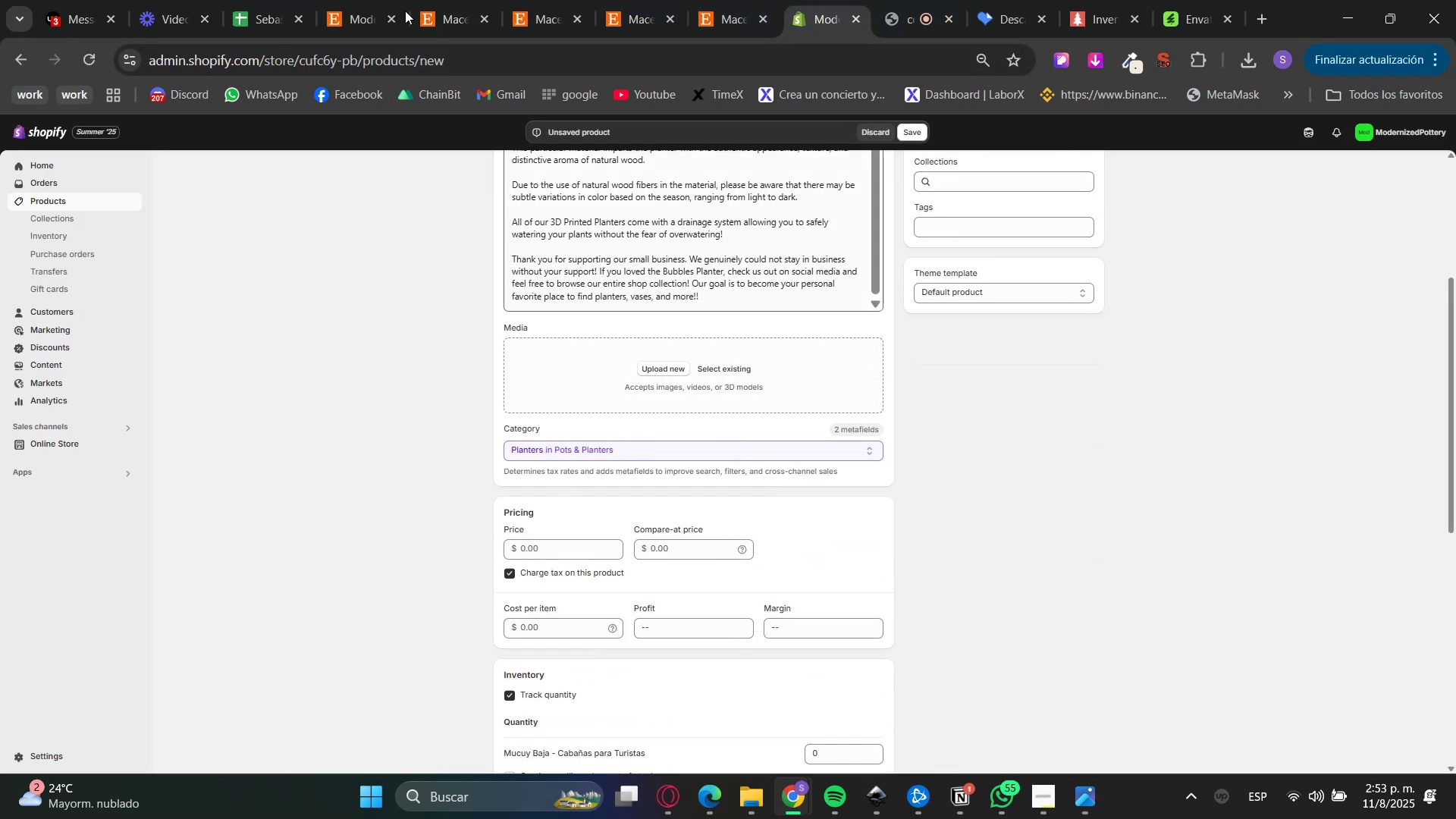 
double_click([461, 0])
 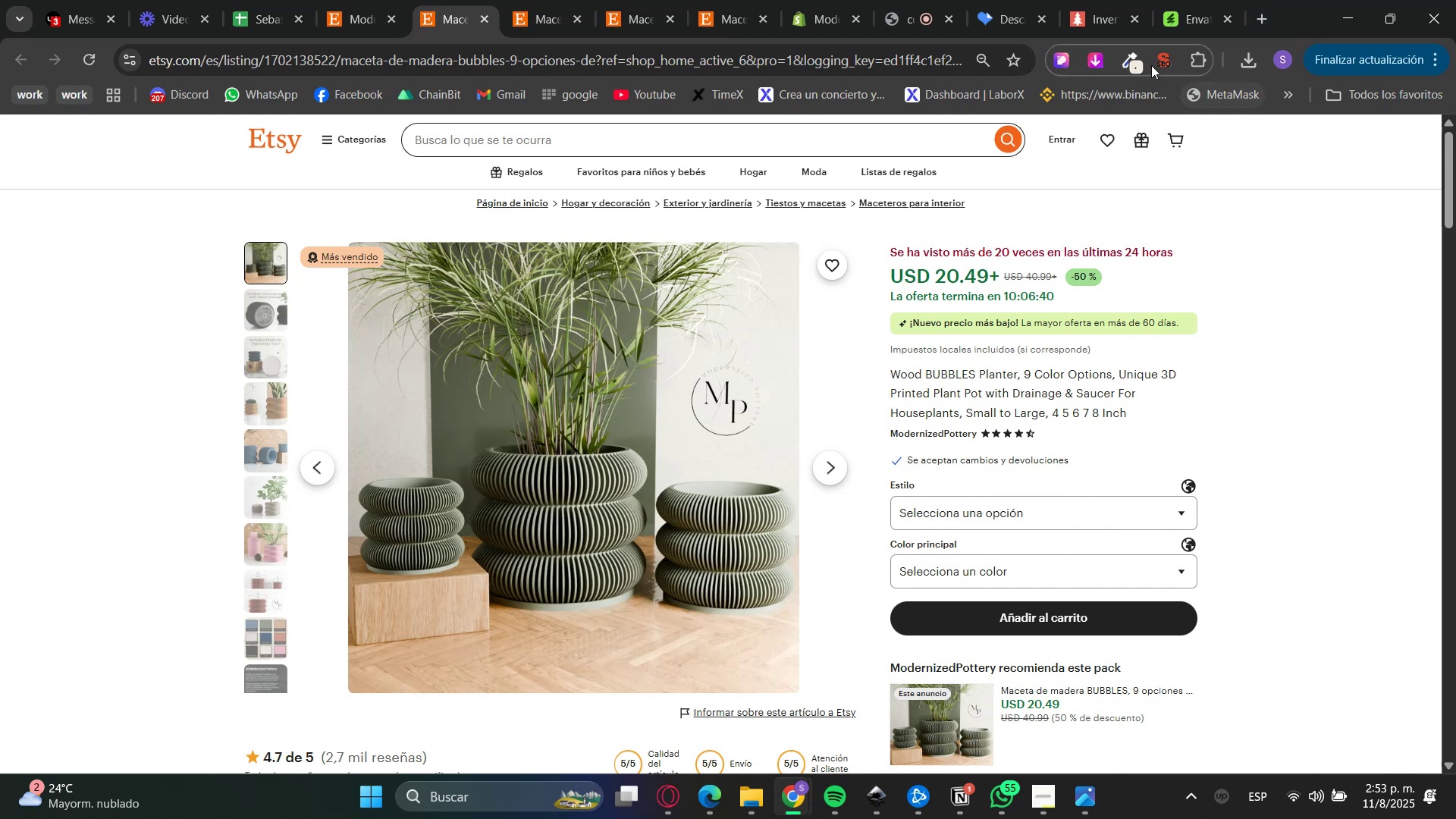 
left_click([1092, 56])
 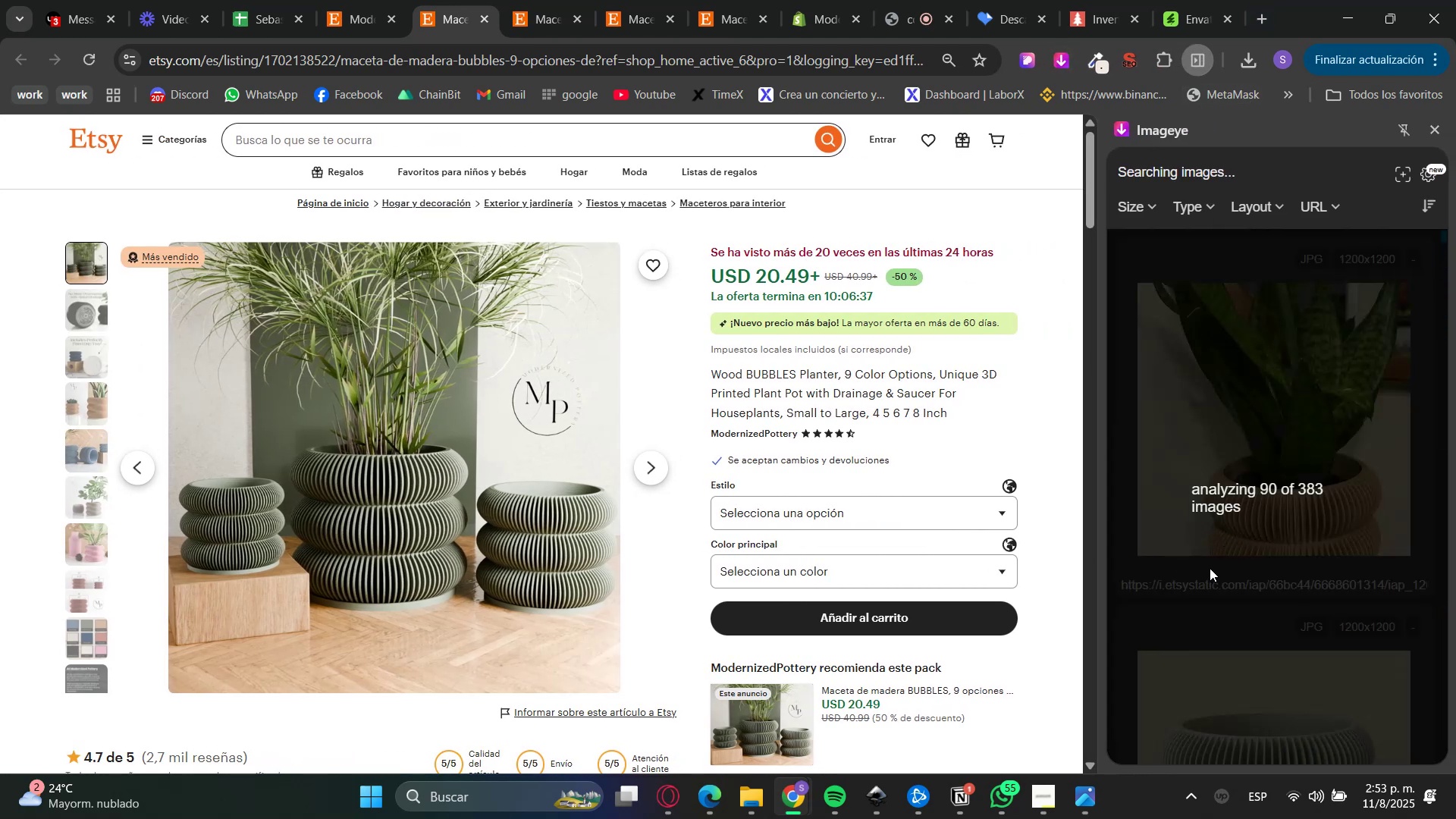 
scroll: coordinate [1288, 586], scroll_direction: down, amount: 11.0
 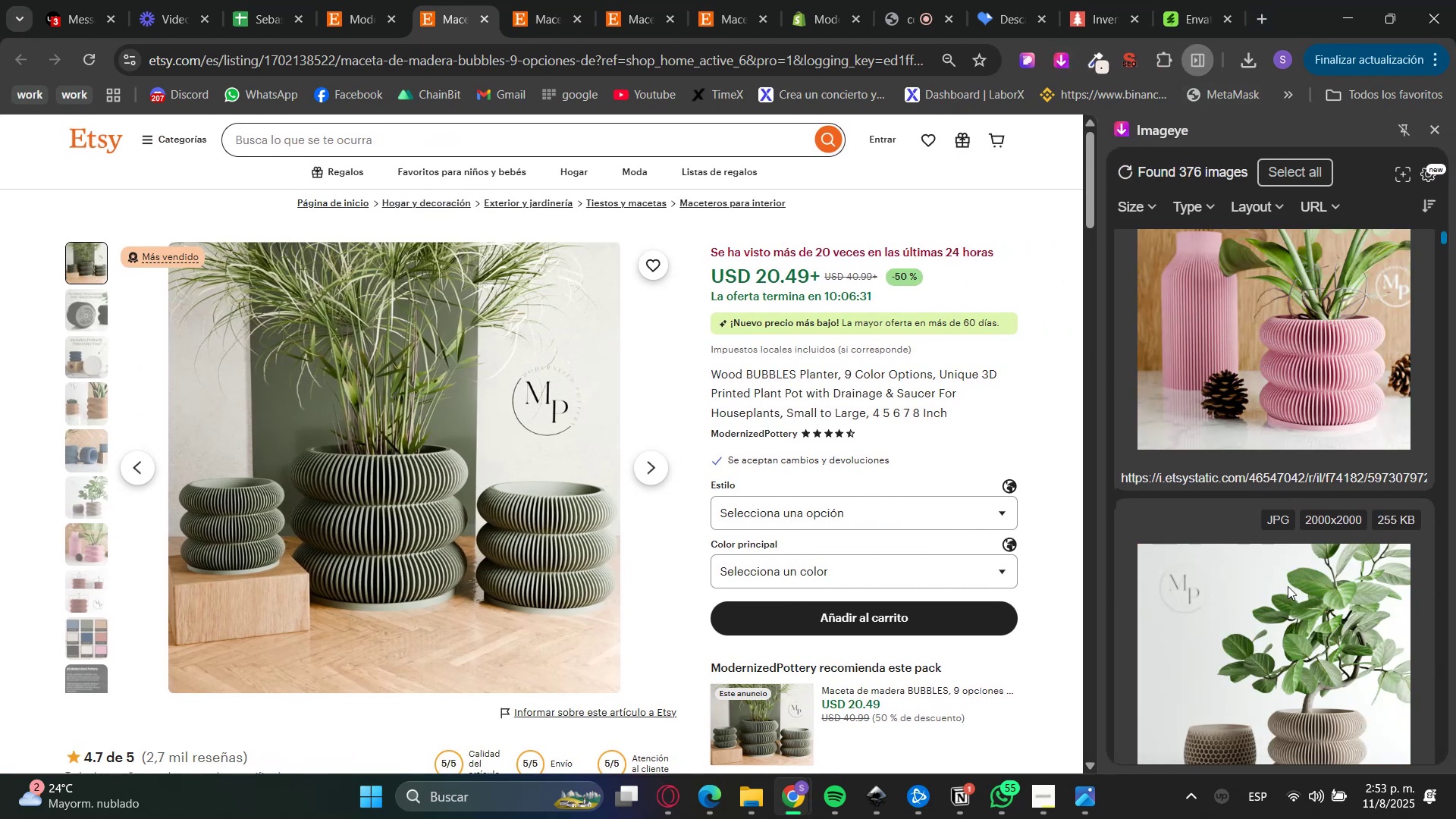 
scroll: coordinate [1288, 586], scroll_direction: up, amount: 6.0
 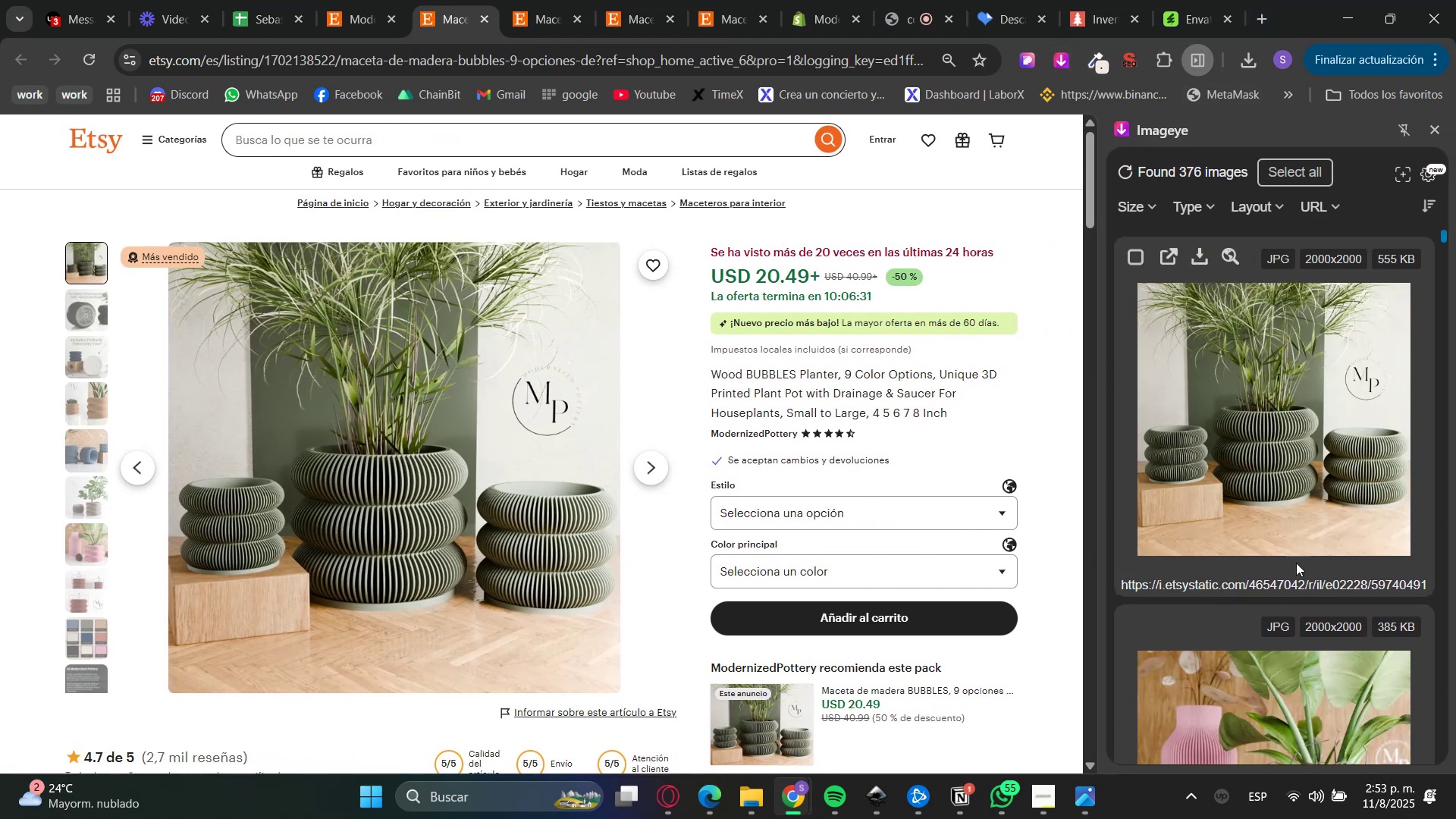 
left_click([1338, 418])
 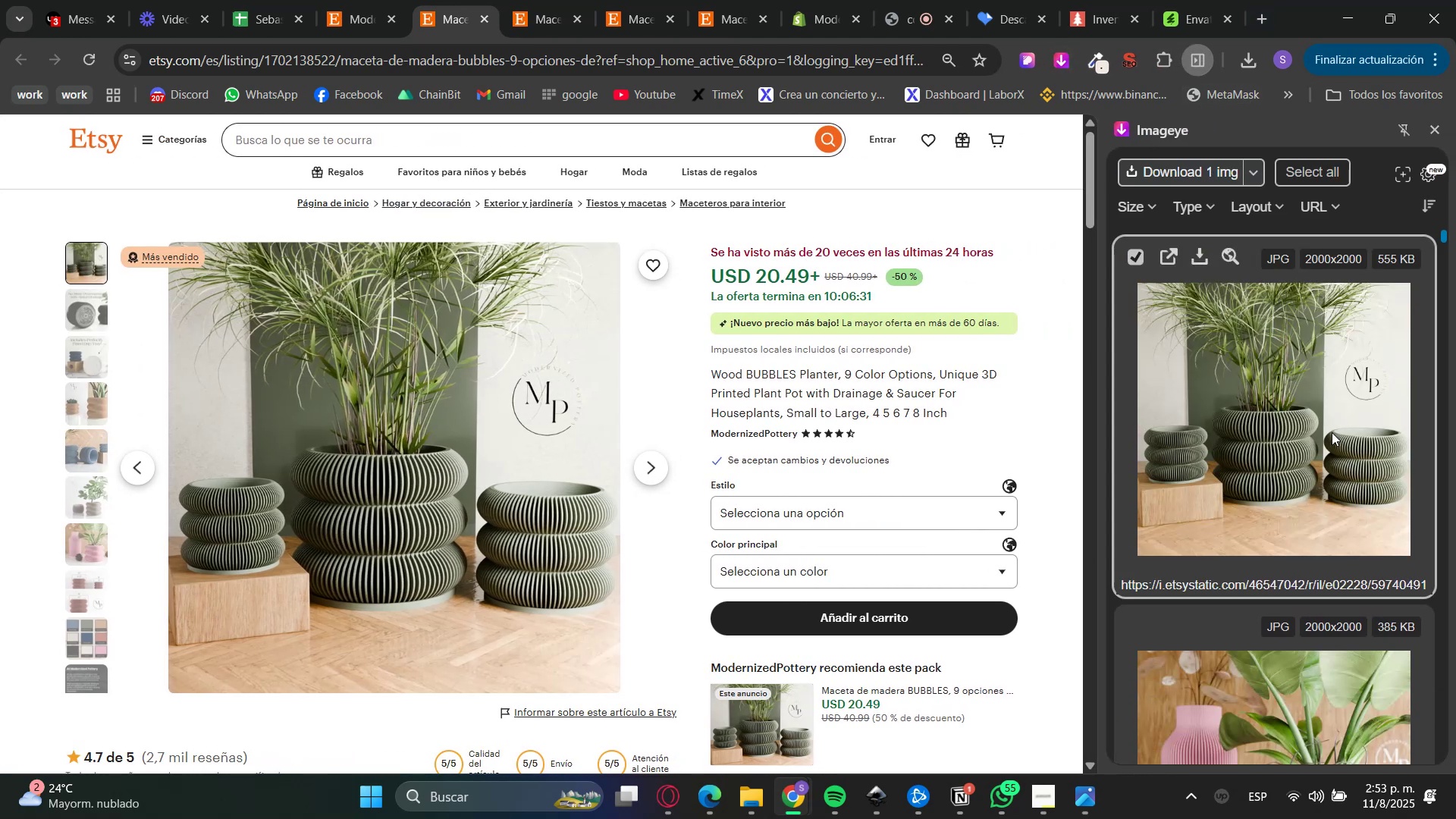 
scroll: coordinate [1332, 563], scroll_direction: down, amount: 4.0
 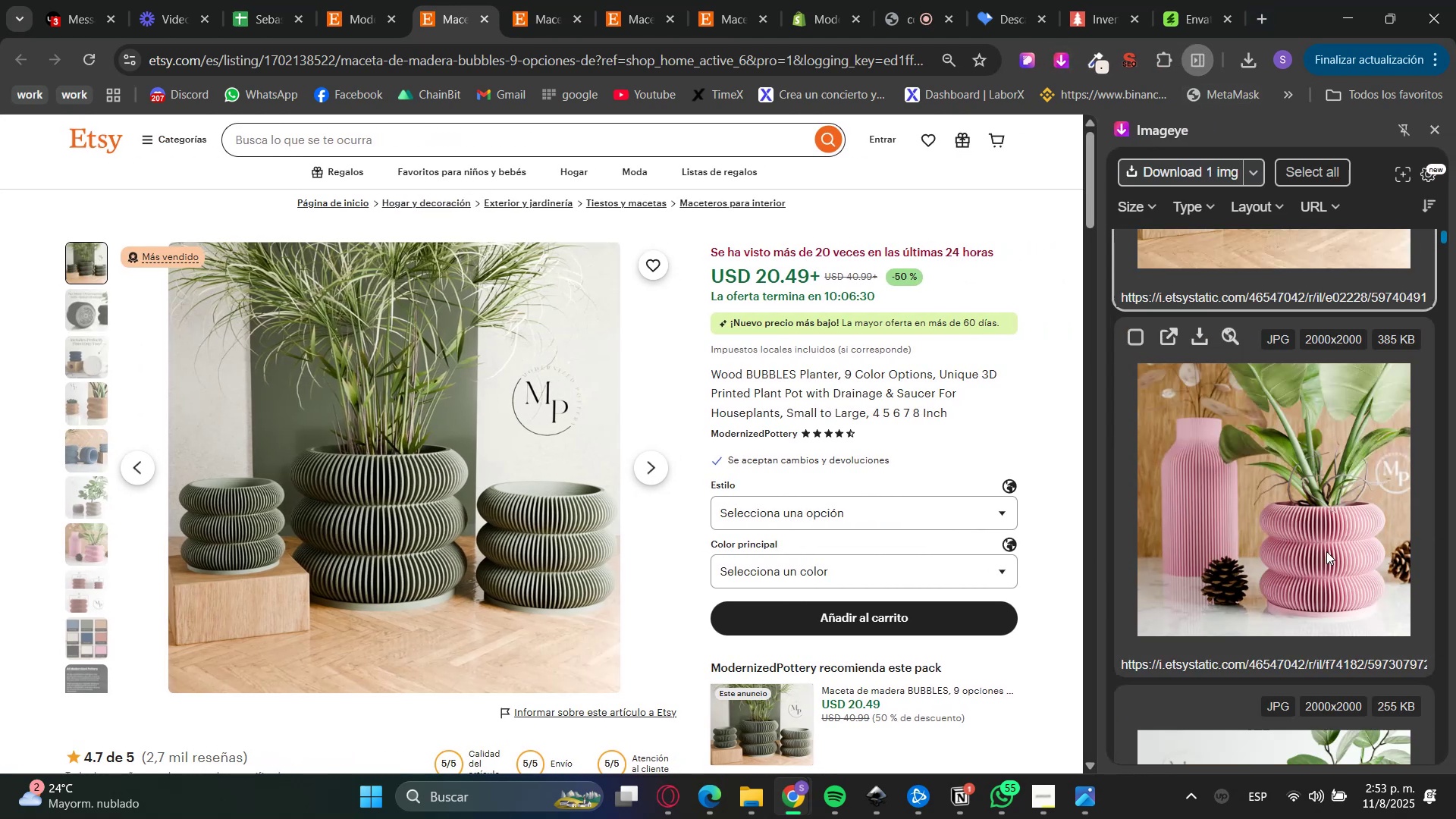 
left_click([1321, 526])
 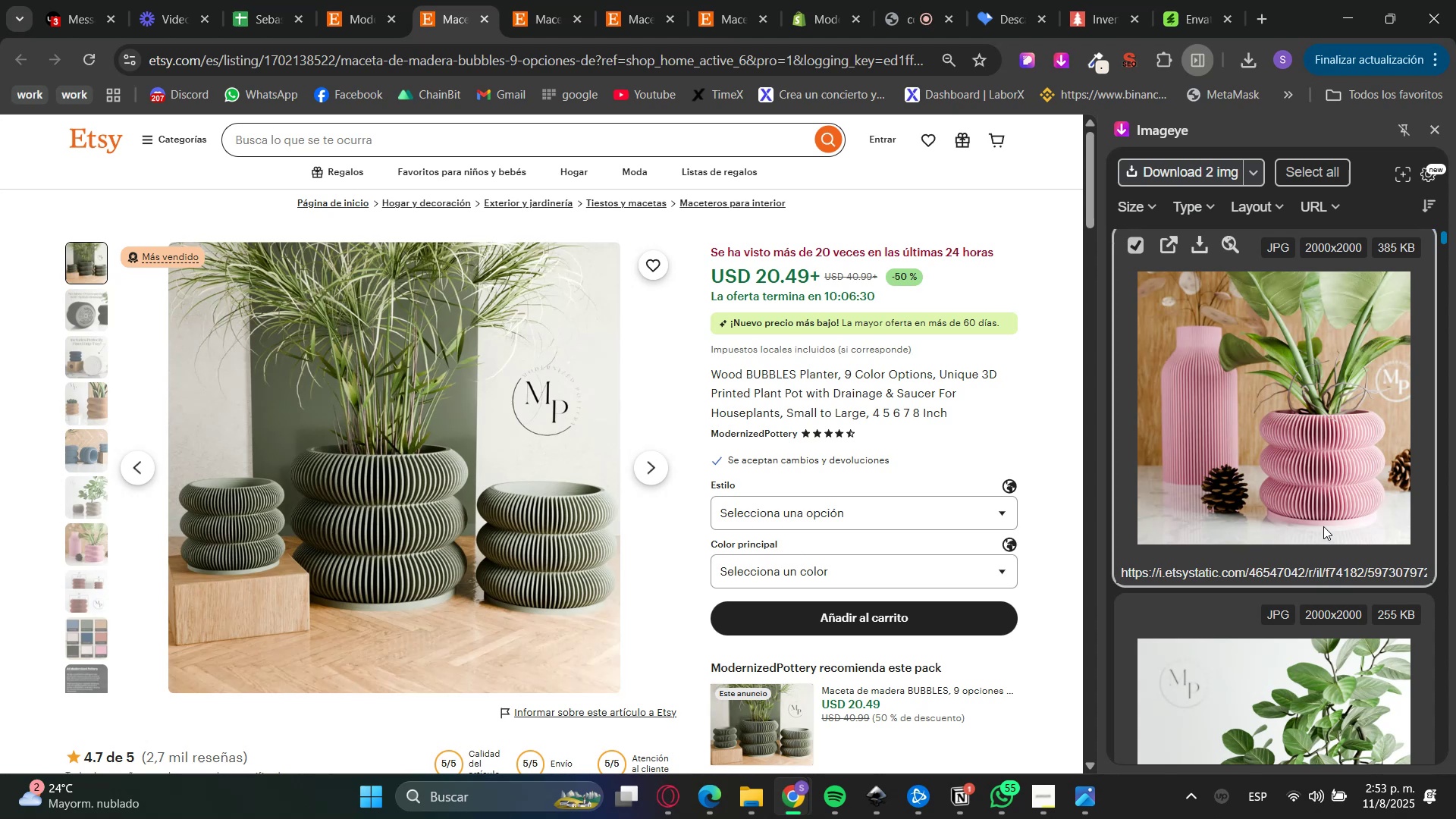 
scroll: coordinate [1324, 521], scroll_direction: down, amount: 14.0
 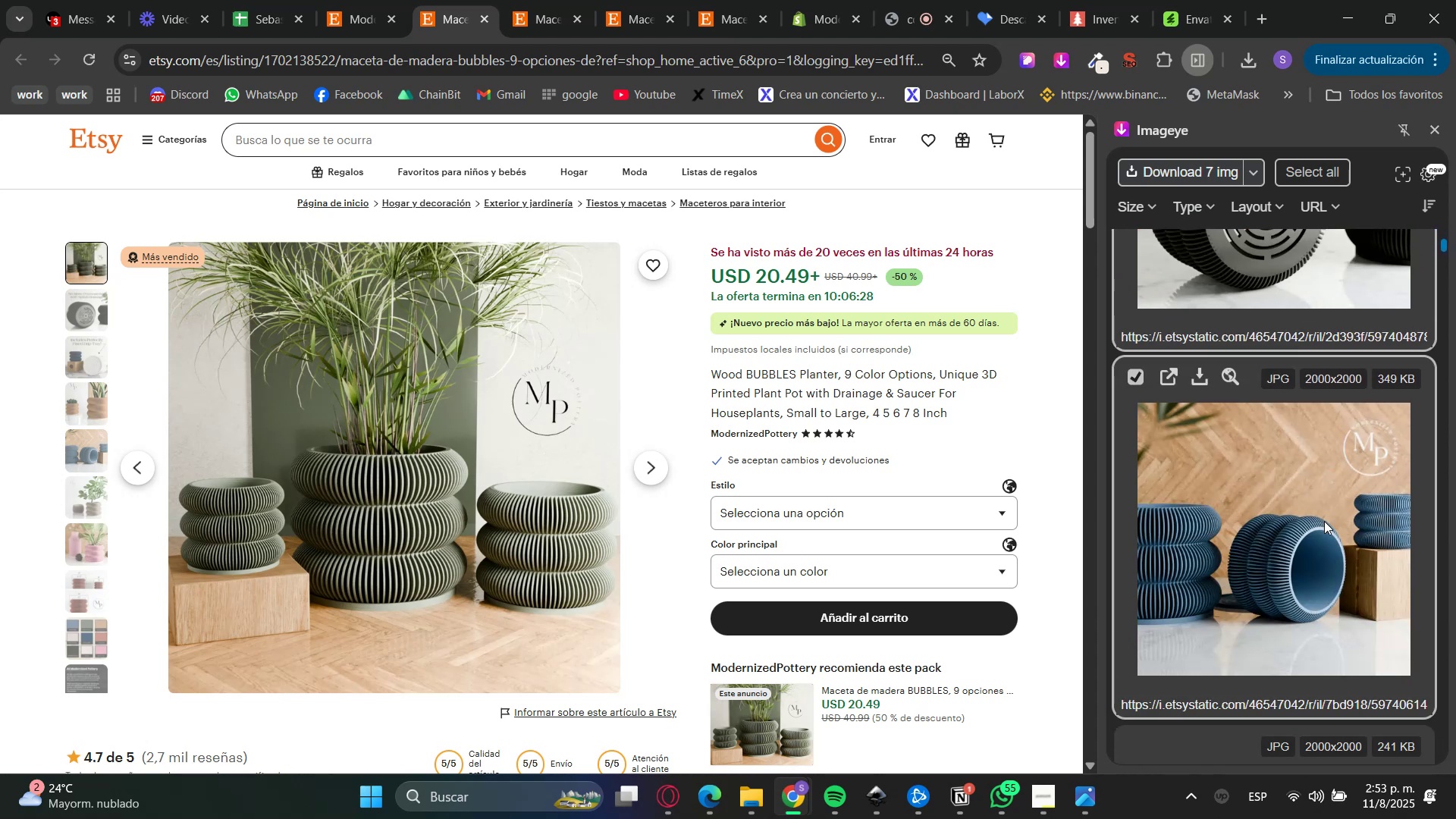 
left_click([1324, 519])
 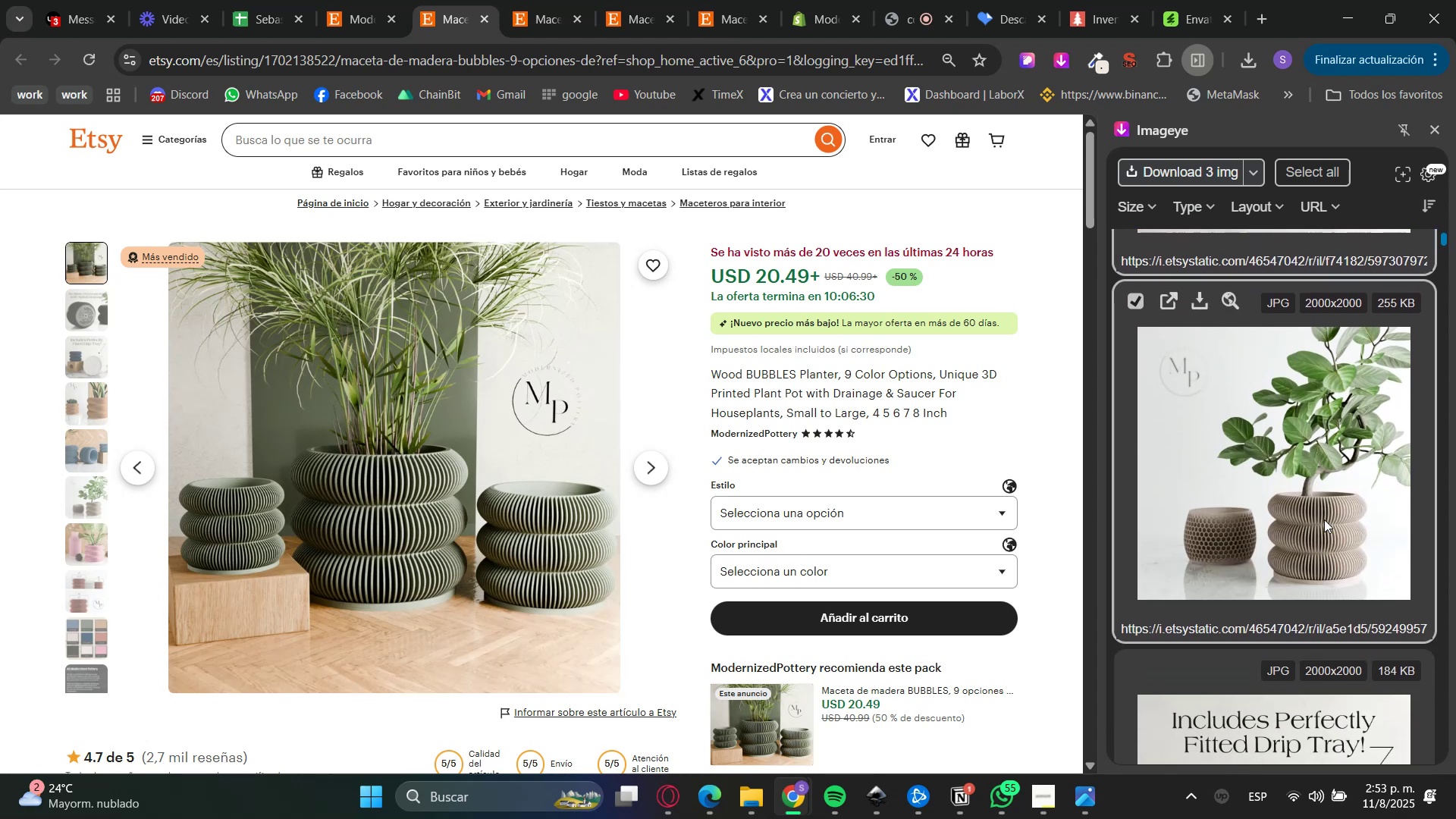 
left_click([1324, 519])
 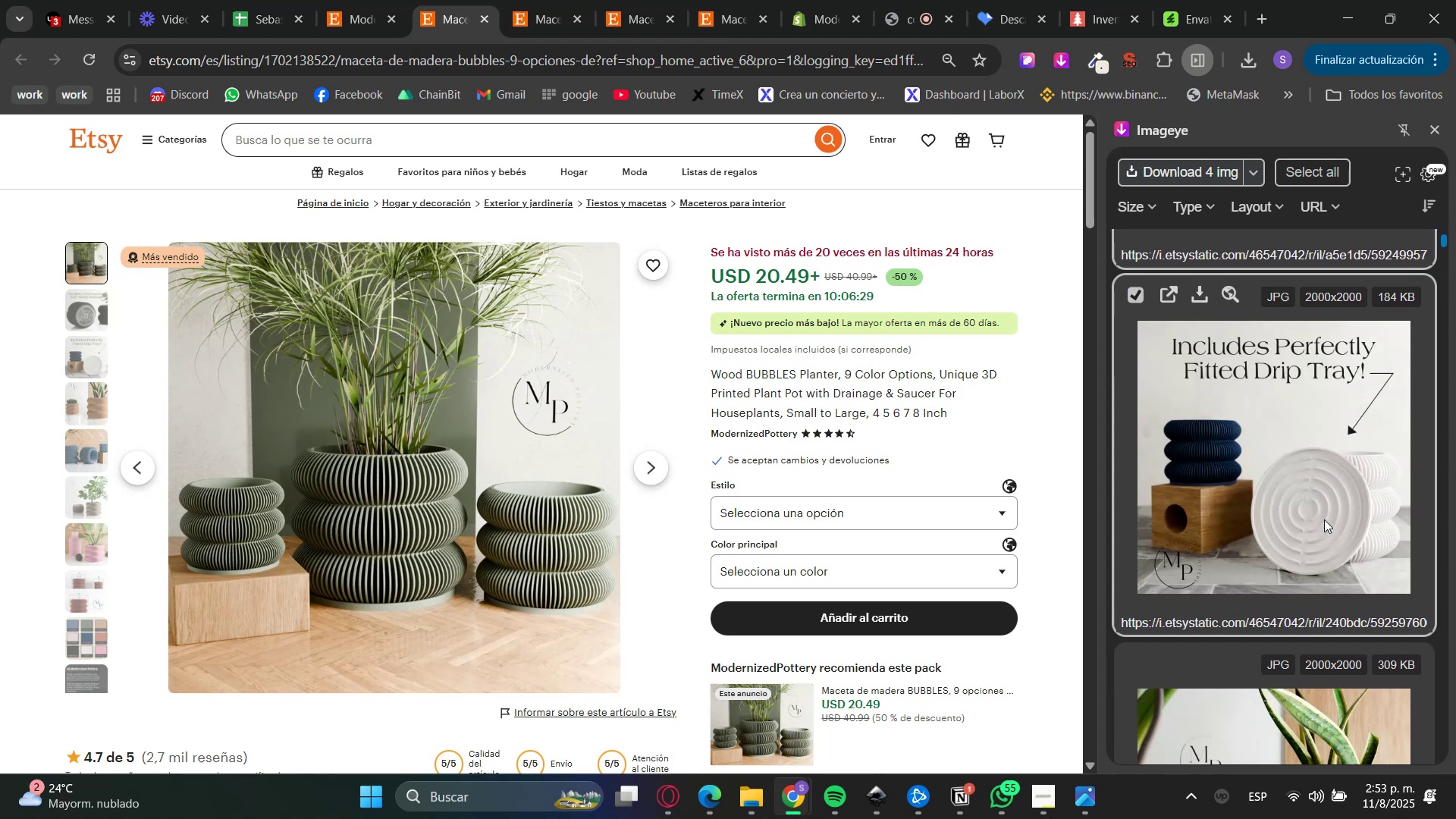 
left_click([1324, 519])
 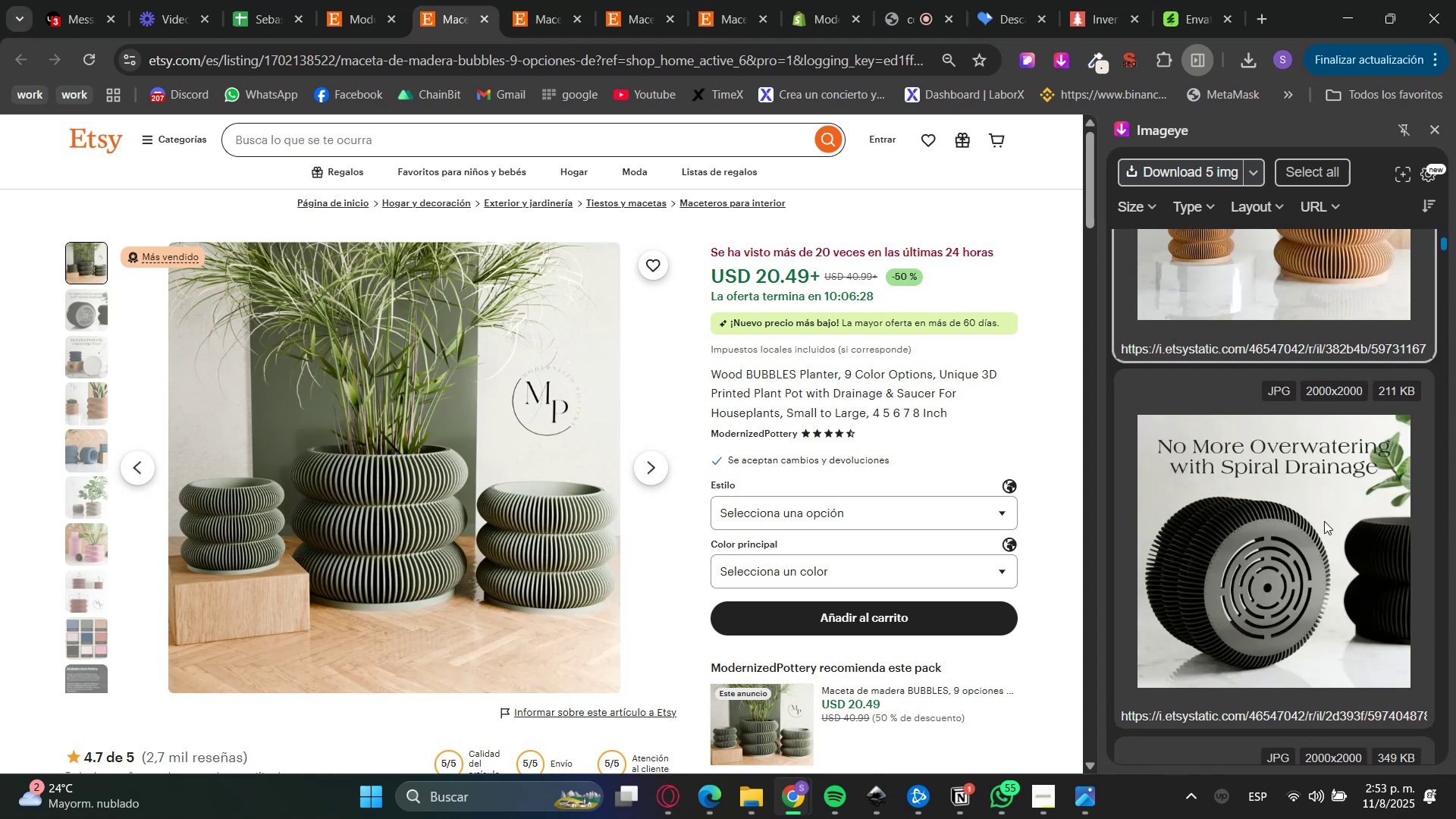 
left_click([1324, 521])
 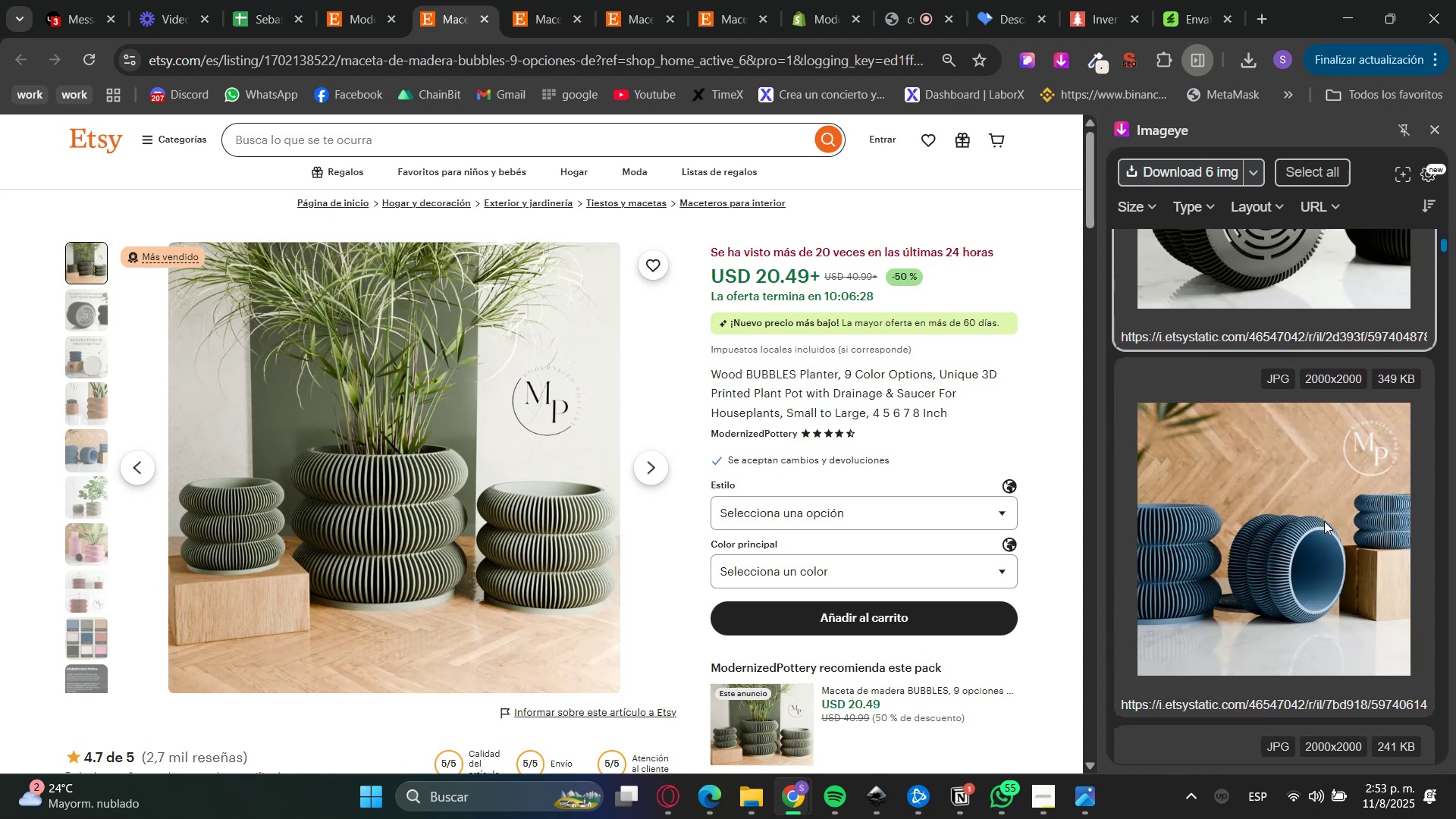 
left_click([1324, 521])
 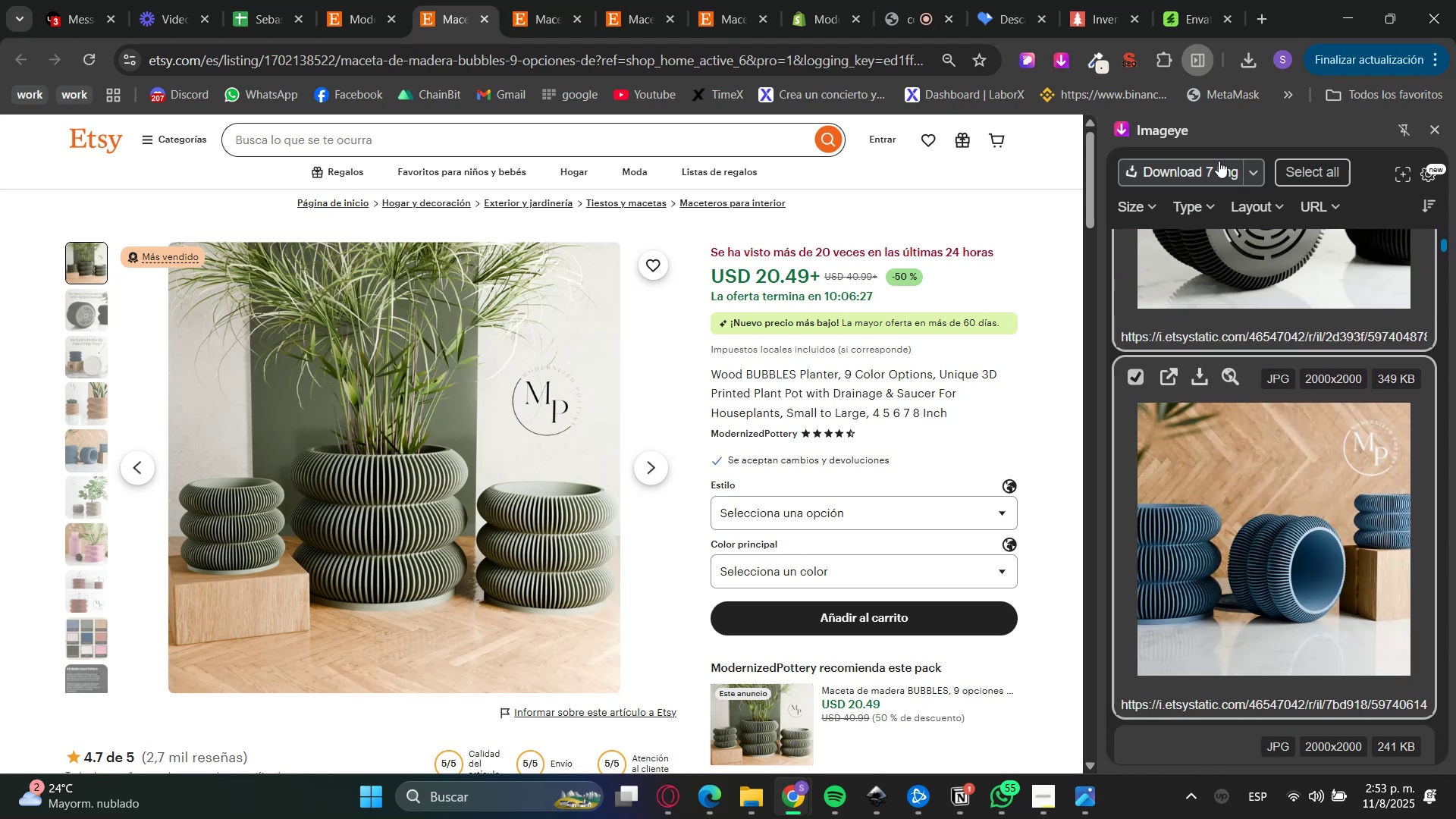 
left_click([1207, 158])
 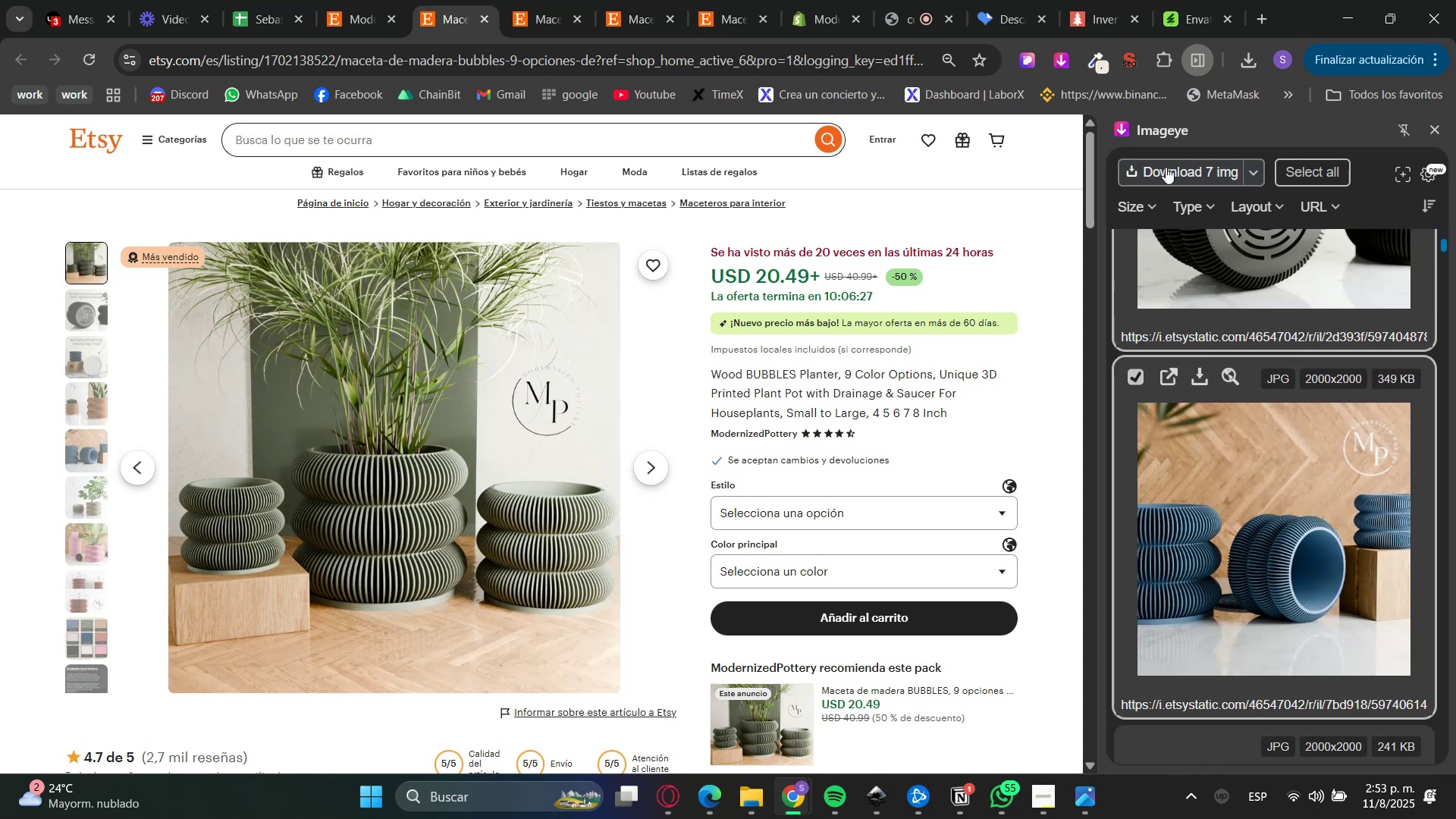 
left_click([1165, 171])
 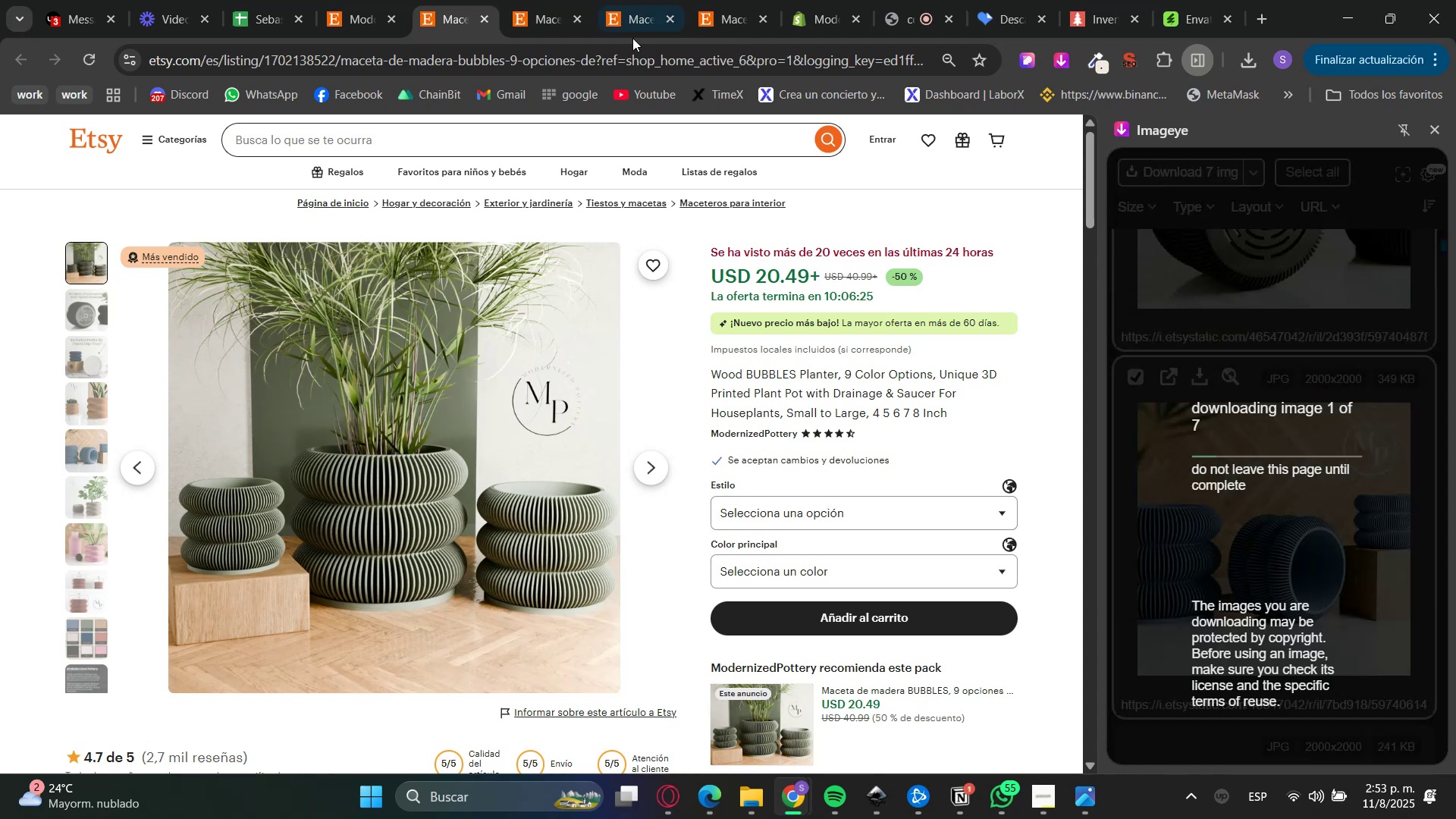 
left_click([797, 0])
 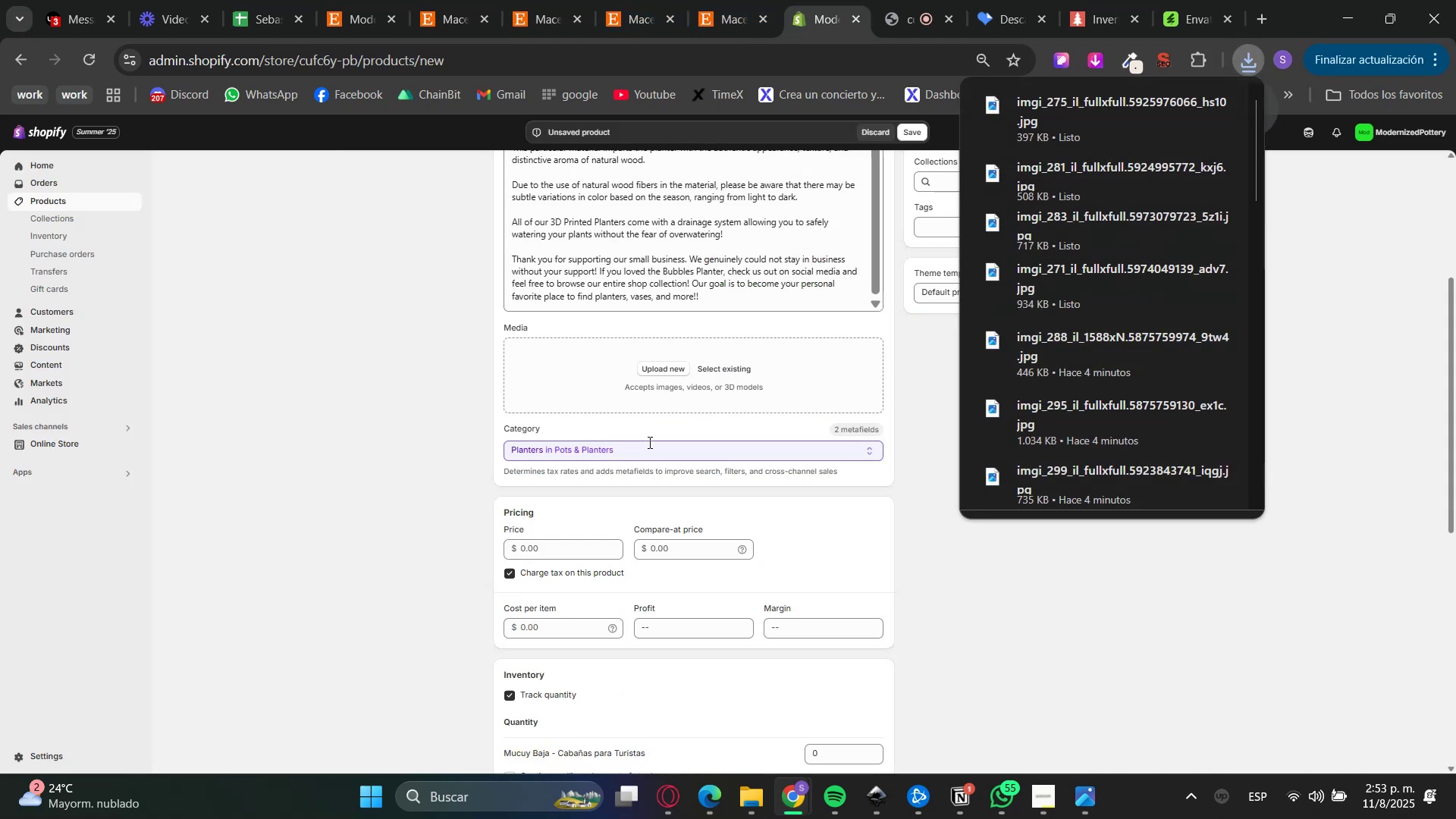 
left_click([755, 818])
 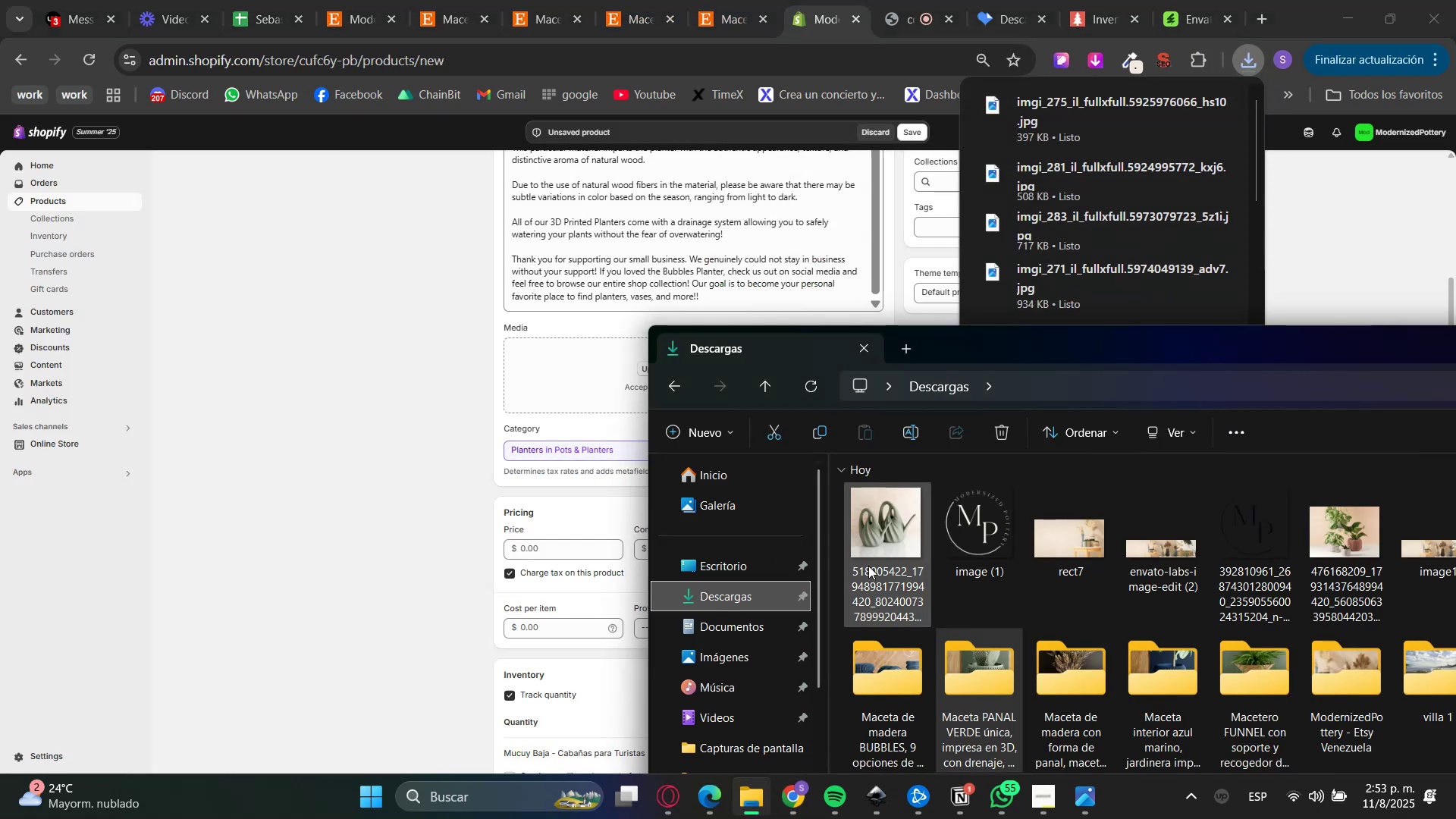 
double_click([896, 703])
 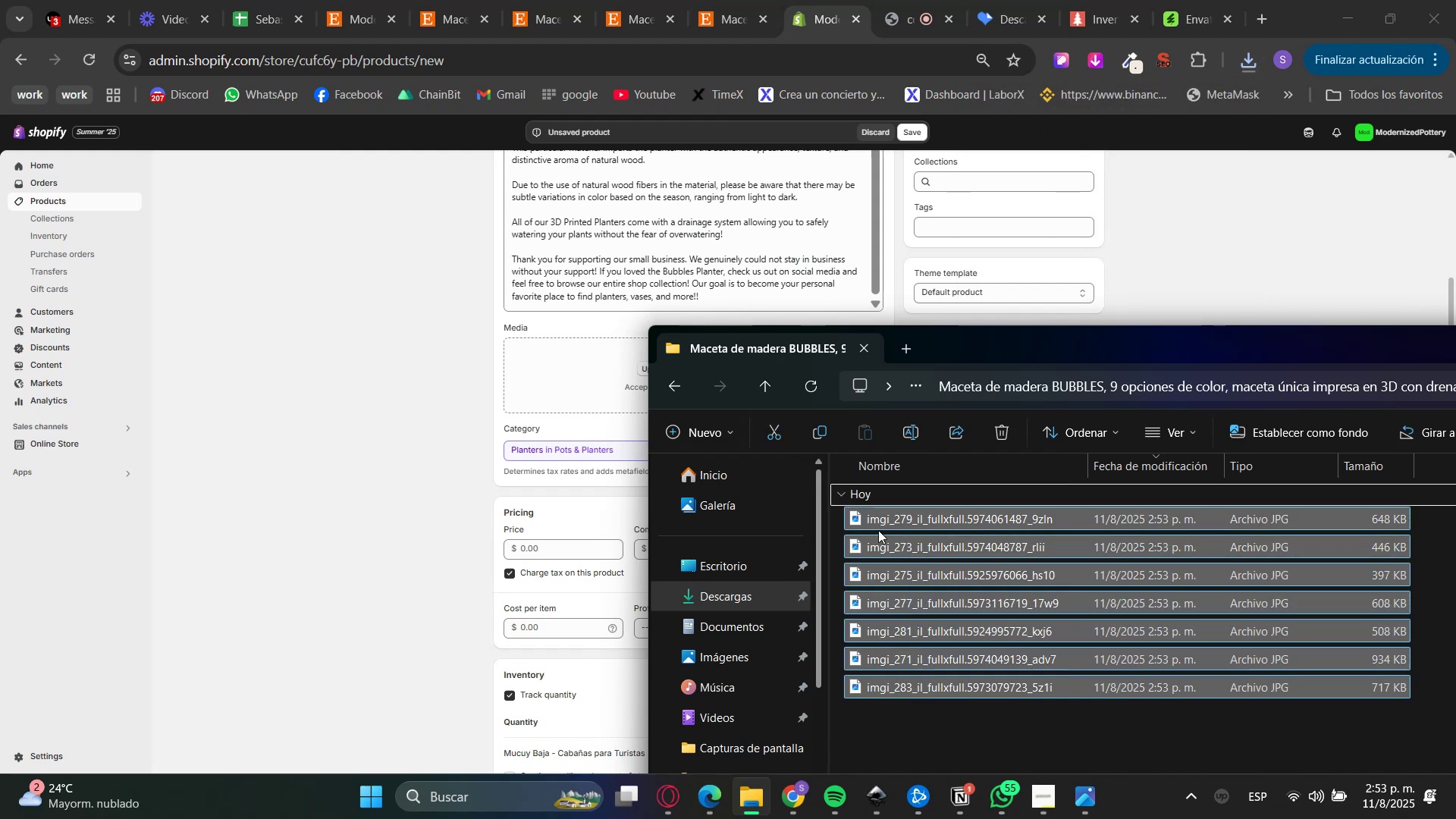 
left_click([905, 726])
 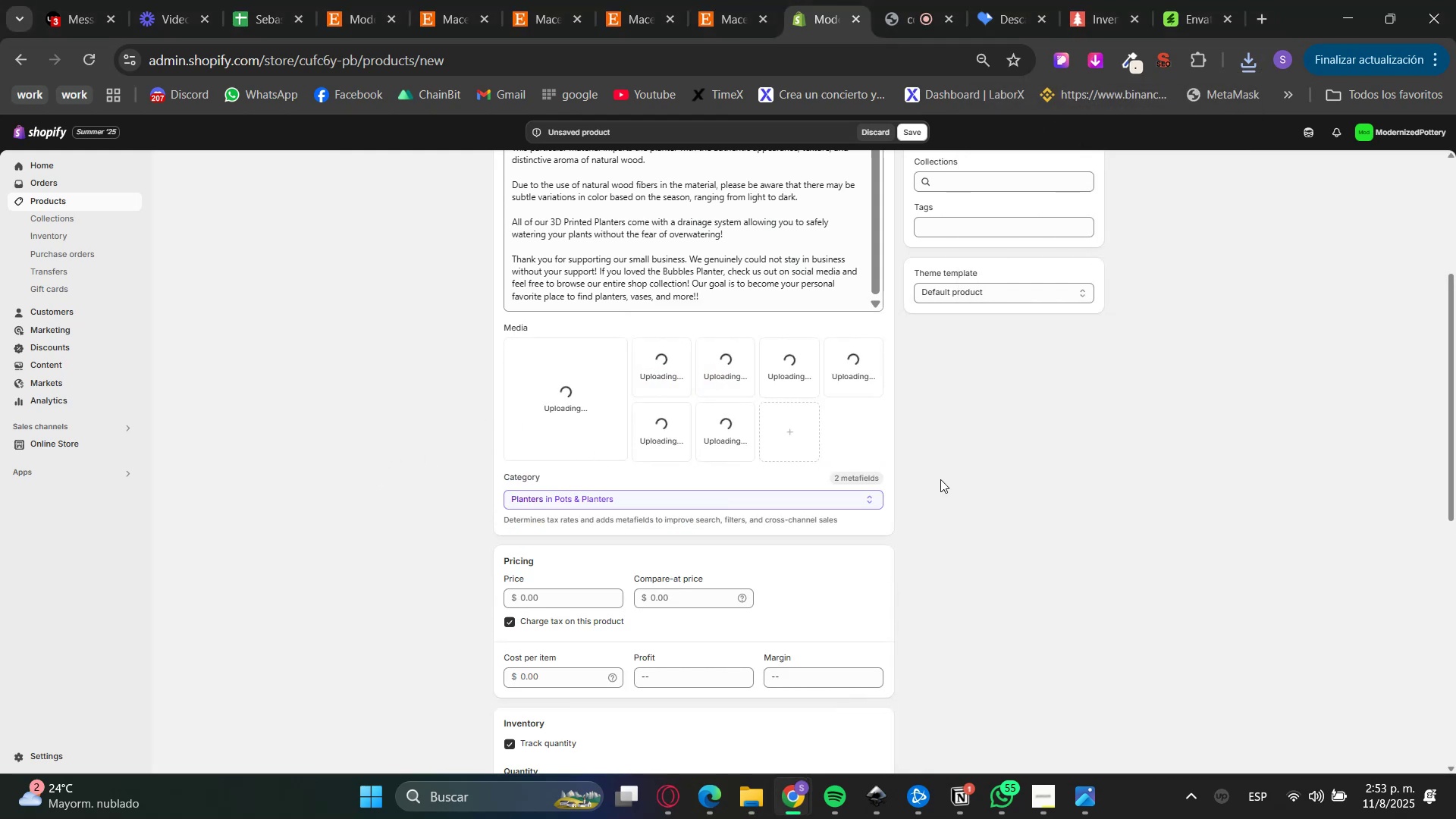 
wait(8.11)
 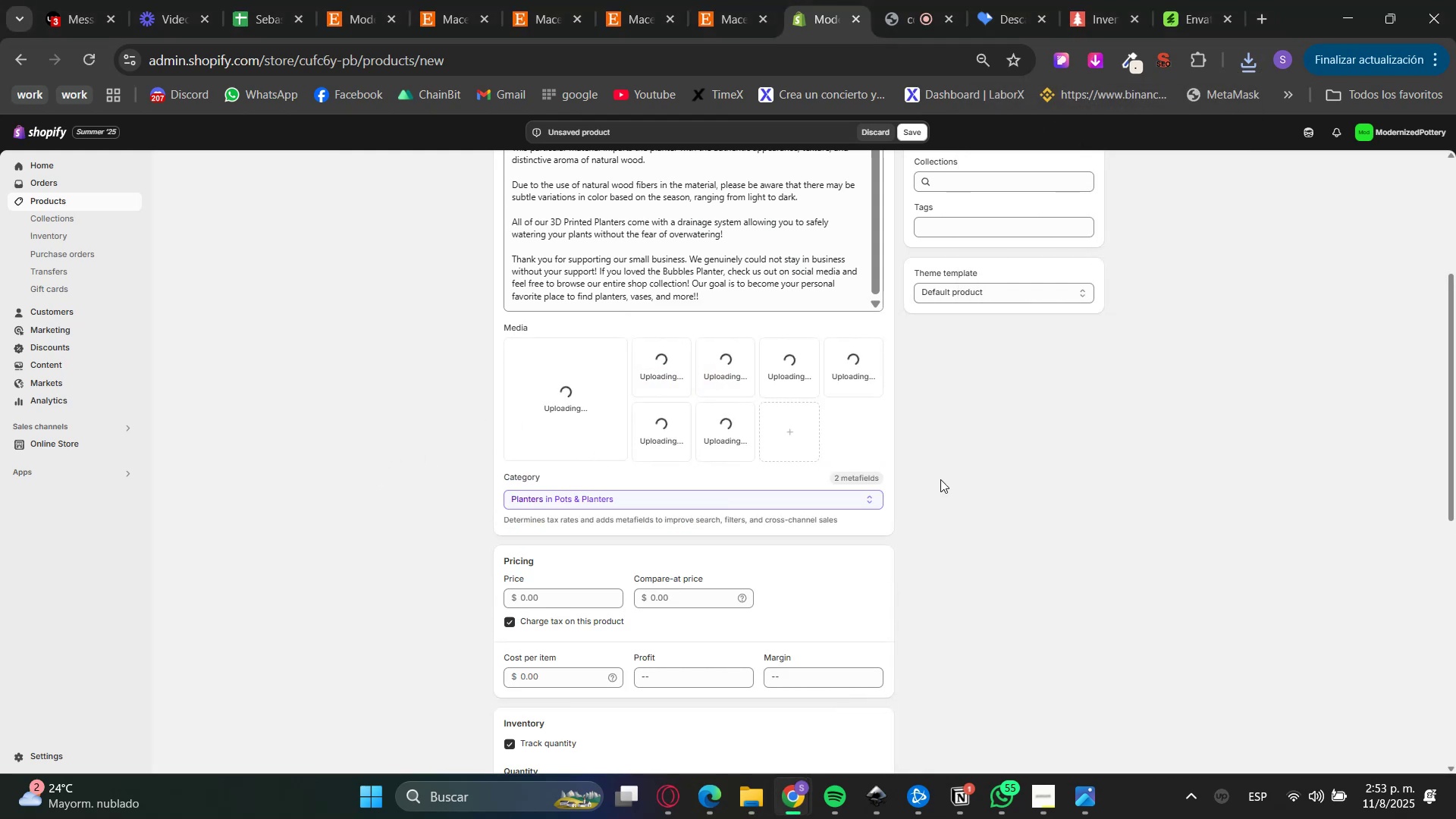 
scroll: coordinate [1031, 439], scroll_direction: up, amount: 2.0
 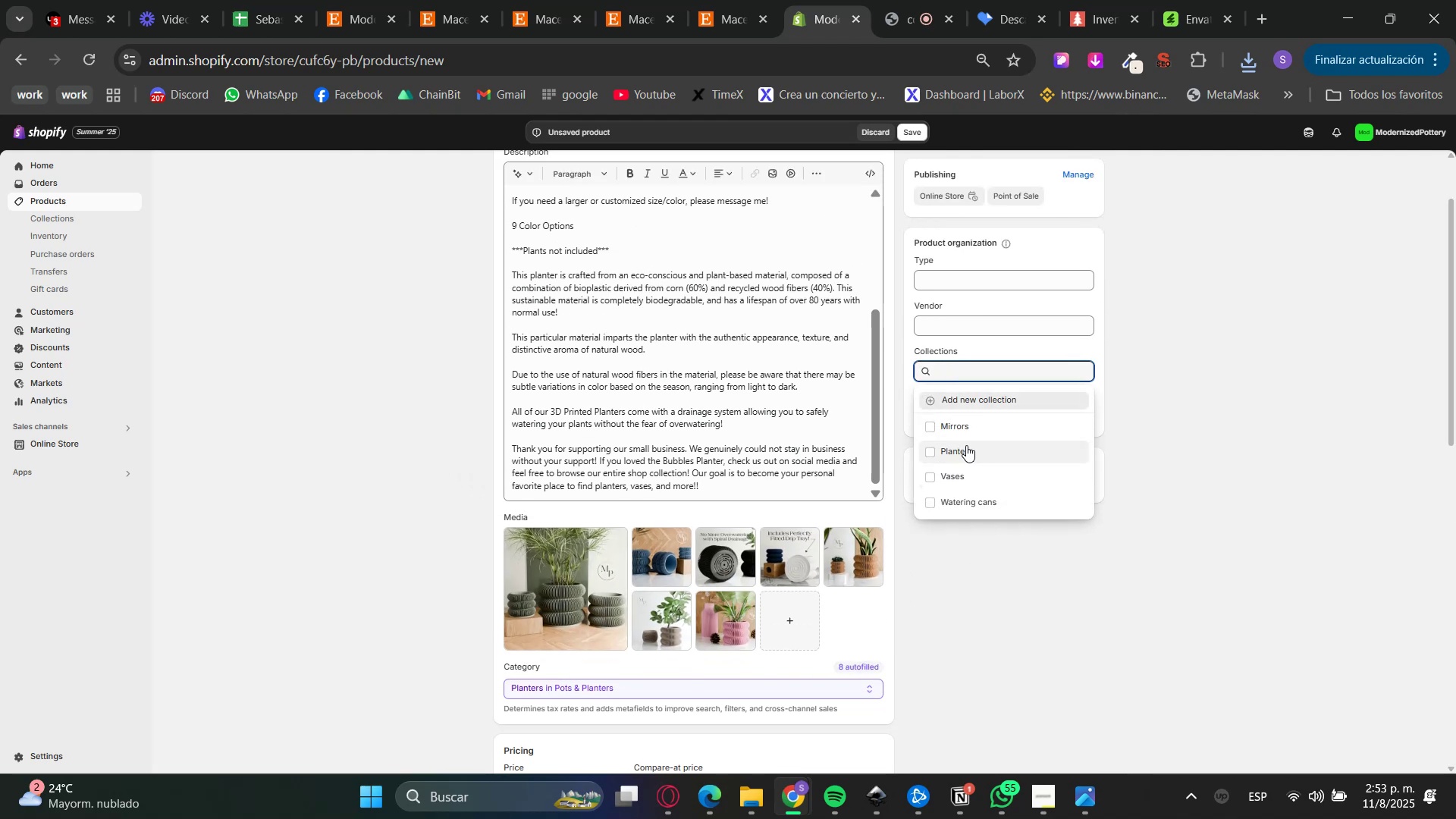 
double_click([1006, 539])
 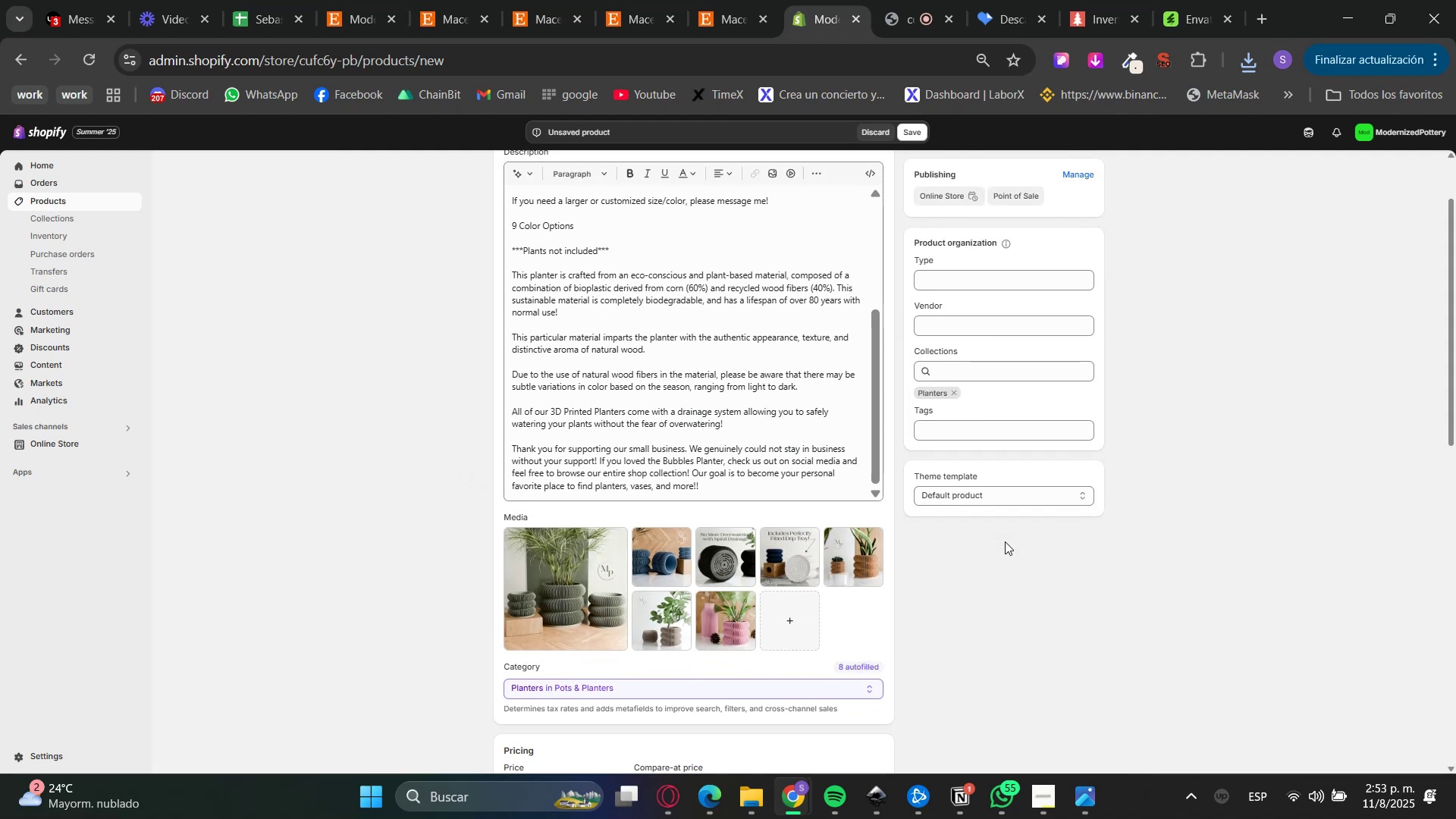 
scroll: coordinate [977, 566], scroll_direction: down, amount: 3.0
 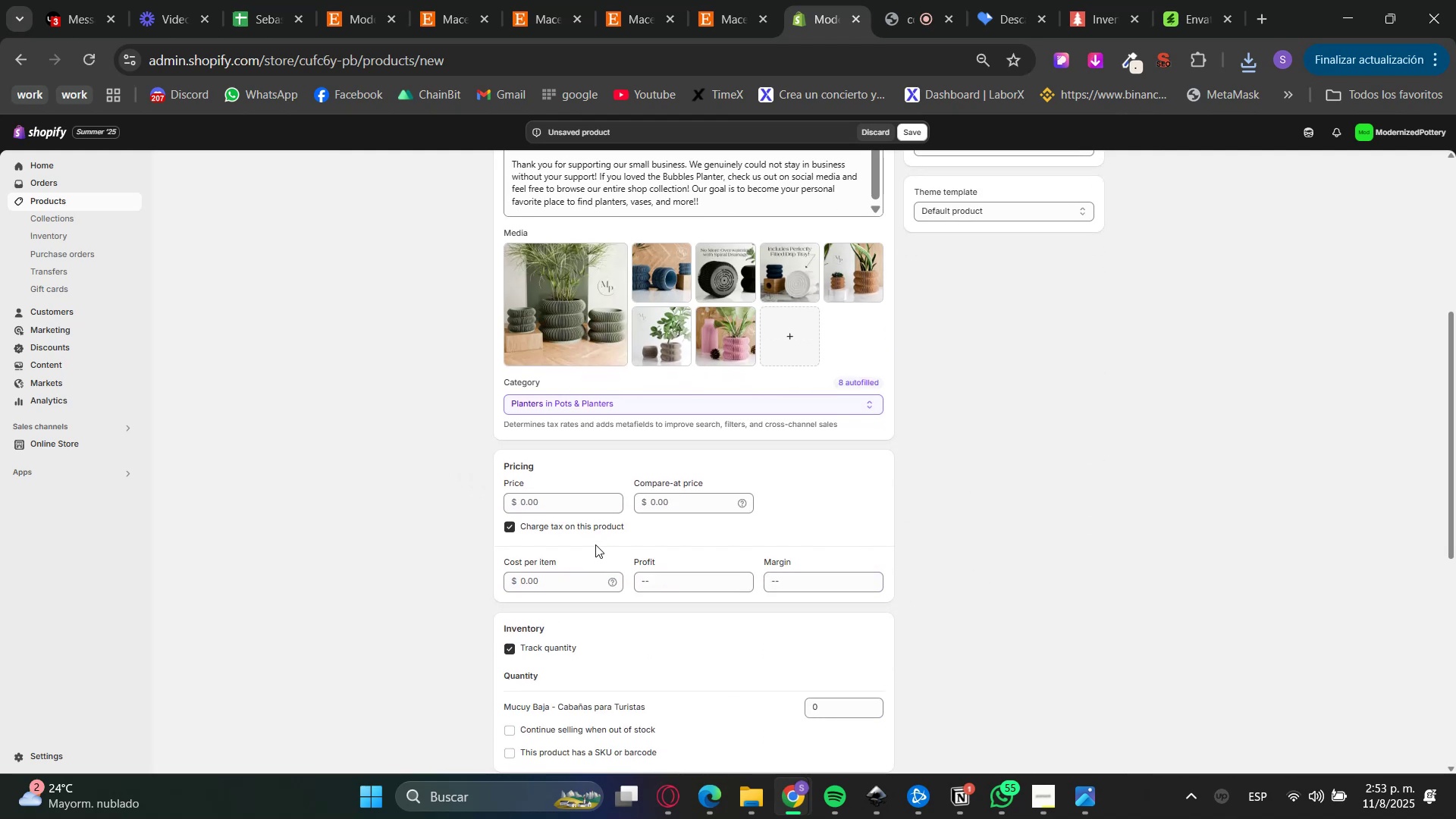 
left_click([575, 508])
 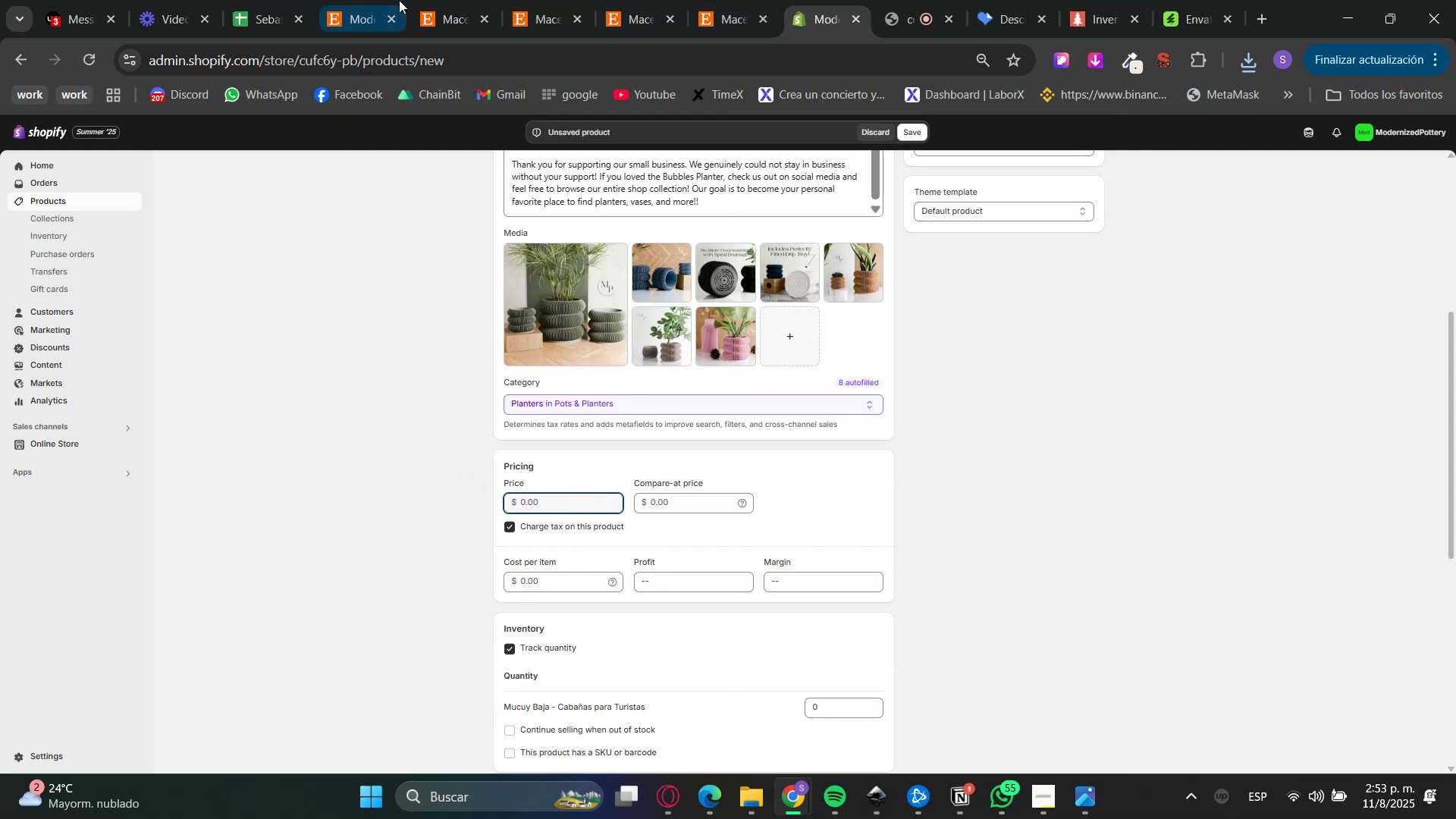 
double_click([442, 0])
 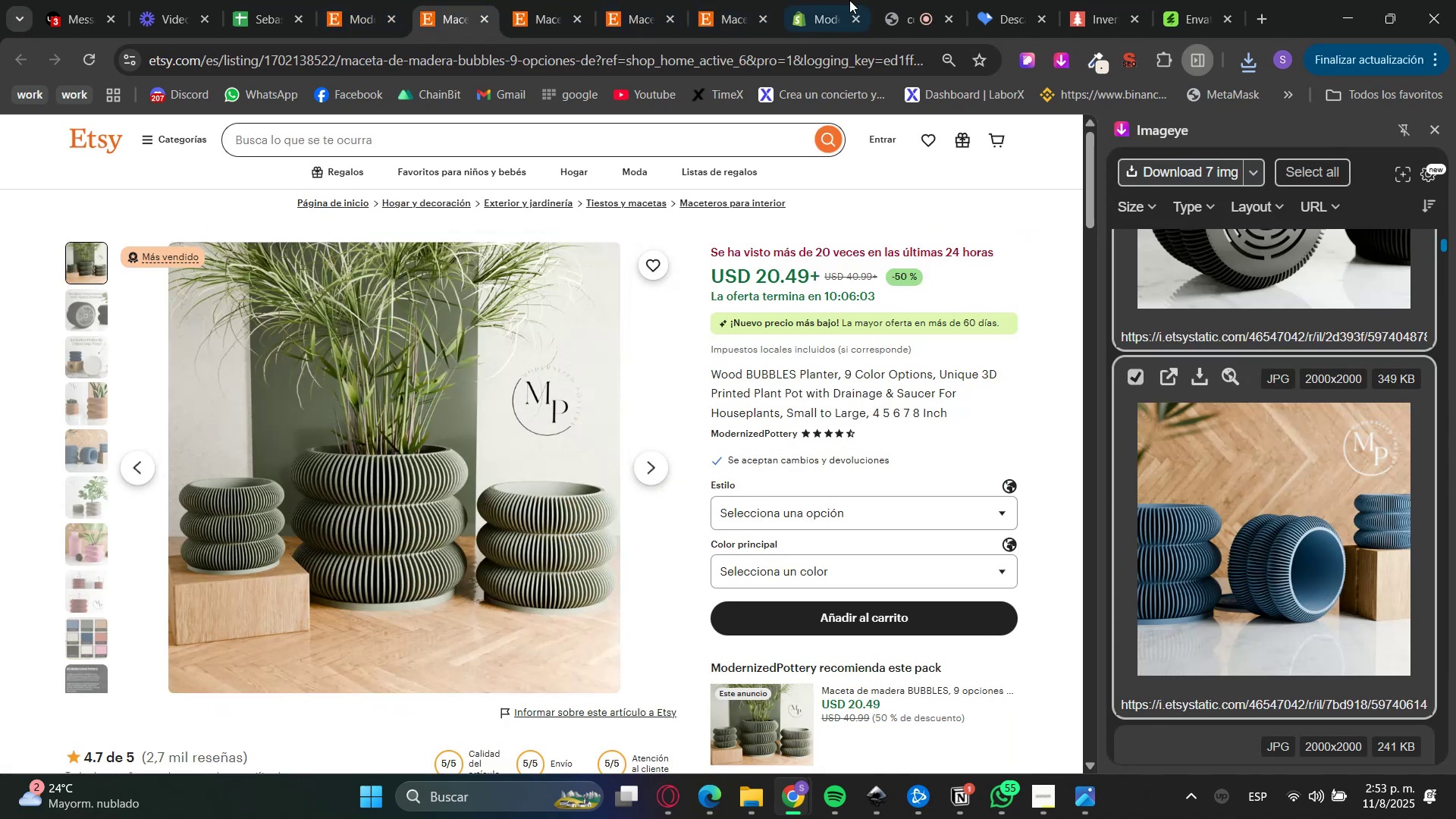 
left_click([907, 0])
 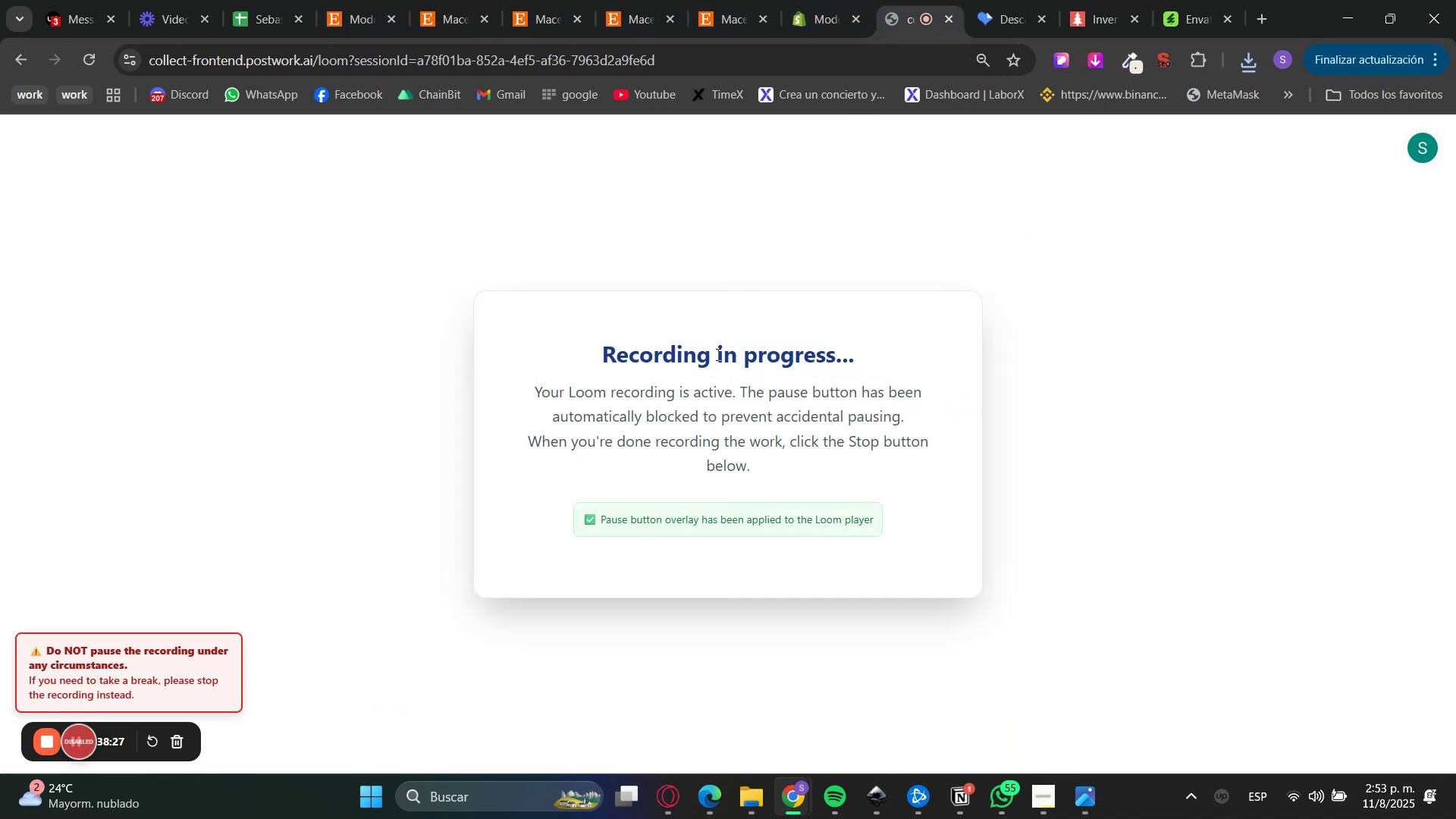 
left_click([839, 0])
 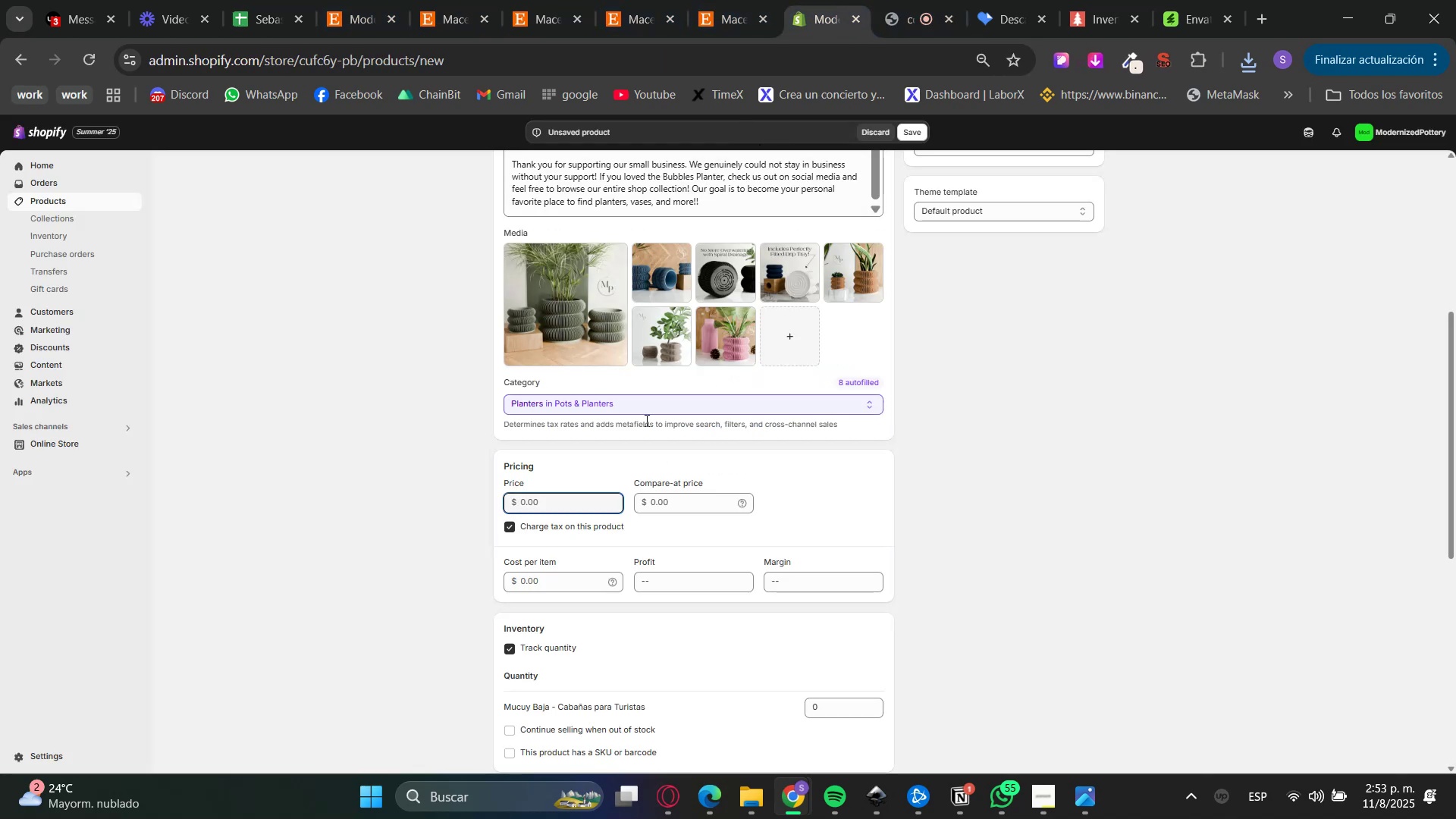 
key(Numpad2)
 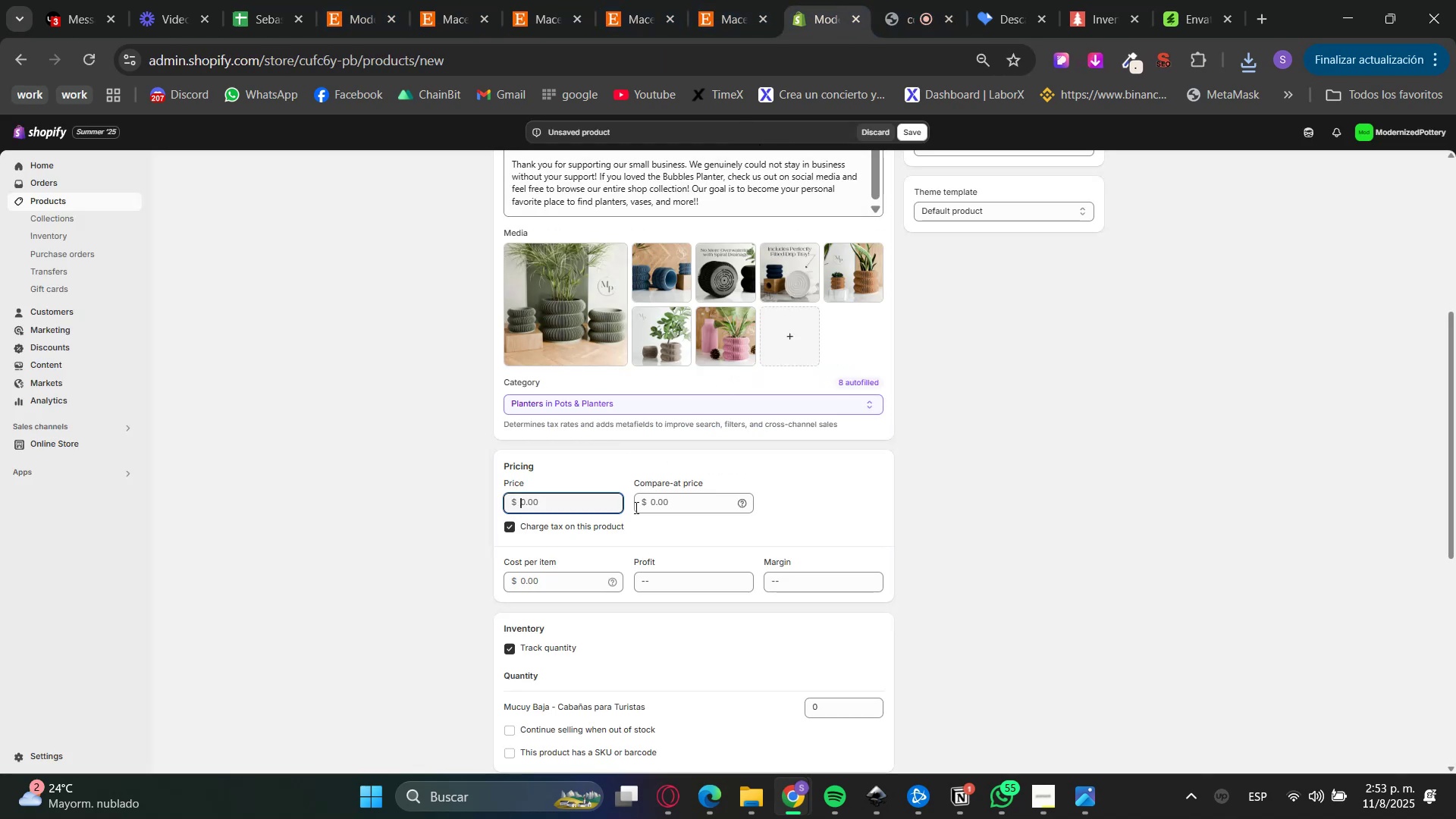 
key(Numpad0)
 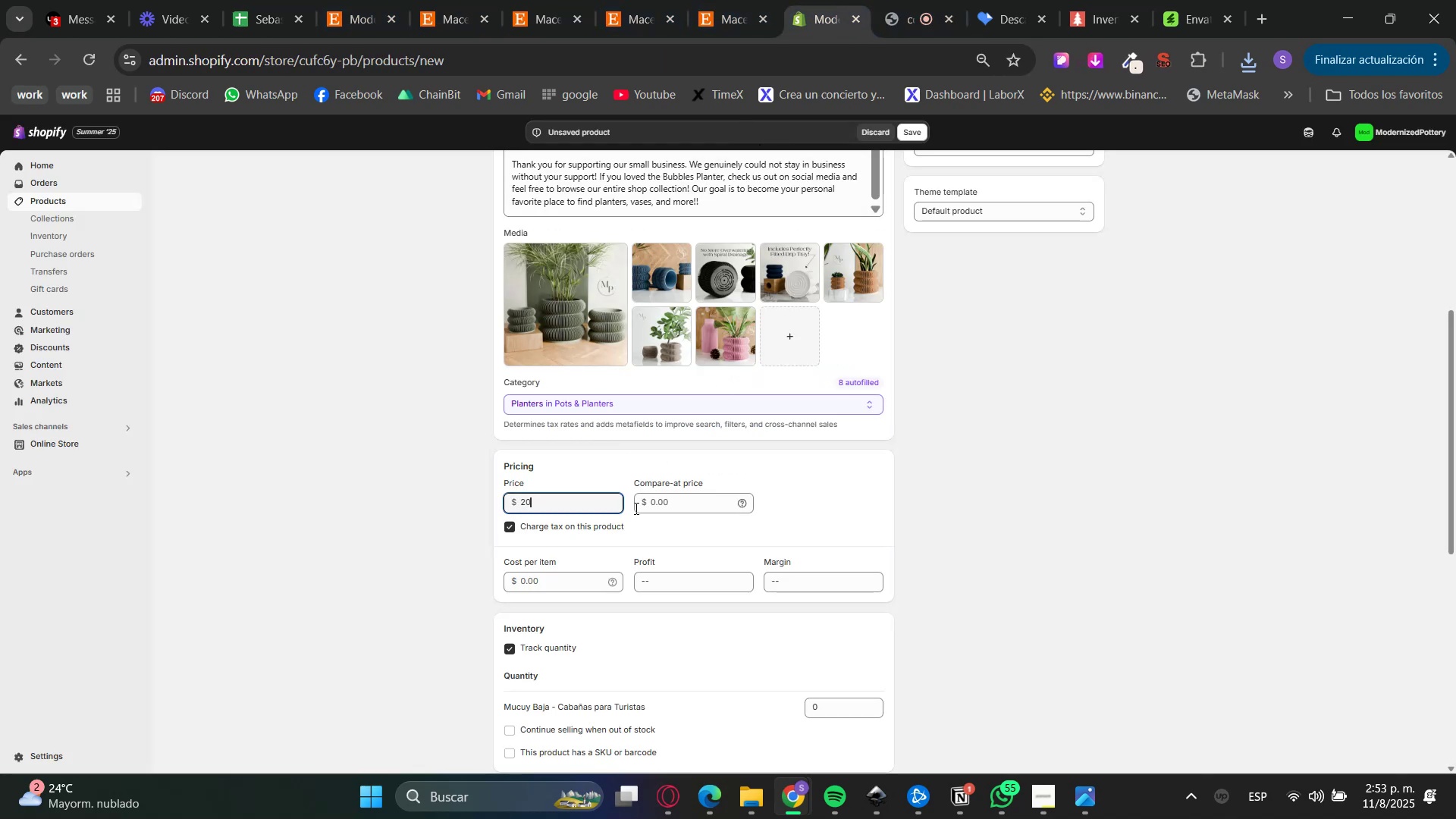 
key(NumpadDecimal)
 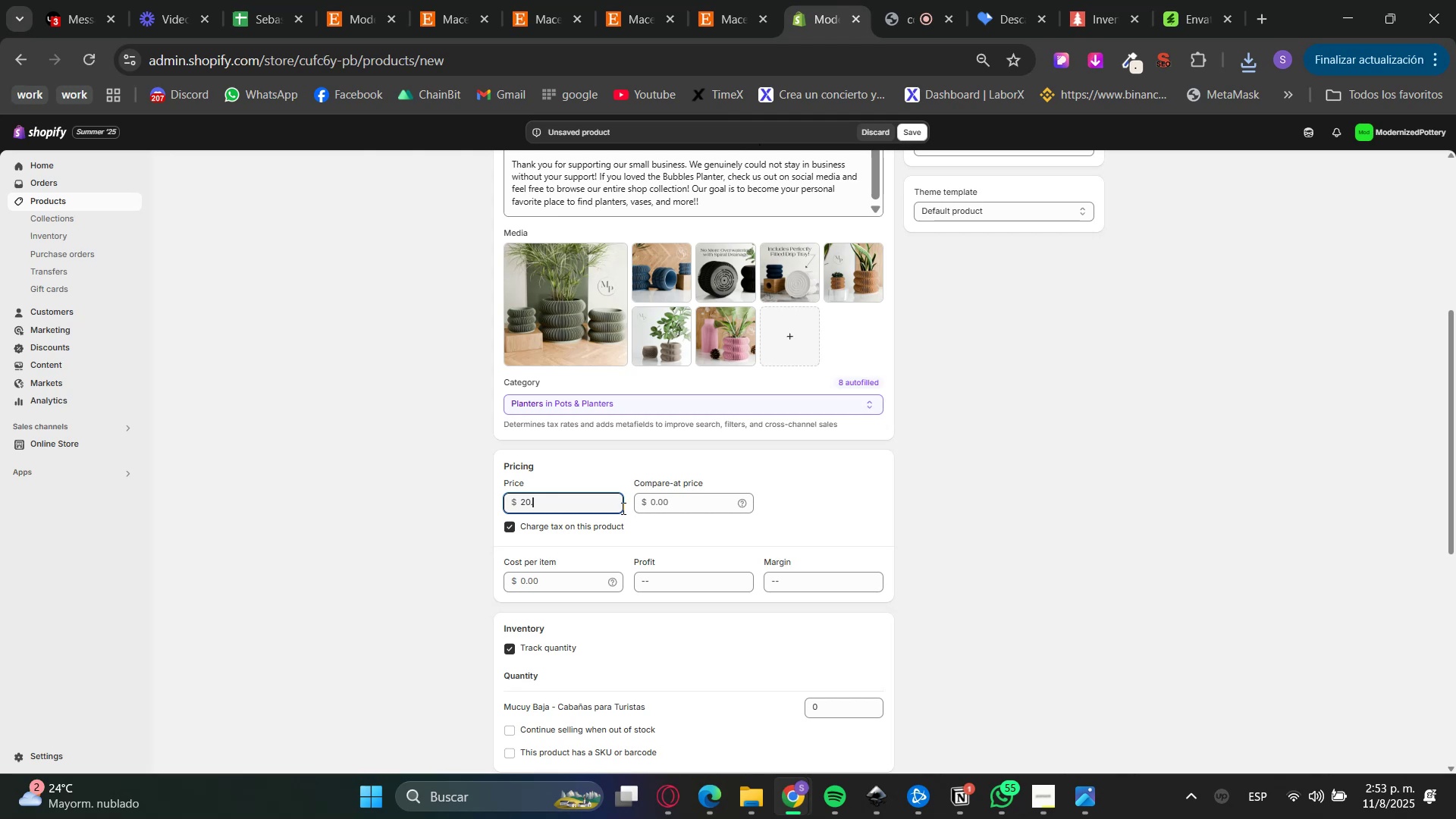 
key(Numpad4)
 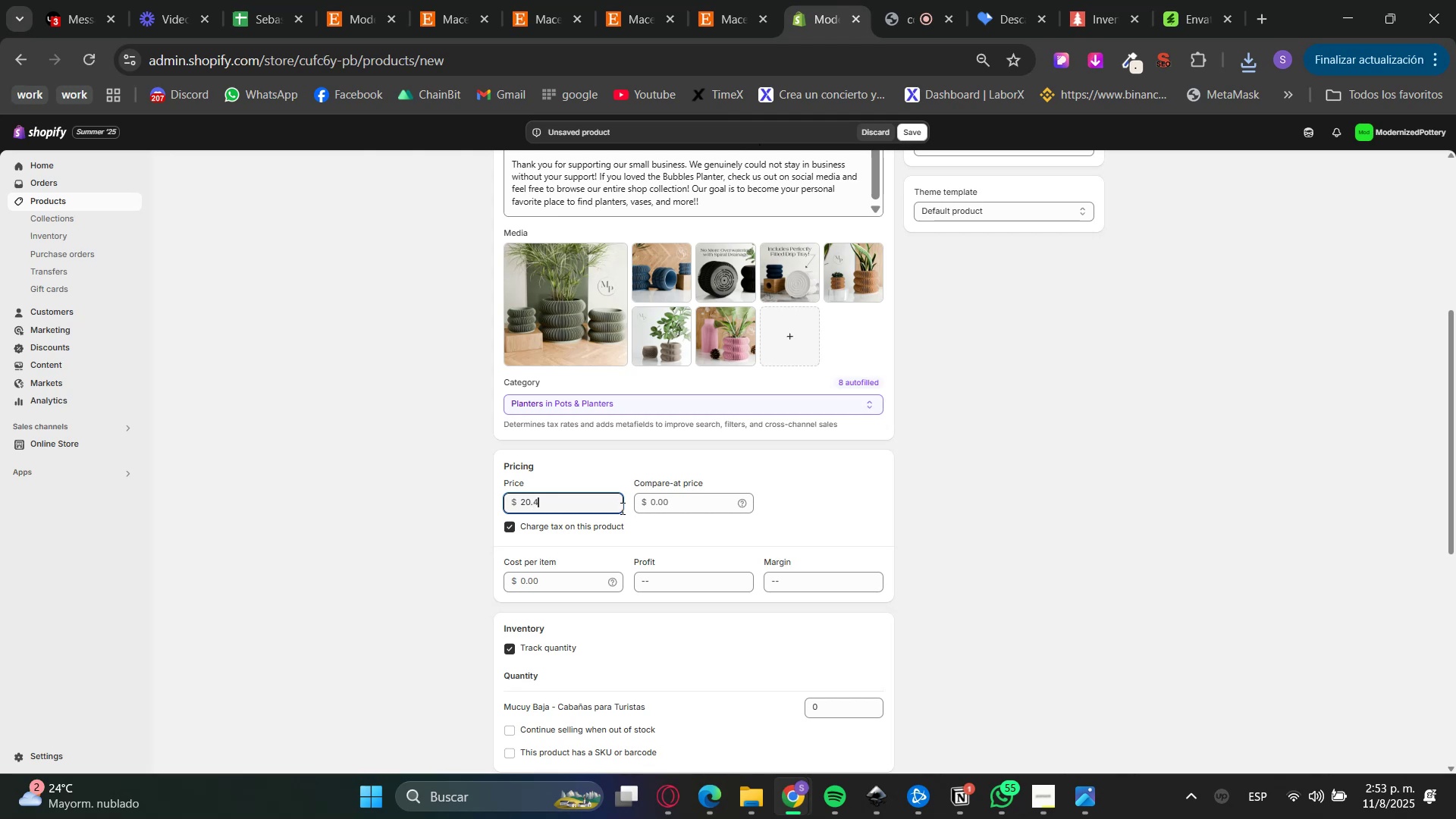 
key(Numpad9)
 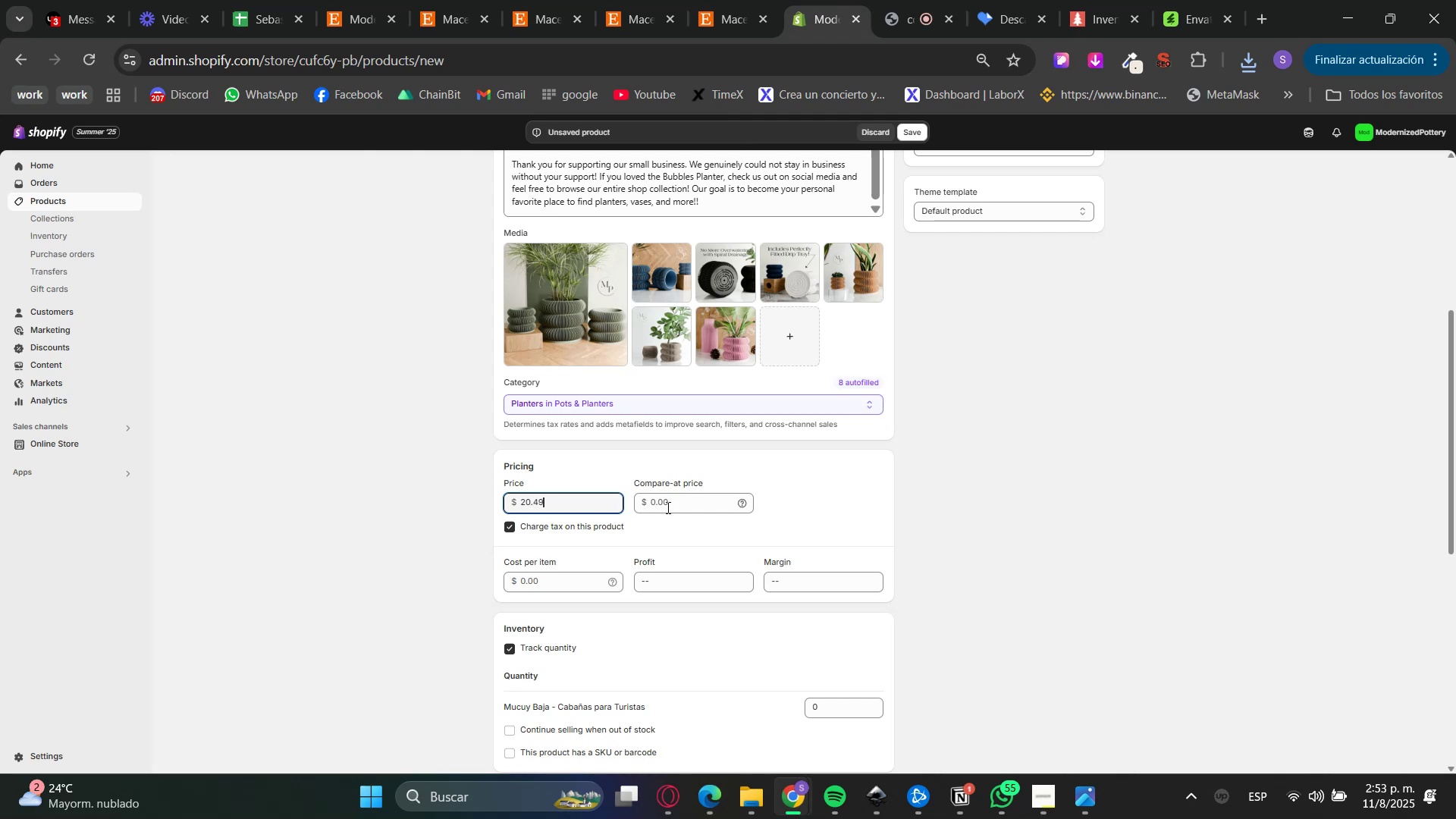 
left_click([1065, 473])
 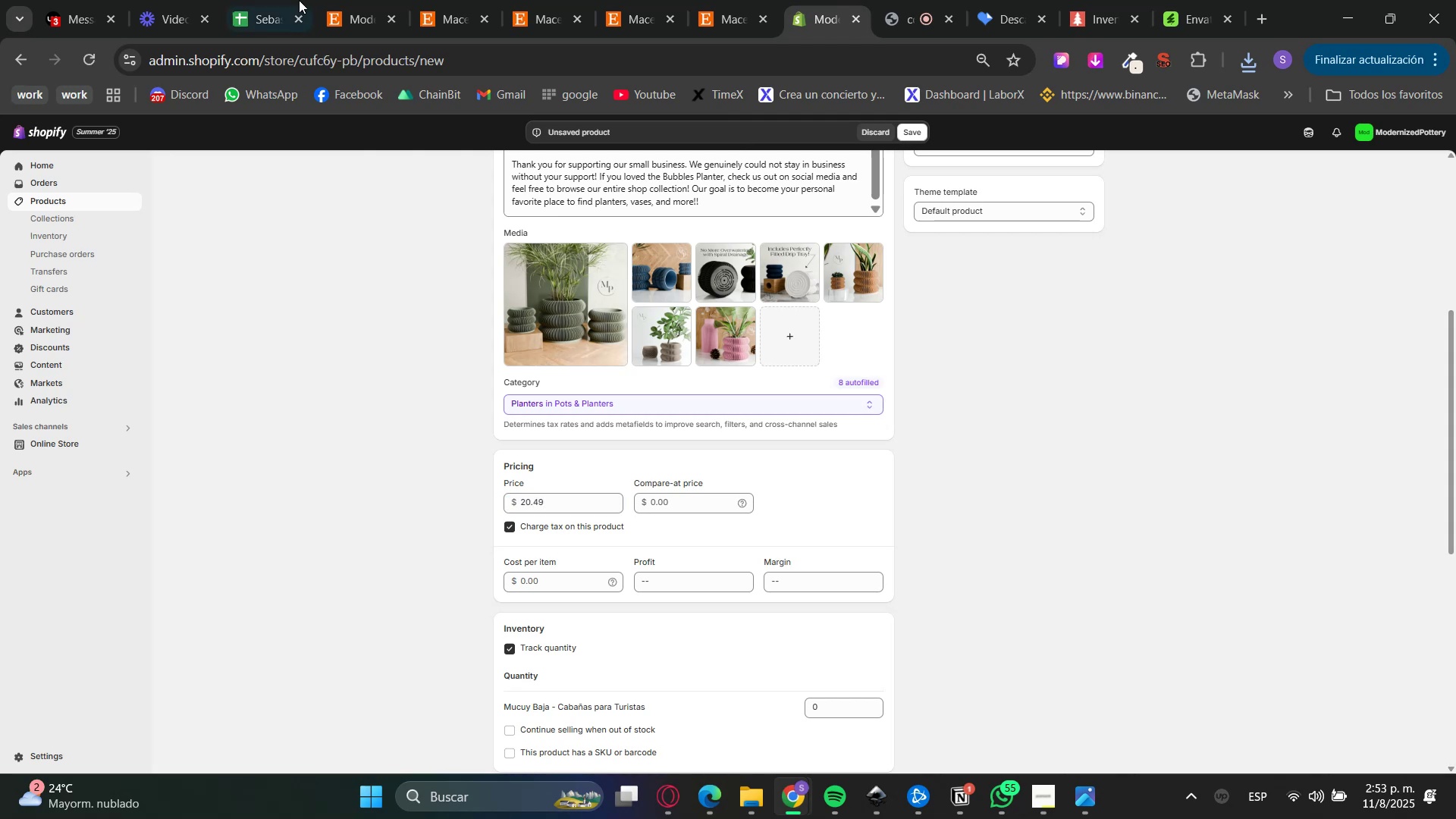 
left_click([392, 0])
 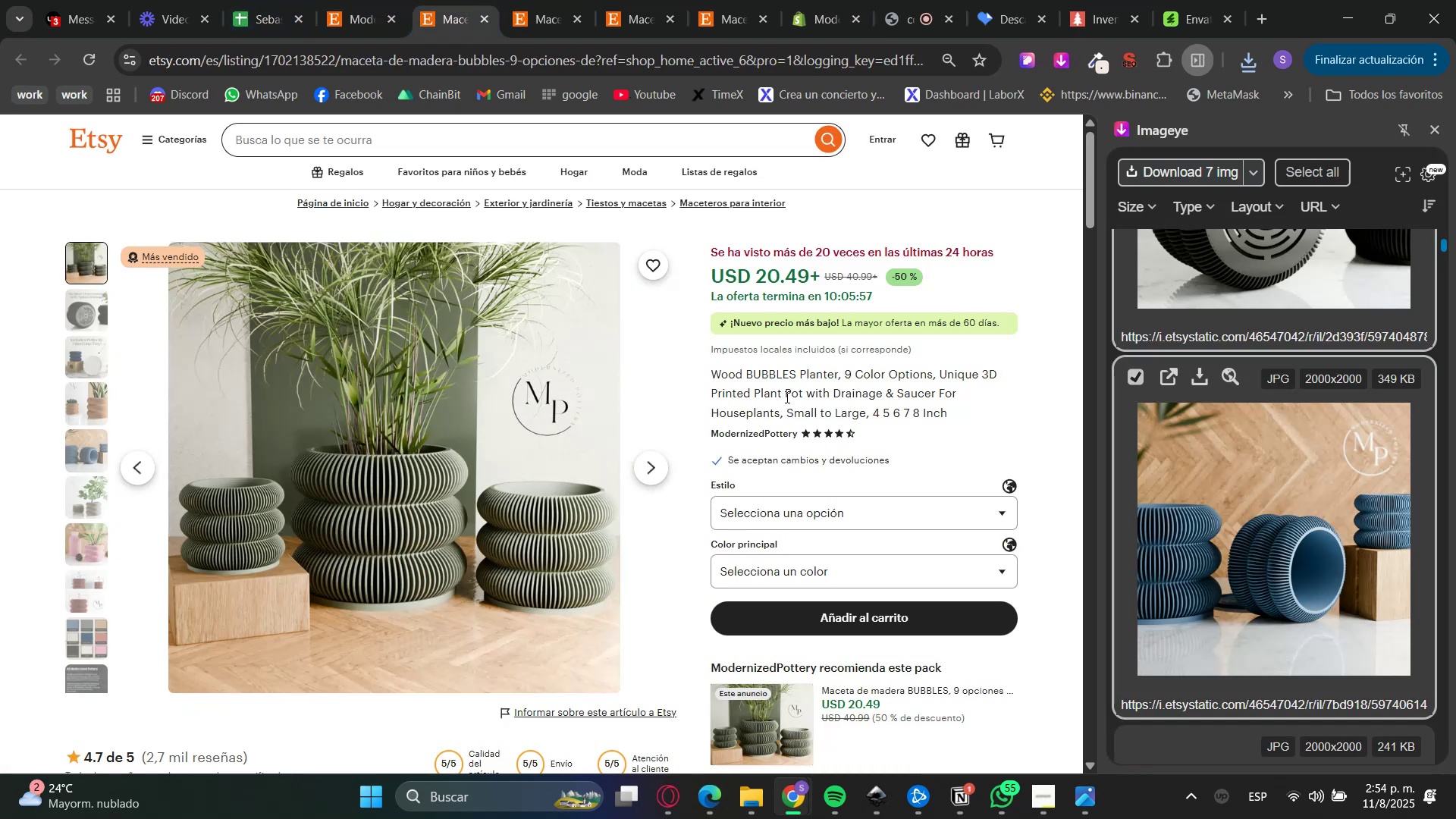 
left_click([814, 565])
 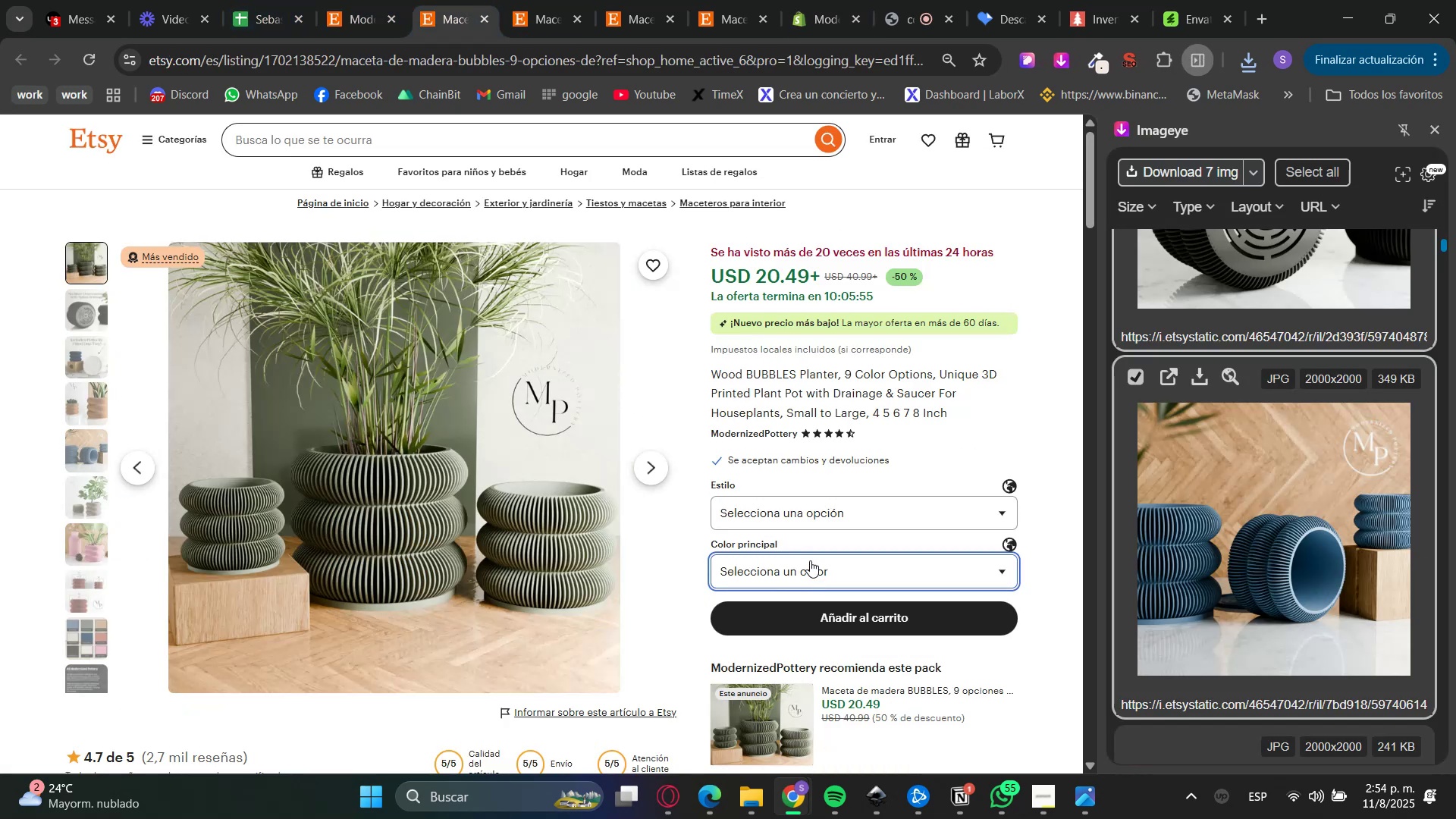 
triple_click([788, 516])
 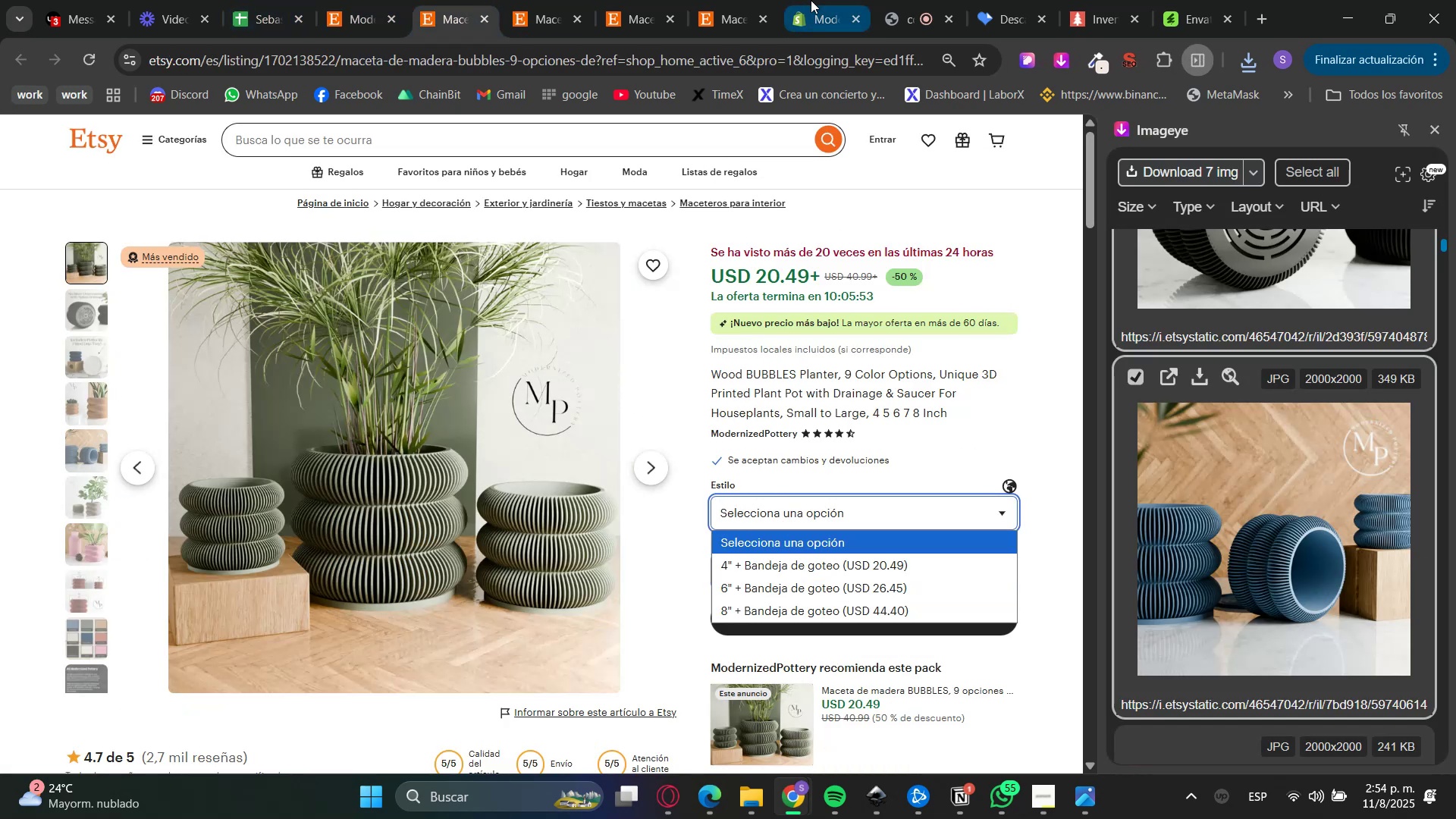 
left_click([811, 0])
 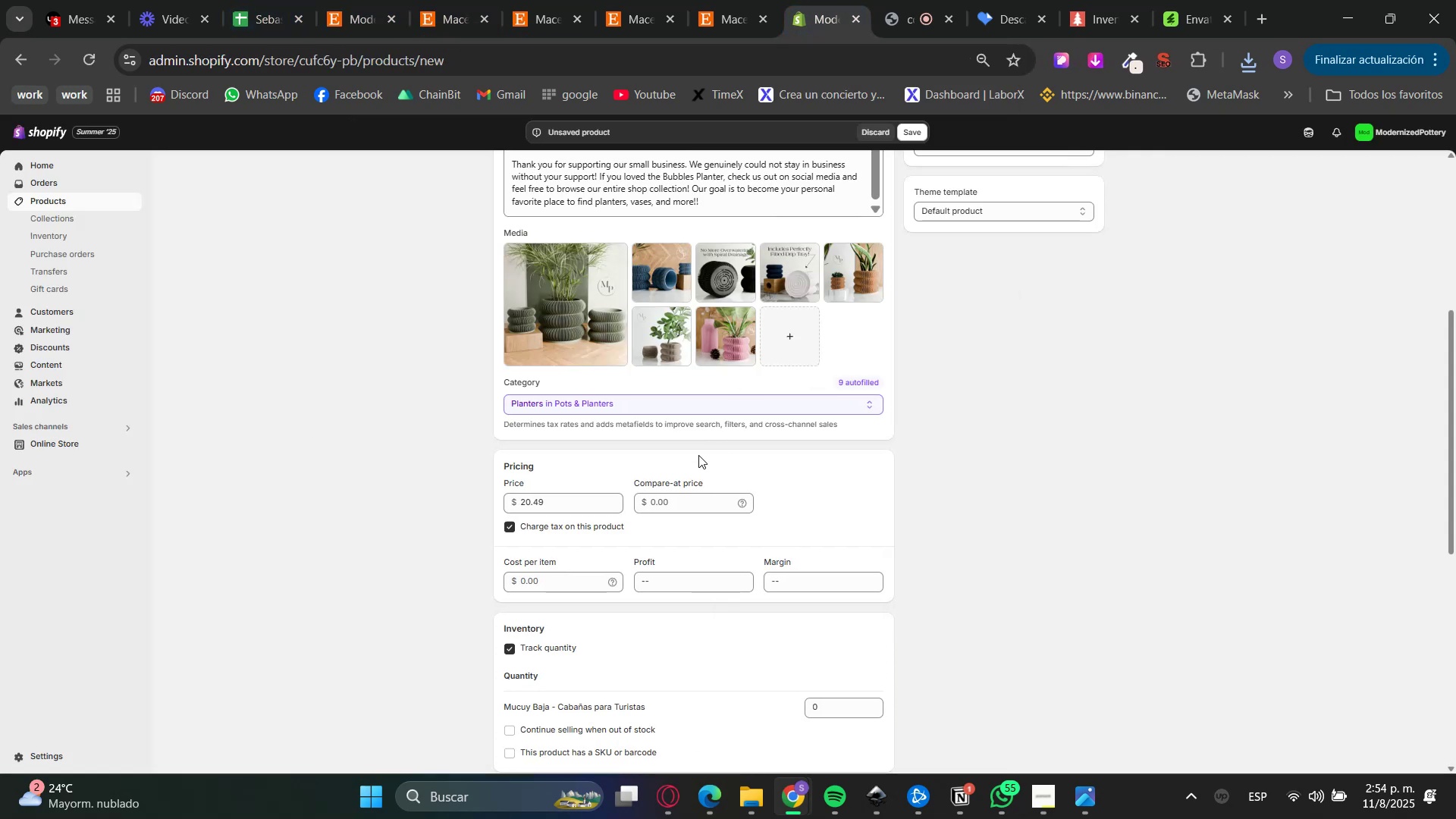 
scroll: coordinate [630, 447], scroll_direction: down, amount: 3.0
 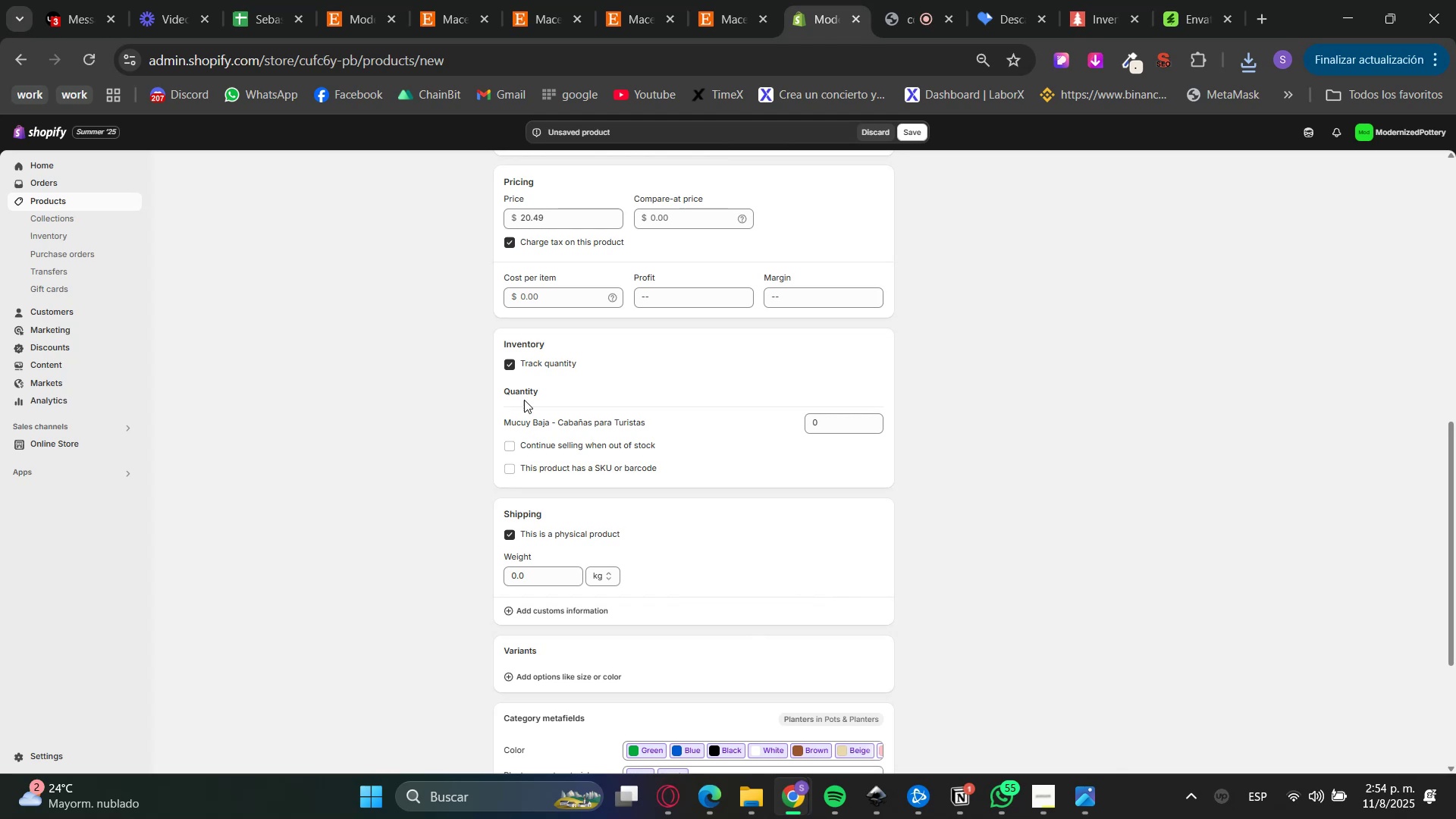 
double_click([521, 362])
 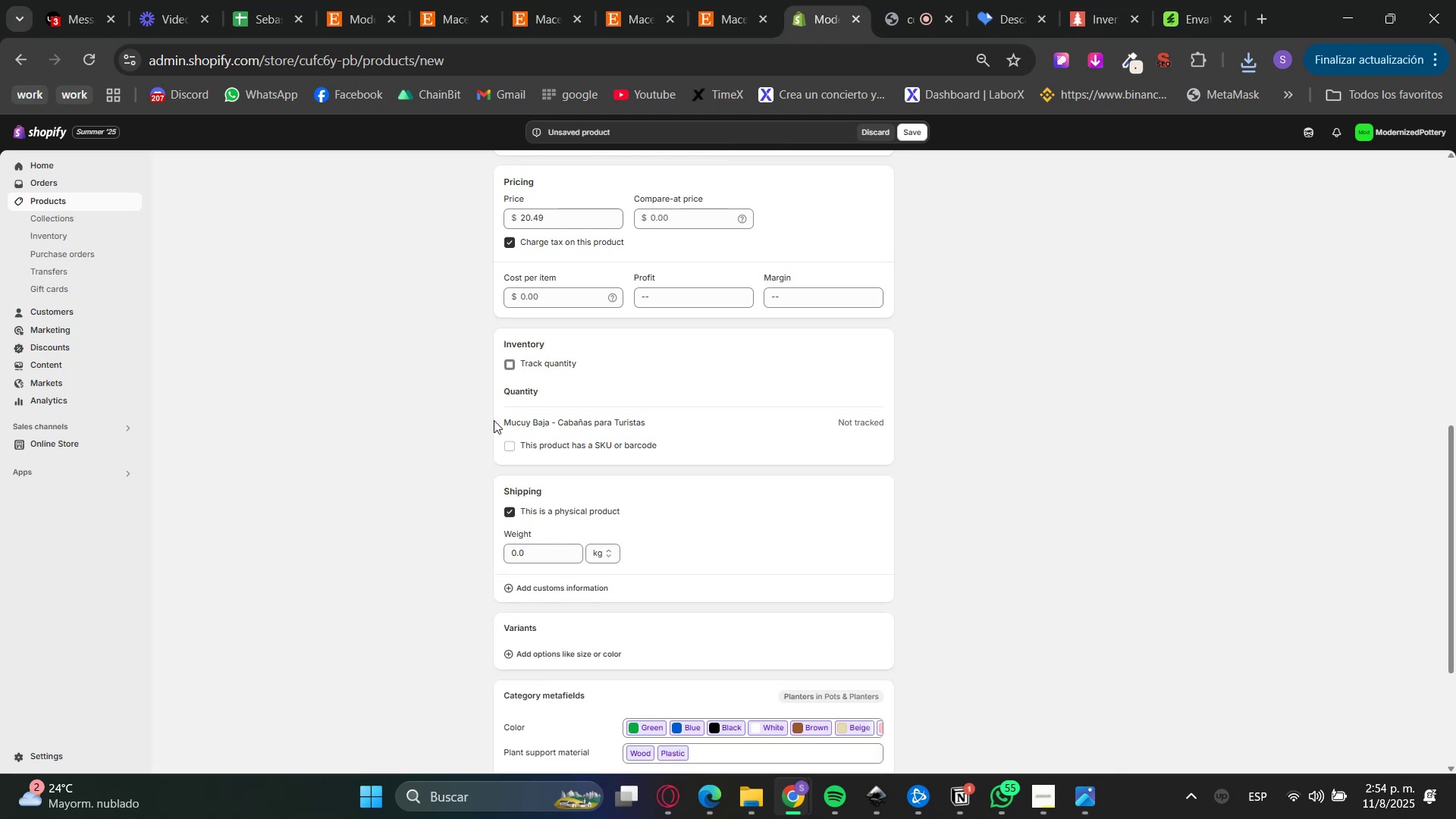 
scroll: coordinate [479, 447], scroll_direction: down, amount: 1.0
 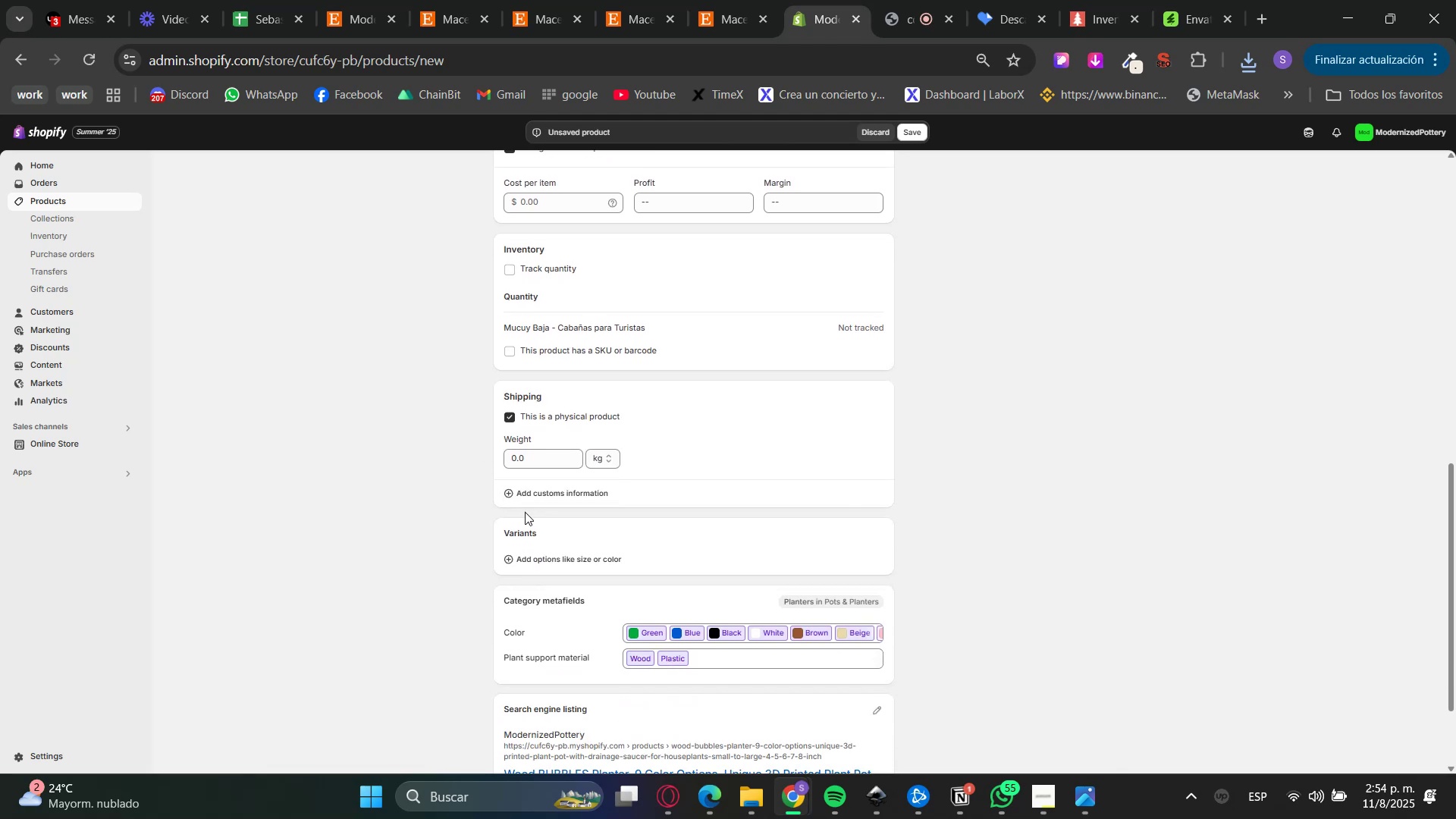 
left_click([531, 555])
 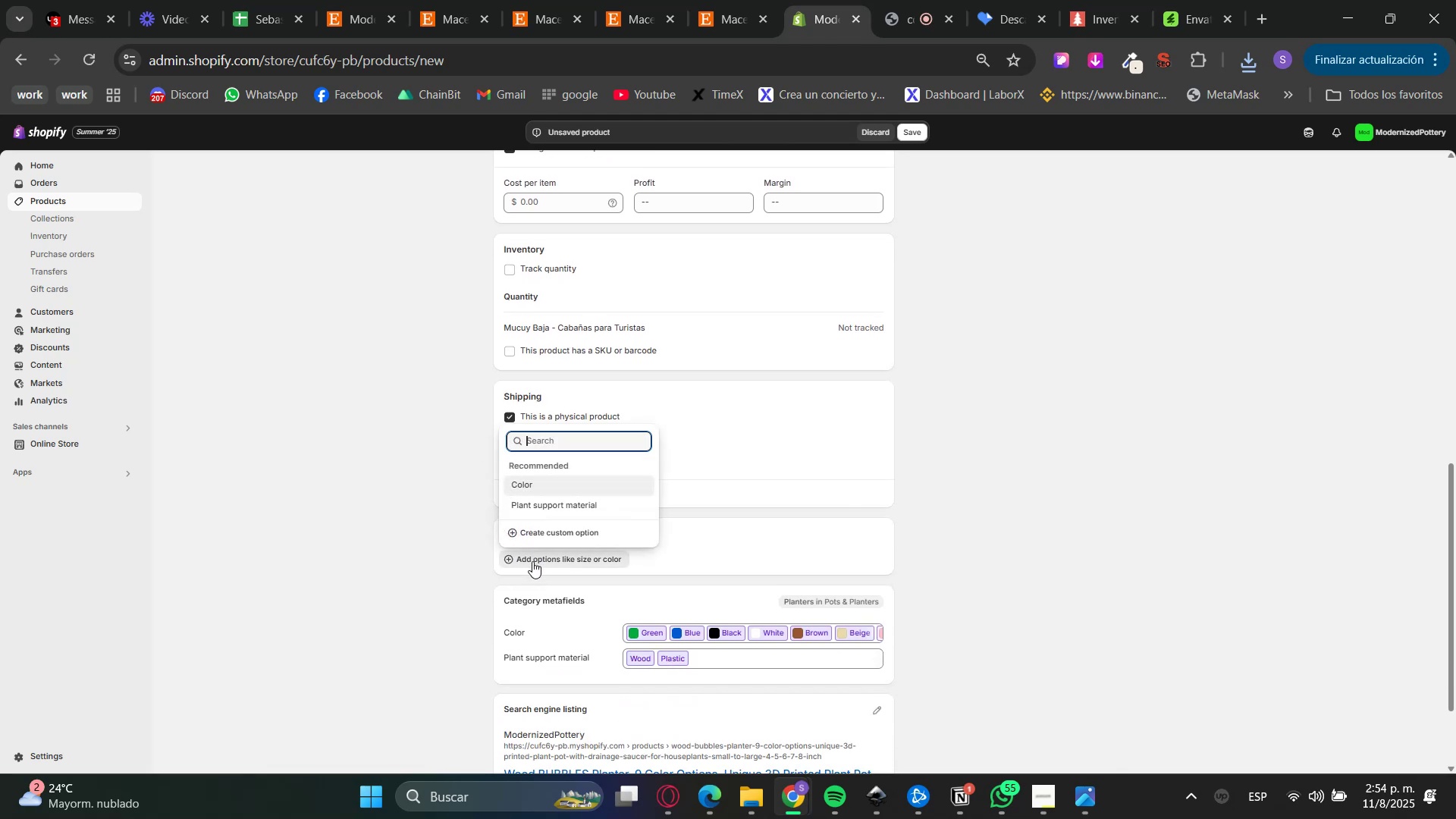 
double_click([540, 534])
 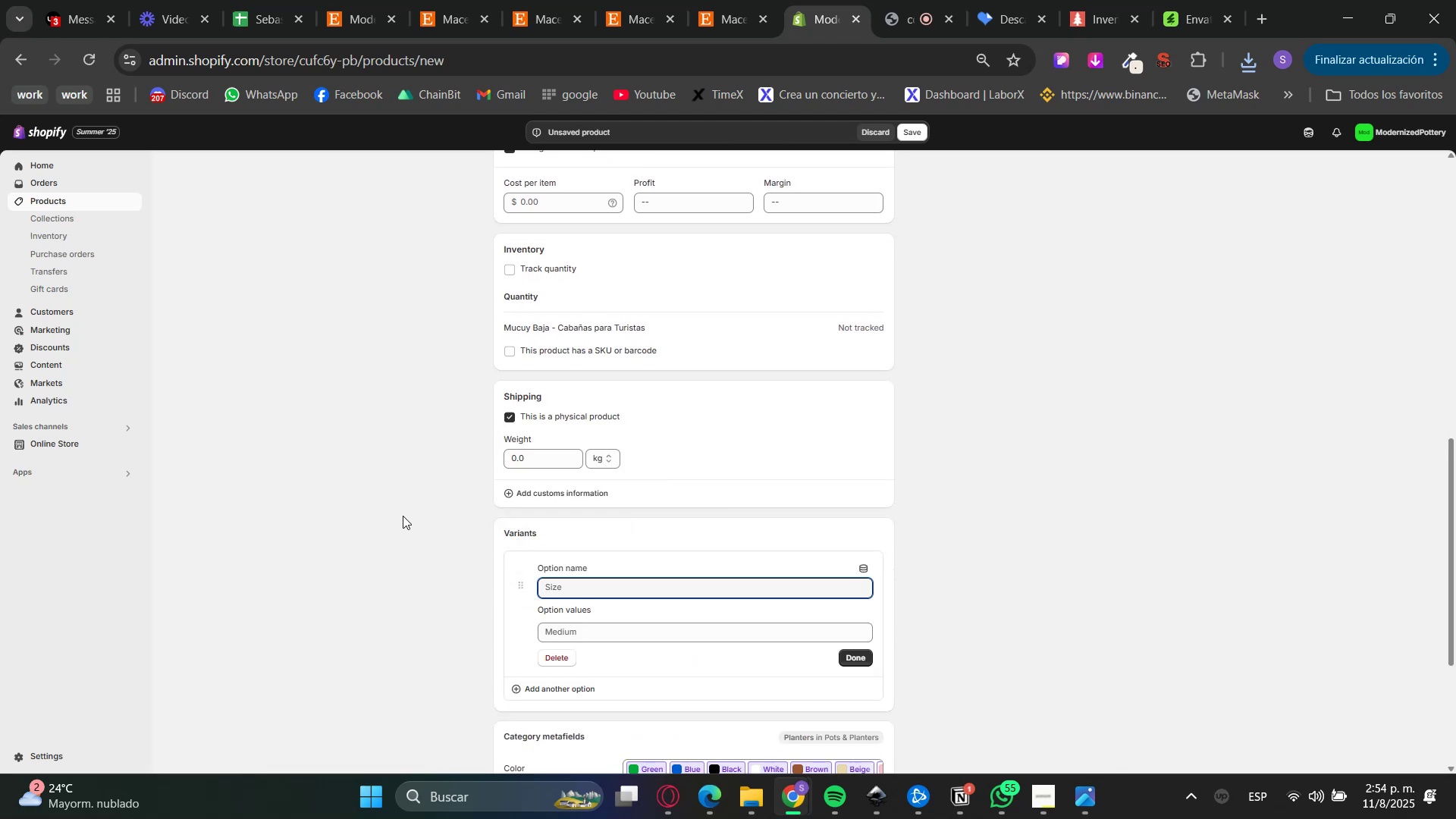 
type(Style)
key(Tab)
 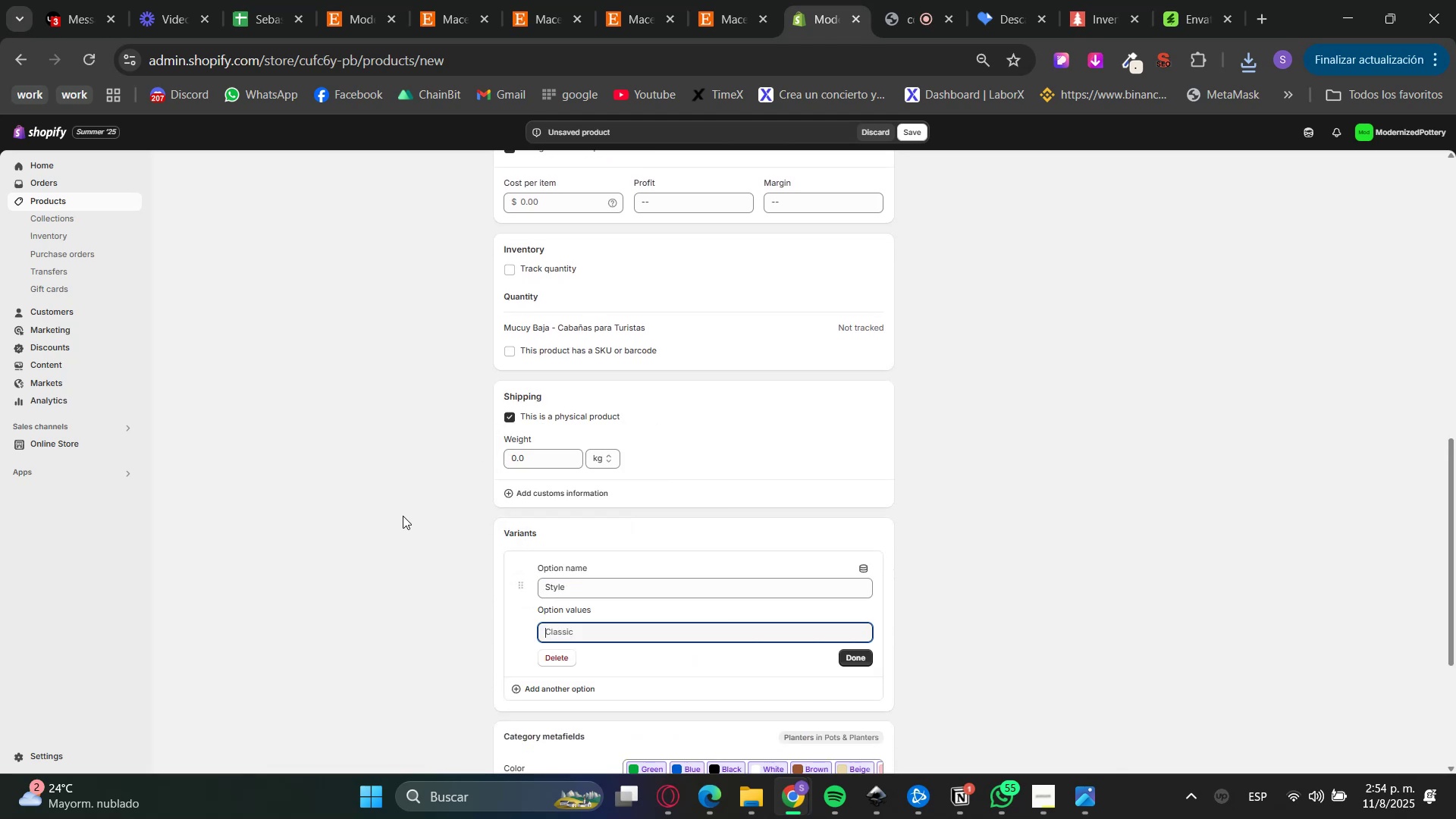 
key(Control+V)
 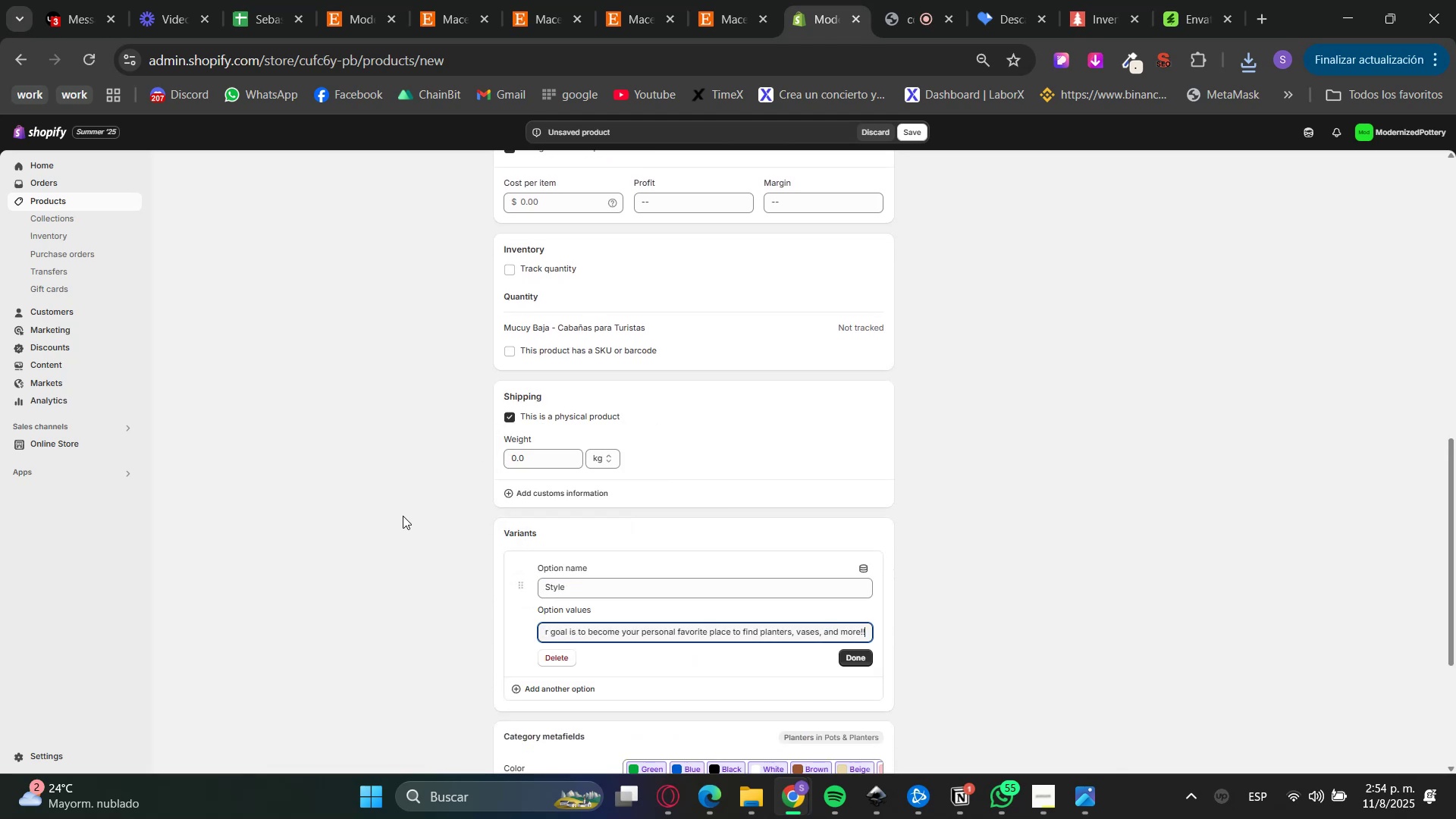 
key(Control+Z)
 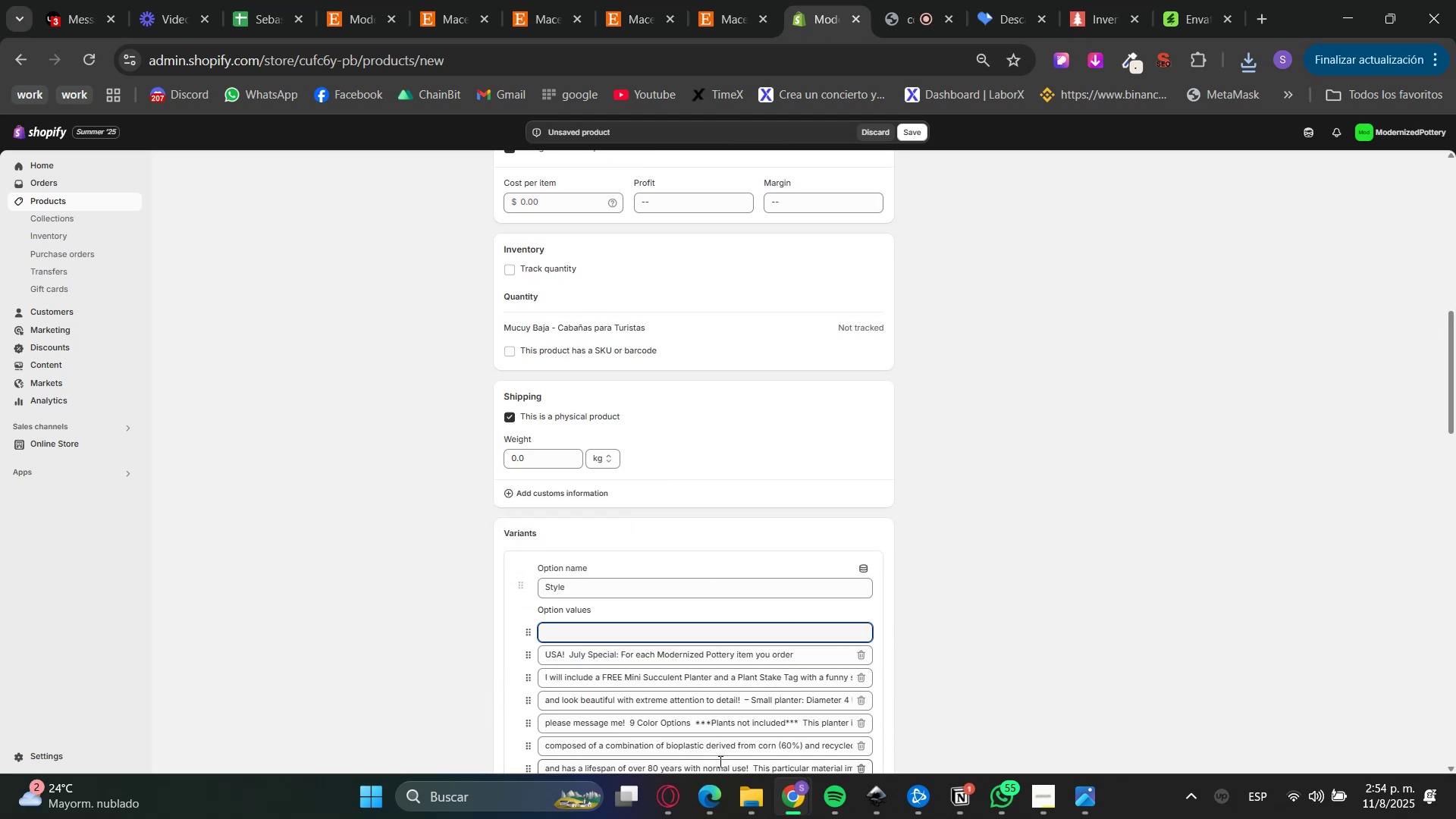 
scroll: coordinate [998, 663], scroll_direction: down, amount: 3.0
 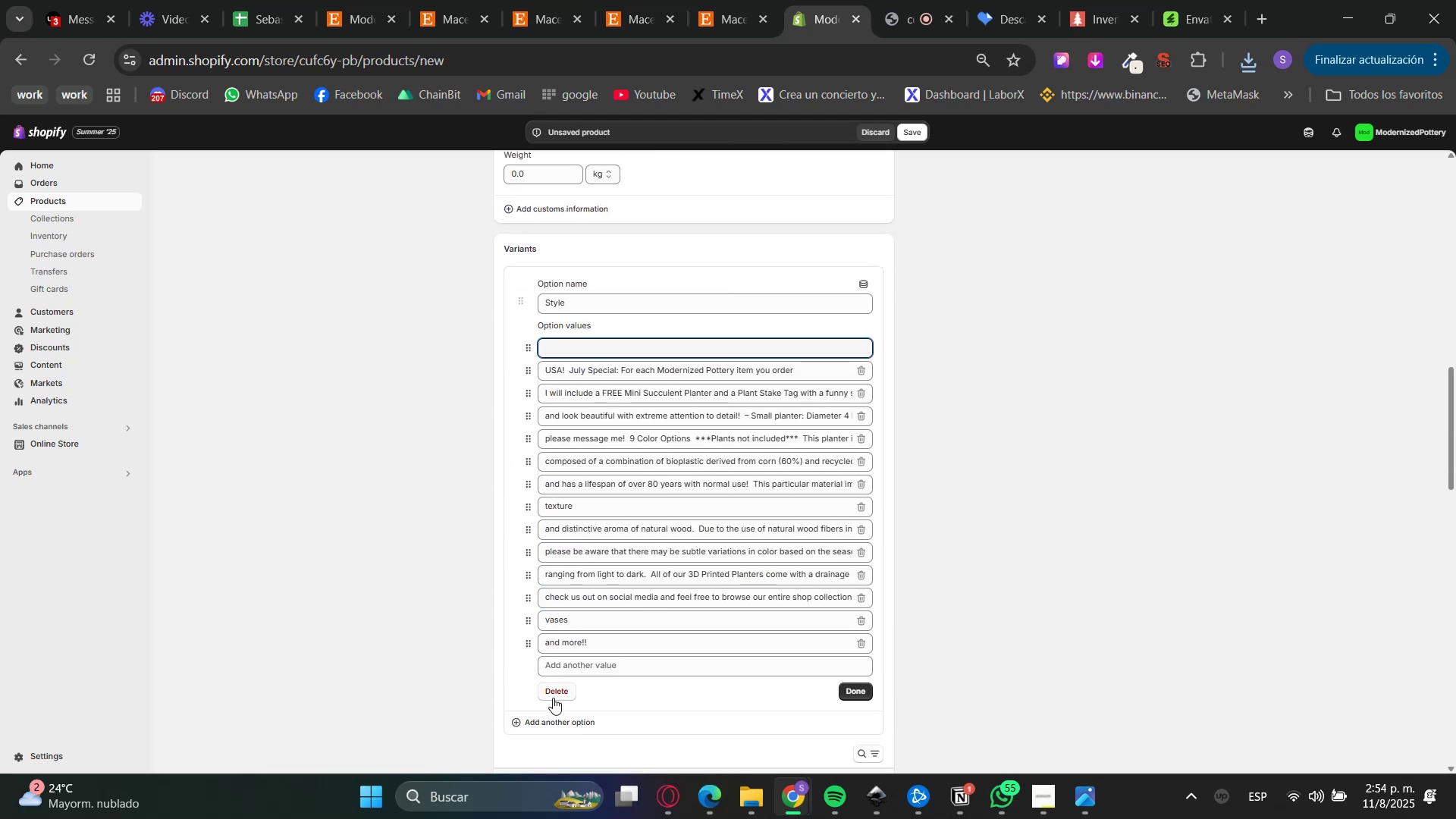 
double_click([555, 688])
 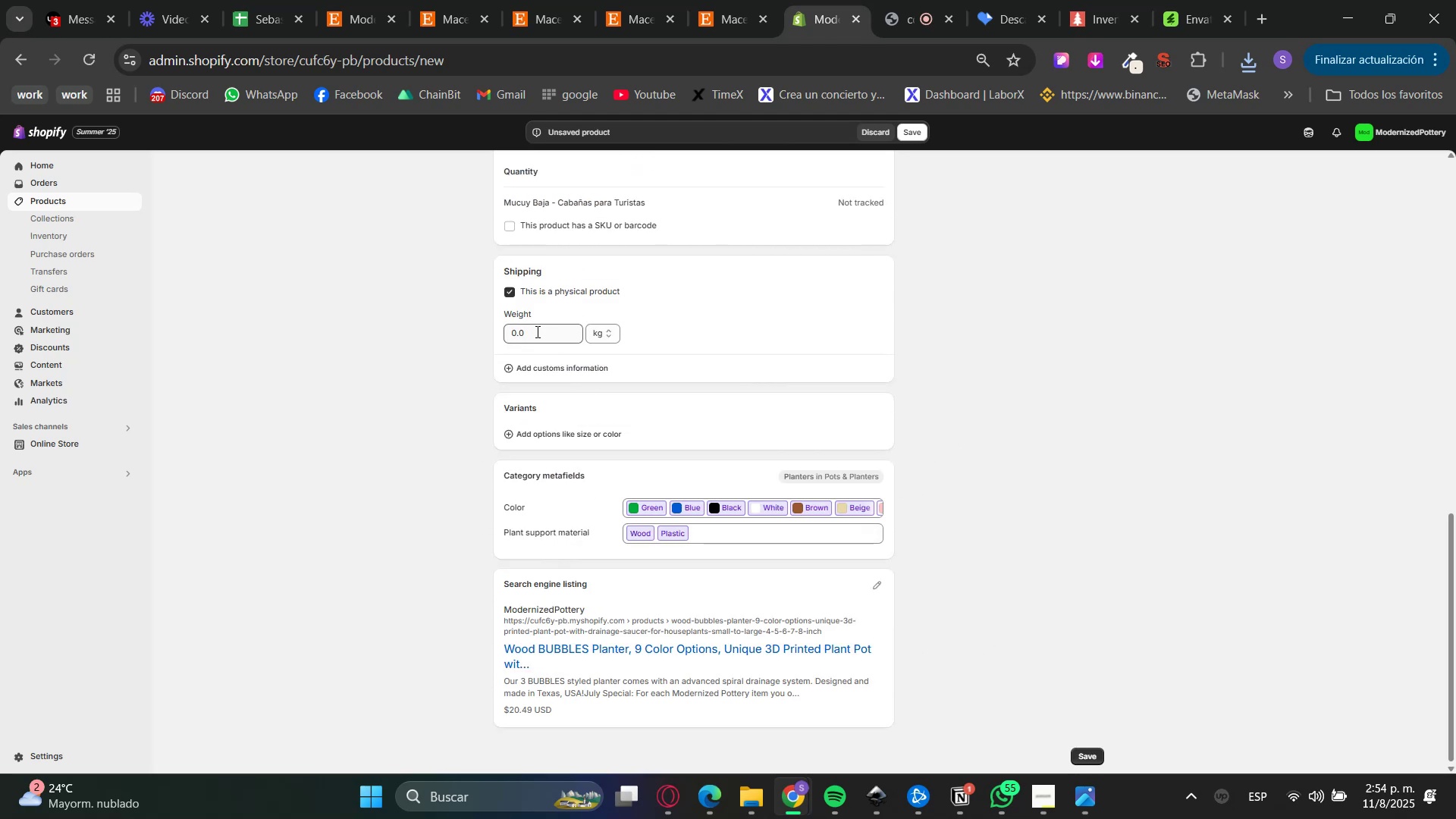 
scroll: coordinate [546, 364], scroll_direction: up, amount: 1.0
 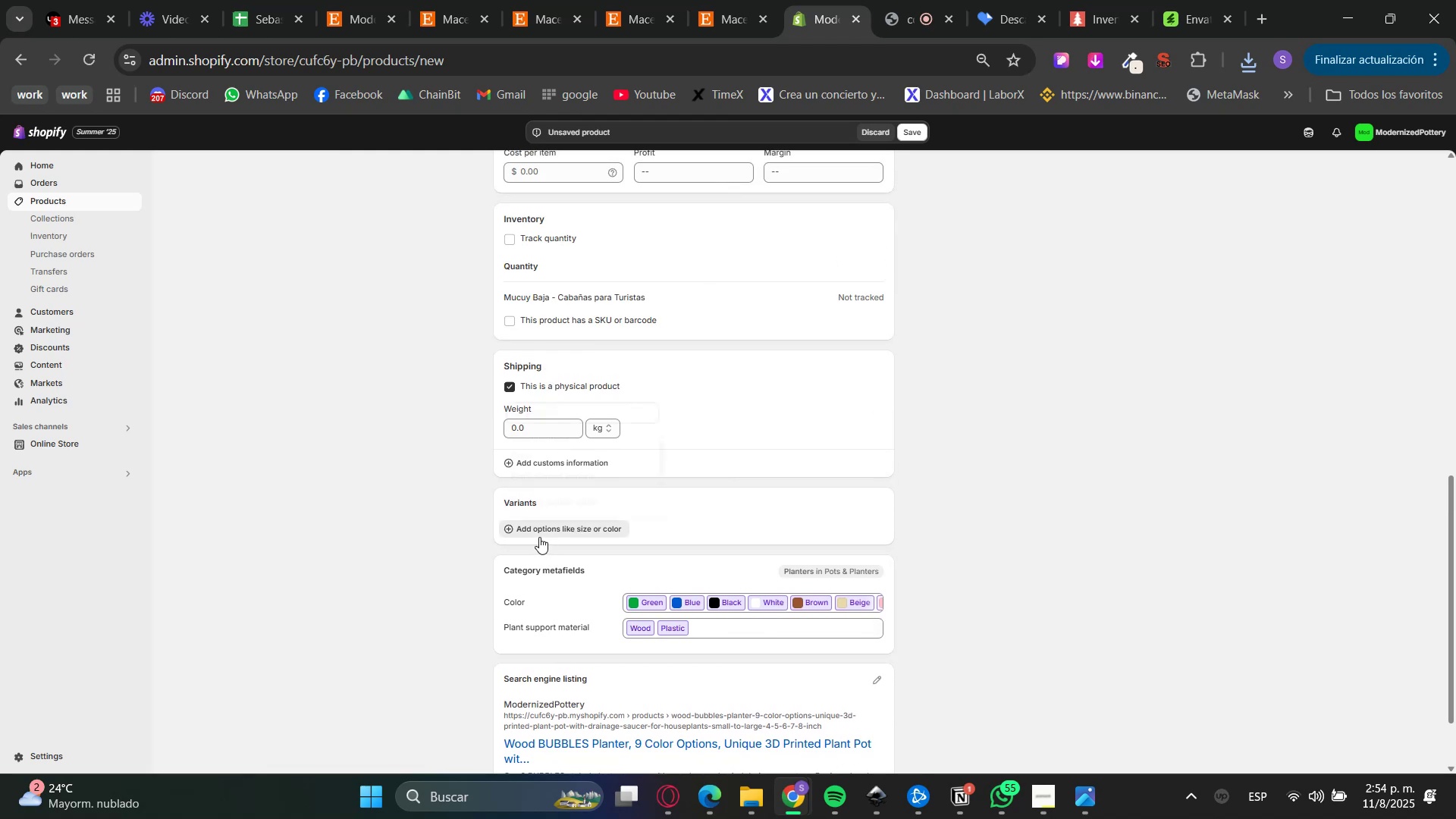 
double_click([570, 492])
 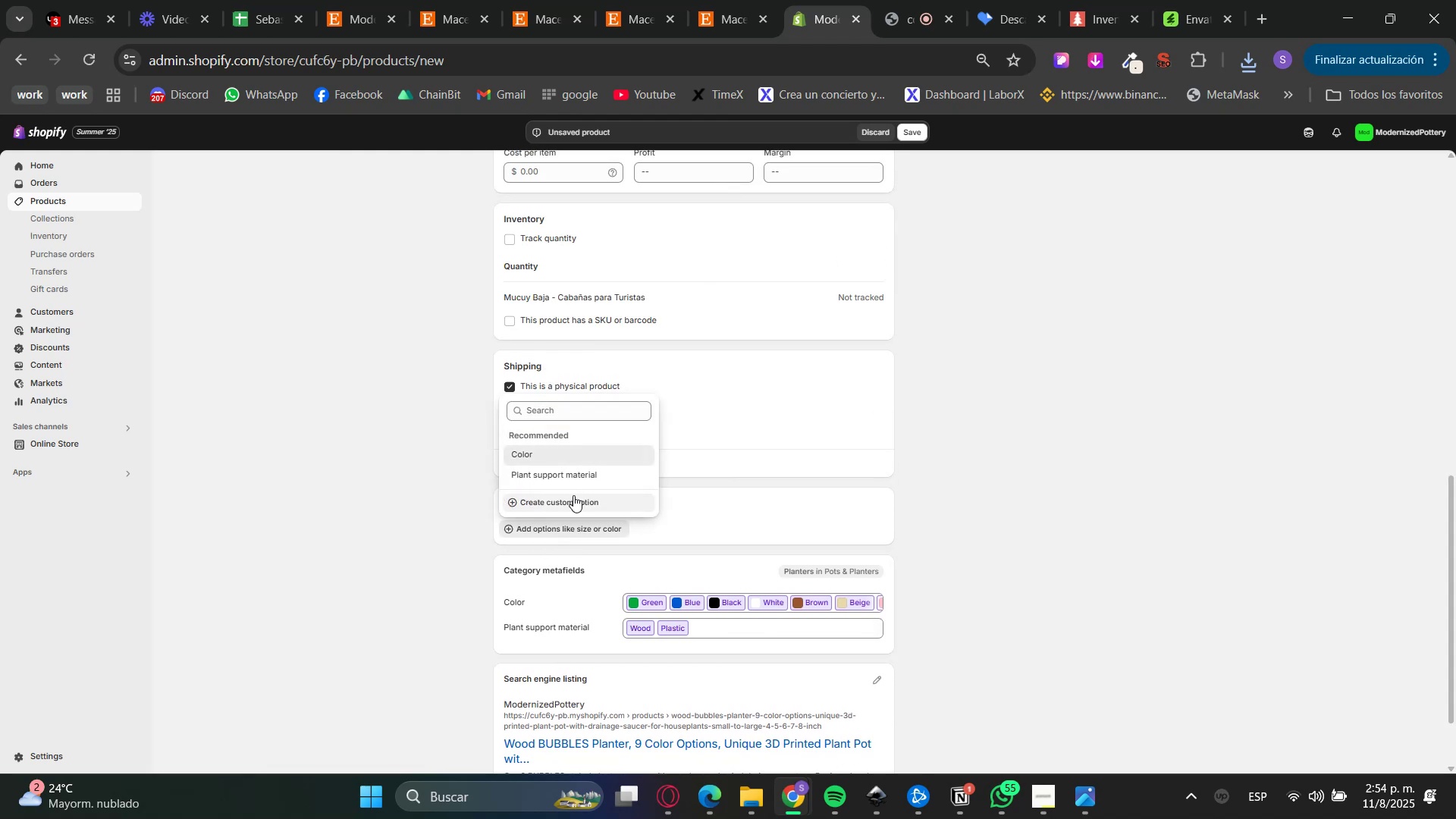 
triple_click([574, 500])
 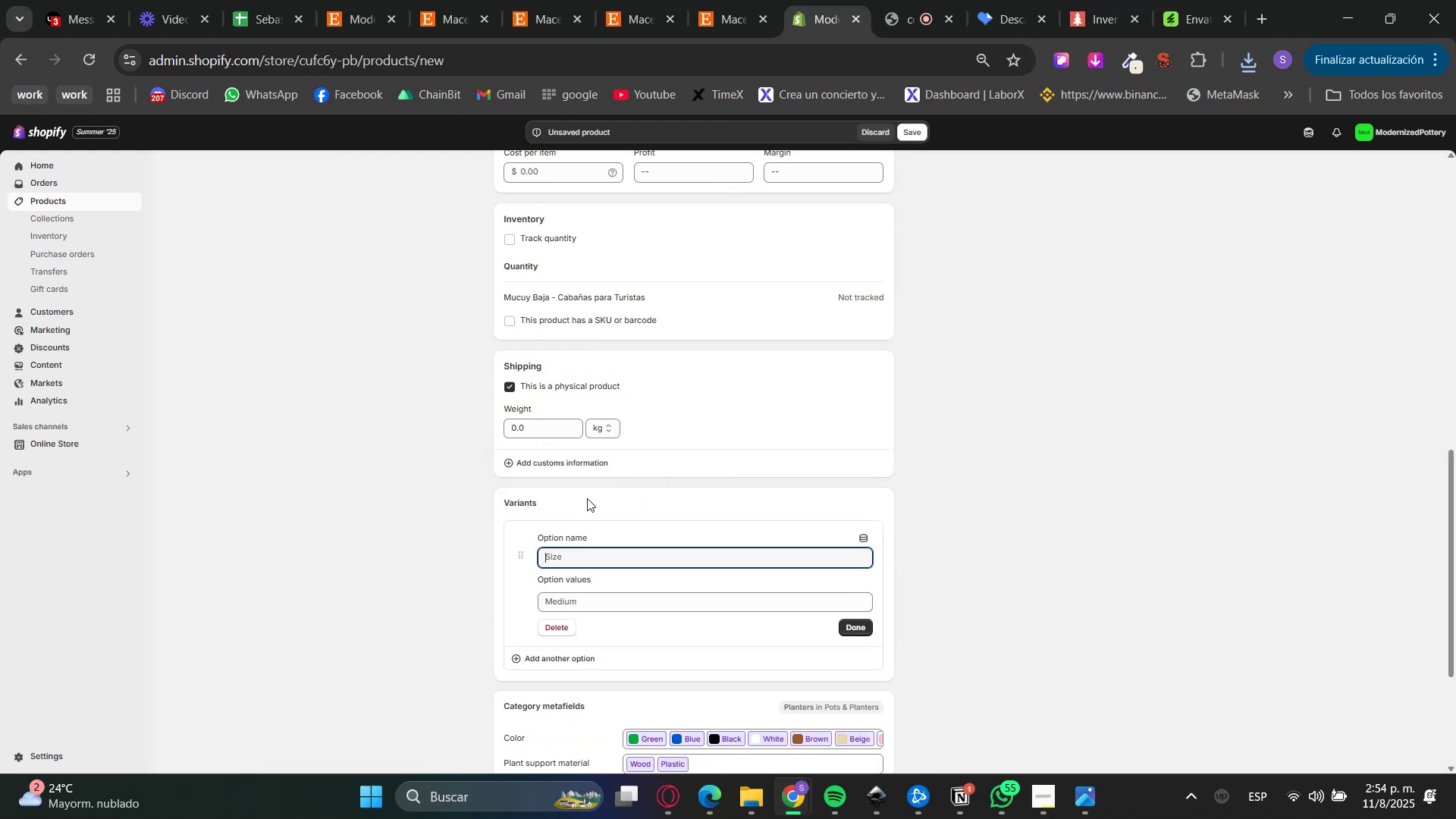 
type(Style)
key(Tab)
 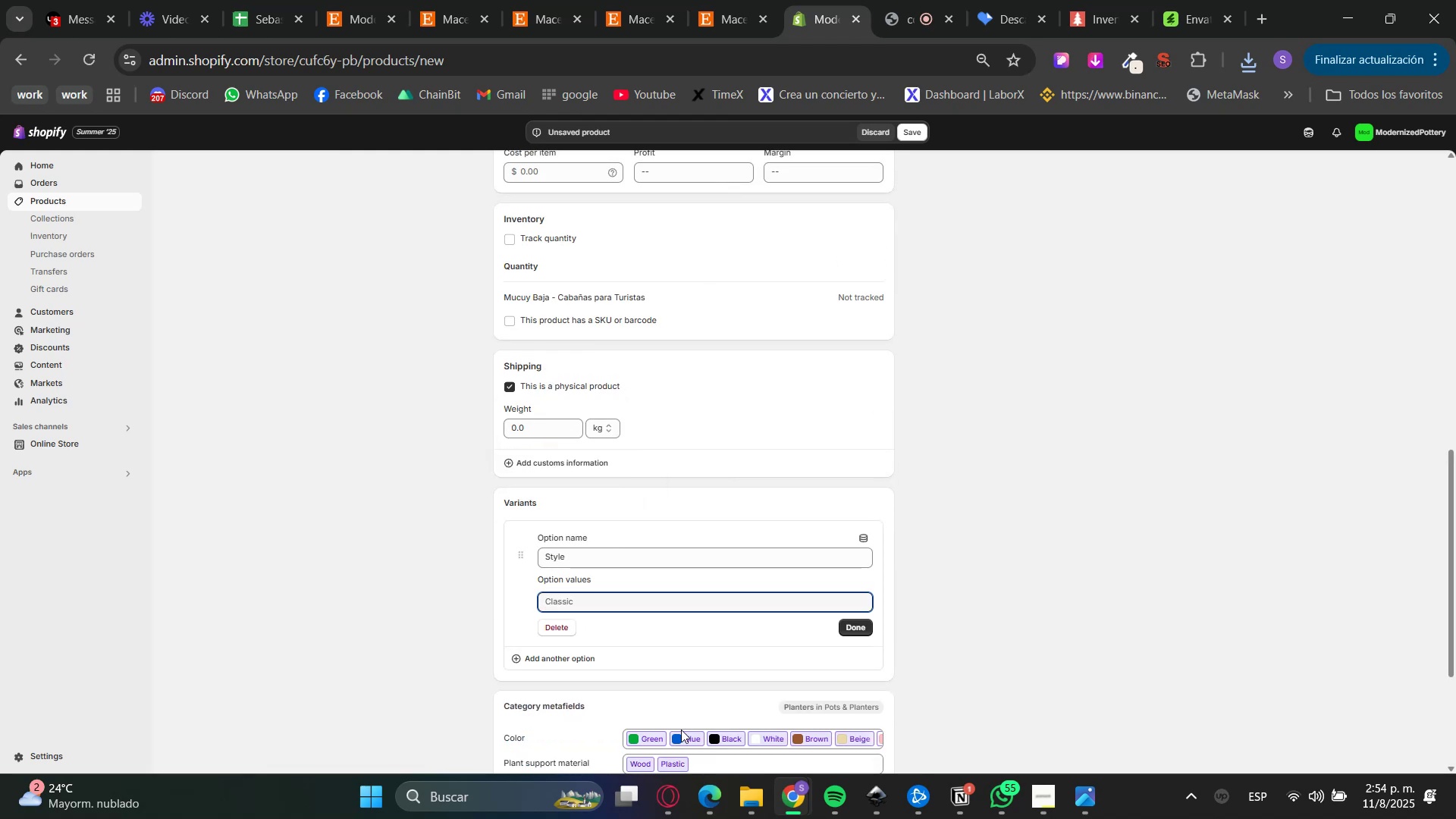 
left_click([661, 805])
 